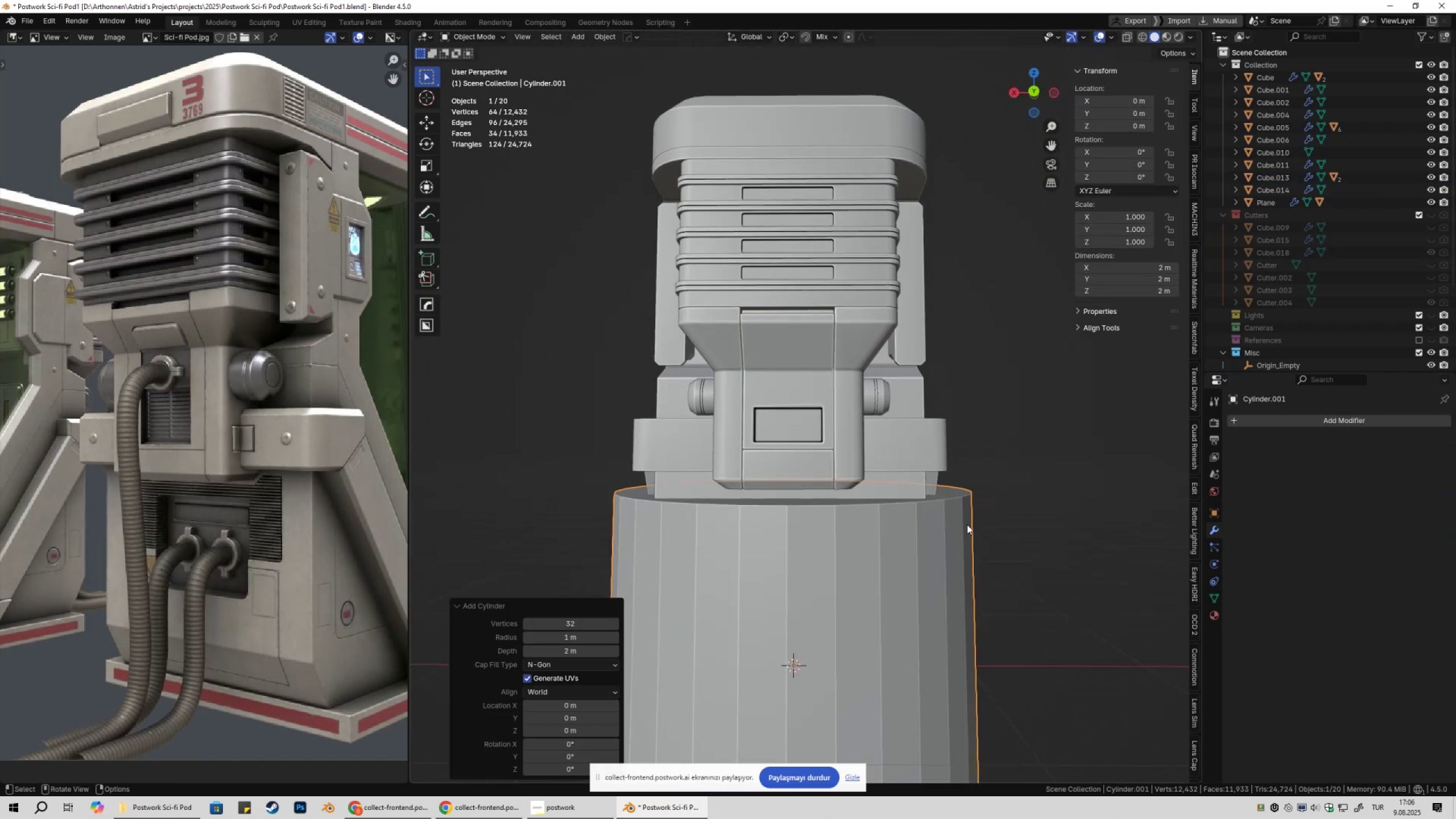 
scroll: coordinate [966, 525], scroll_direction: down, amount: 2.0
 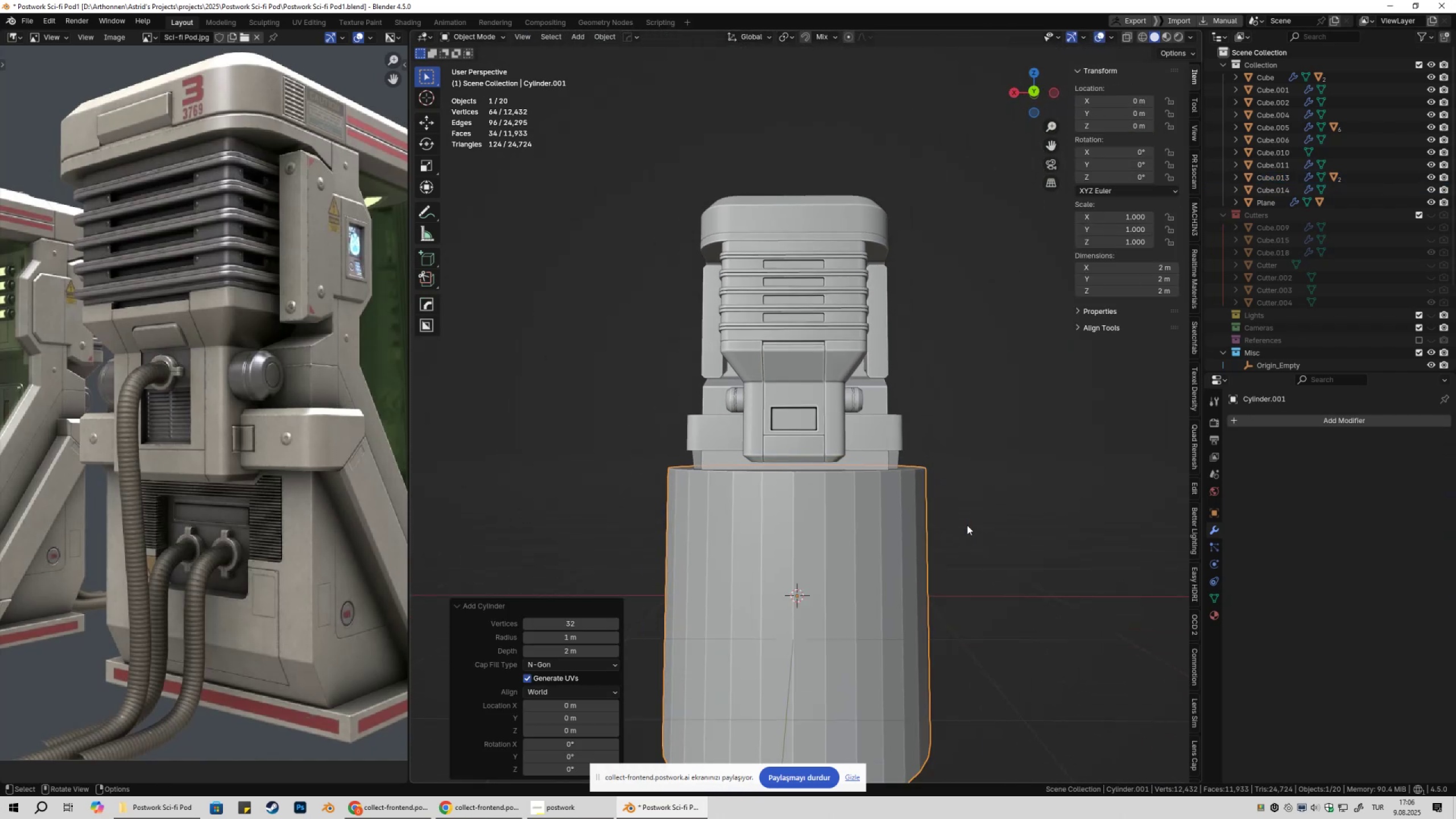 
type(rx90)
key(NumpadEnter)
type(gzs19s)
 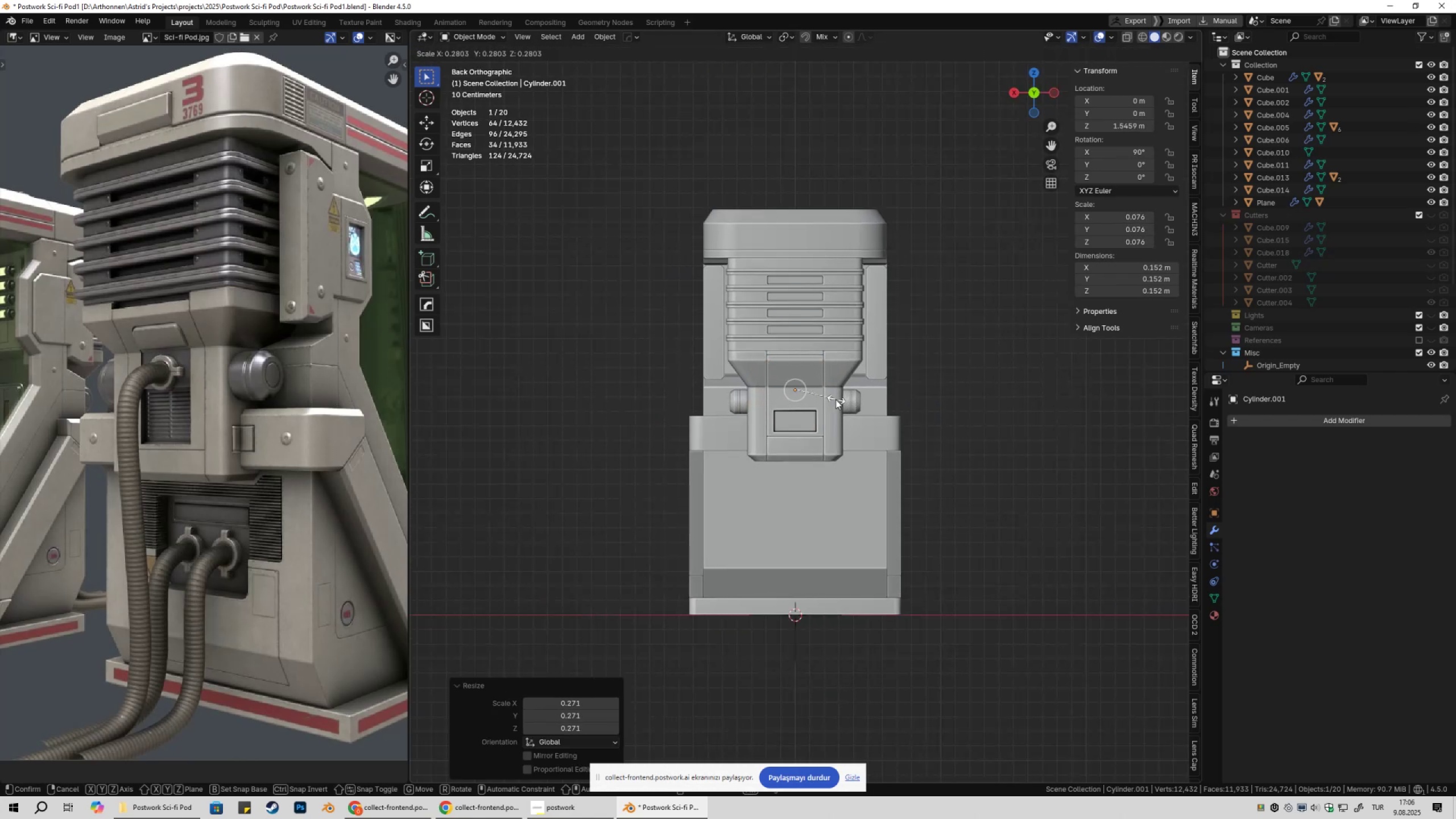 
left_click([832, 399])
 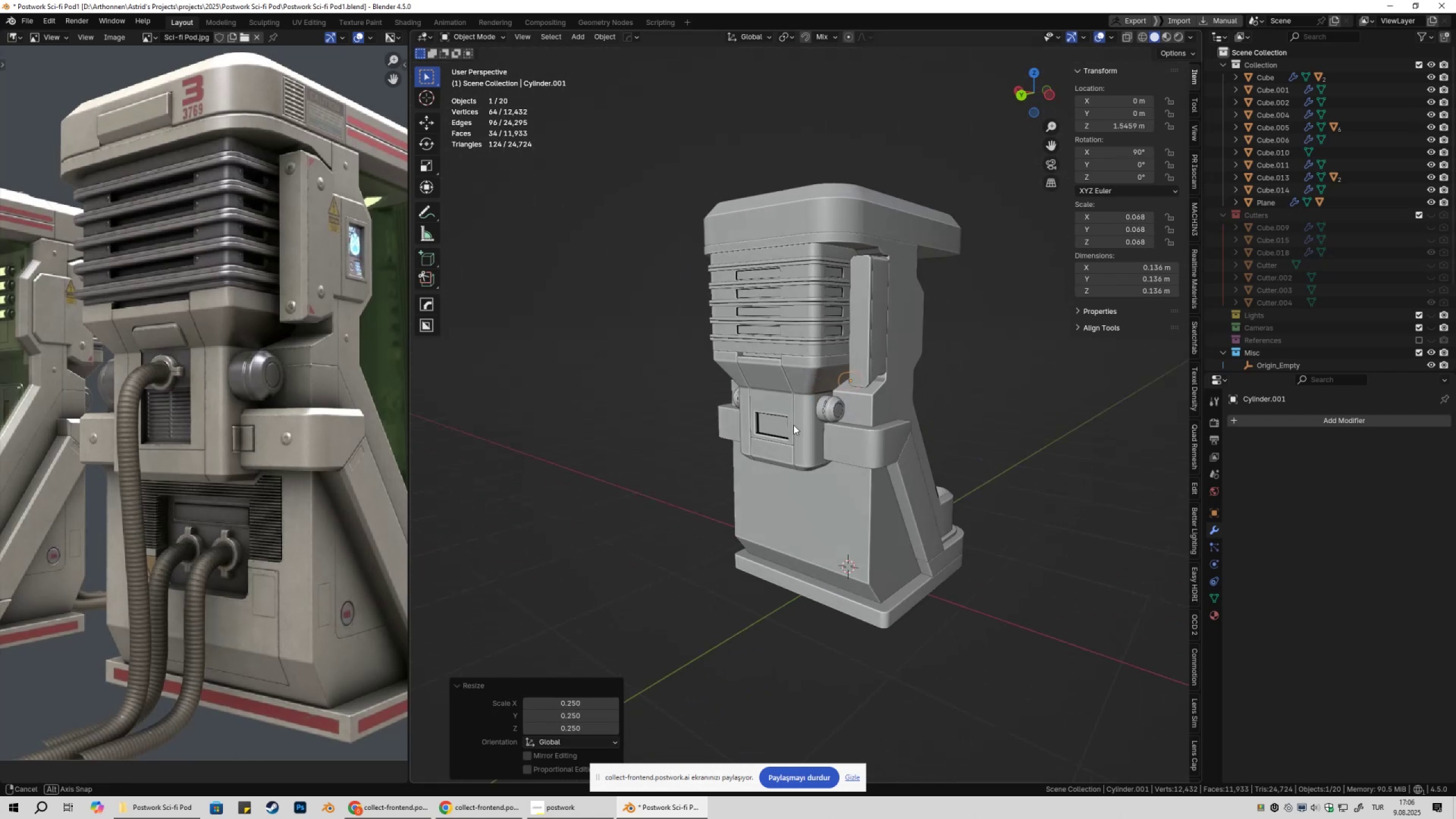 
type(gy)
key(Tab)
type(3)
 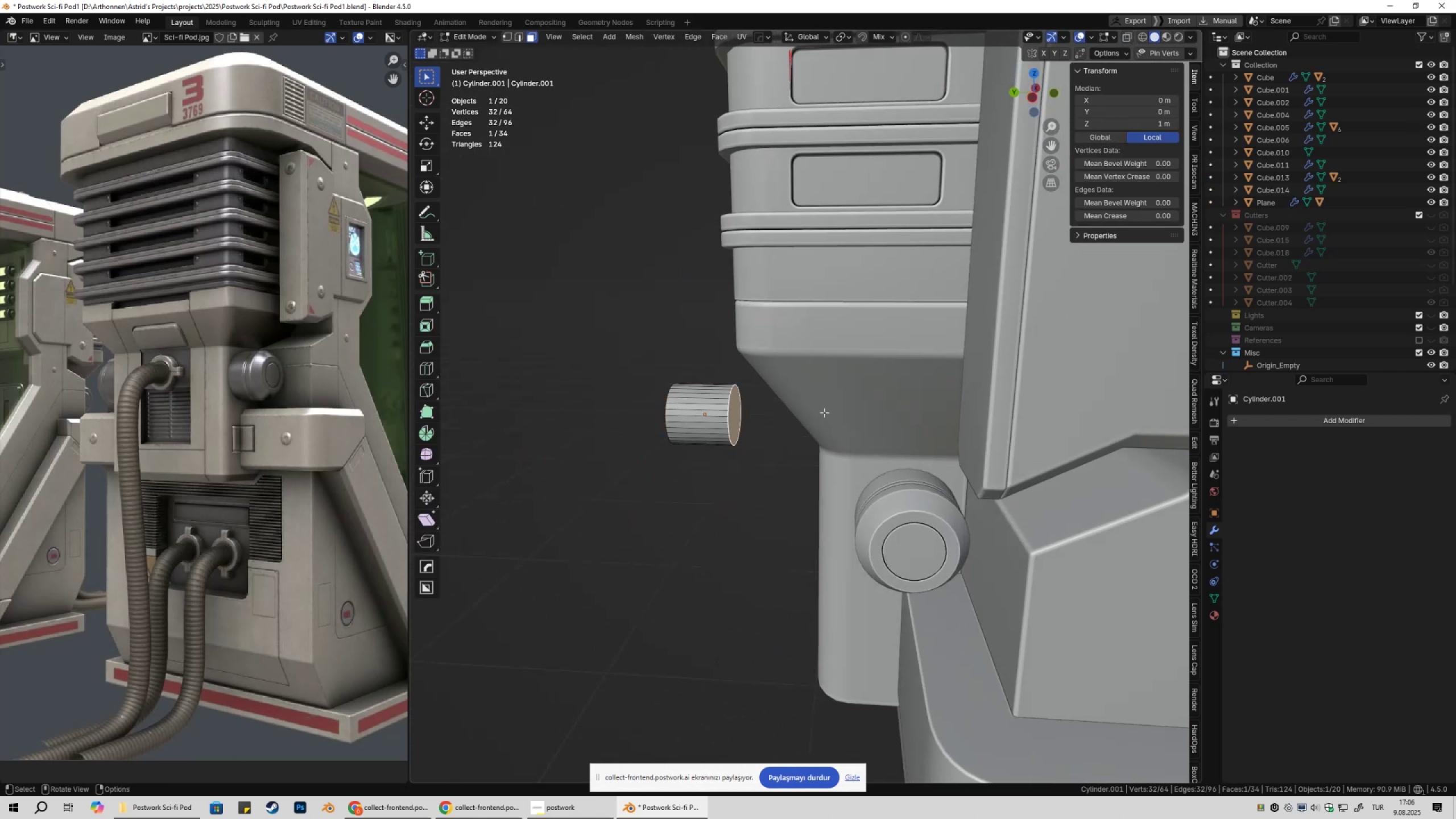 
scroll: coordinate [826, 428], scroll_direction: up, amount: 5.0
 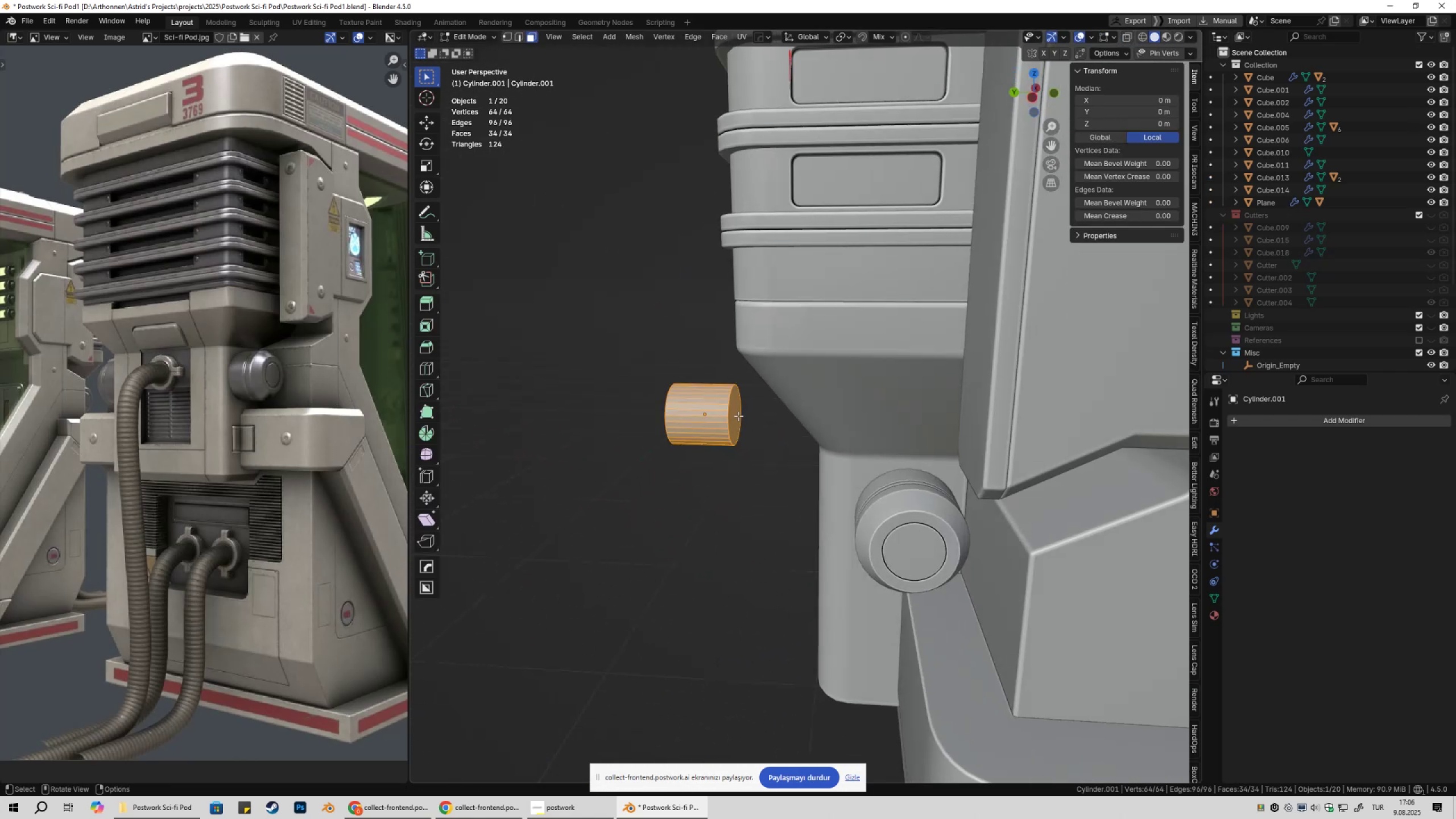 
right_click([825, 412])
 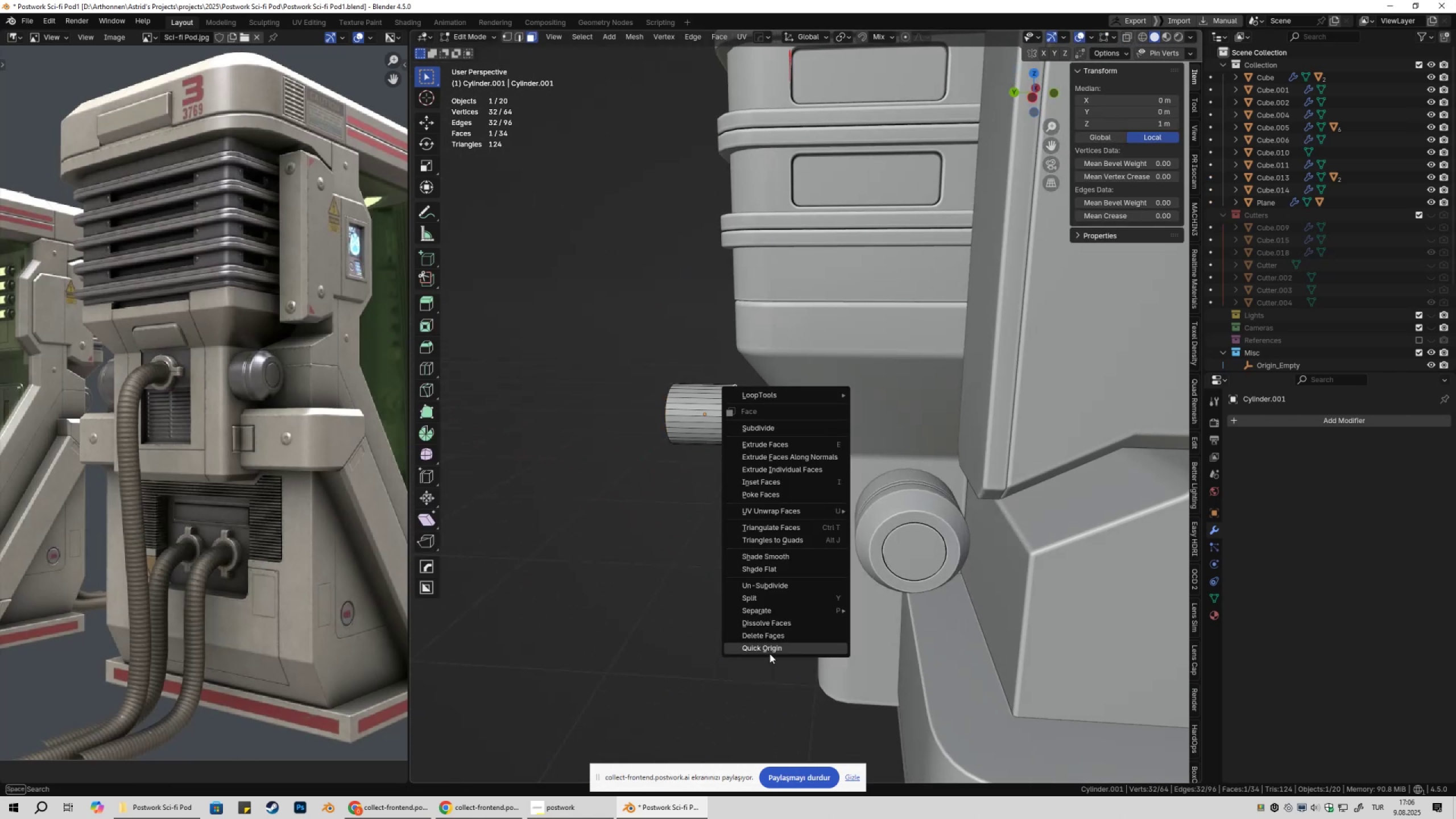 
left_click([768, 651])
 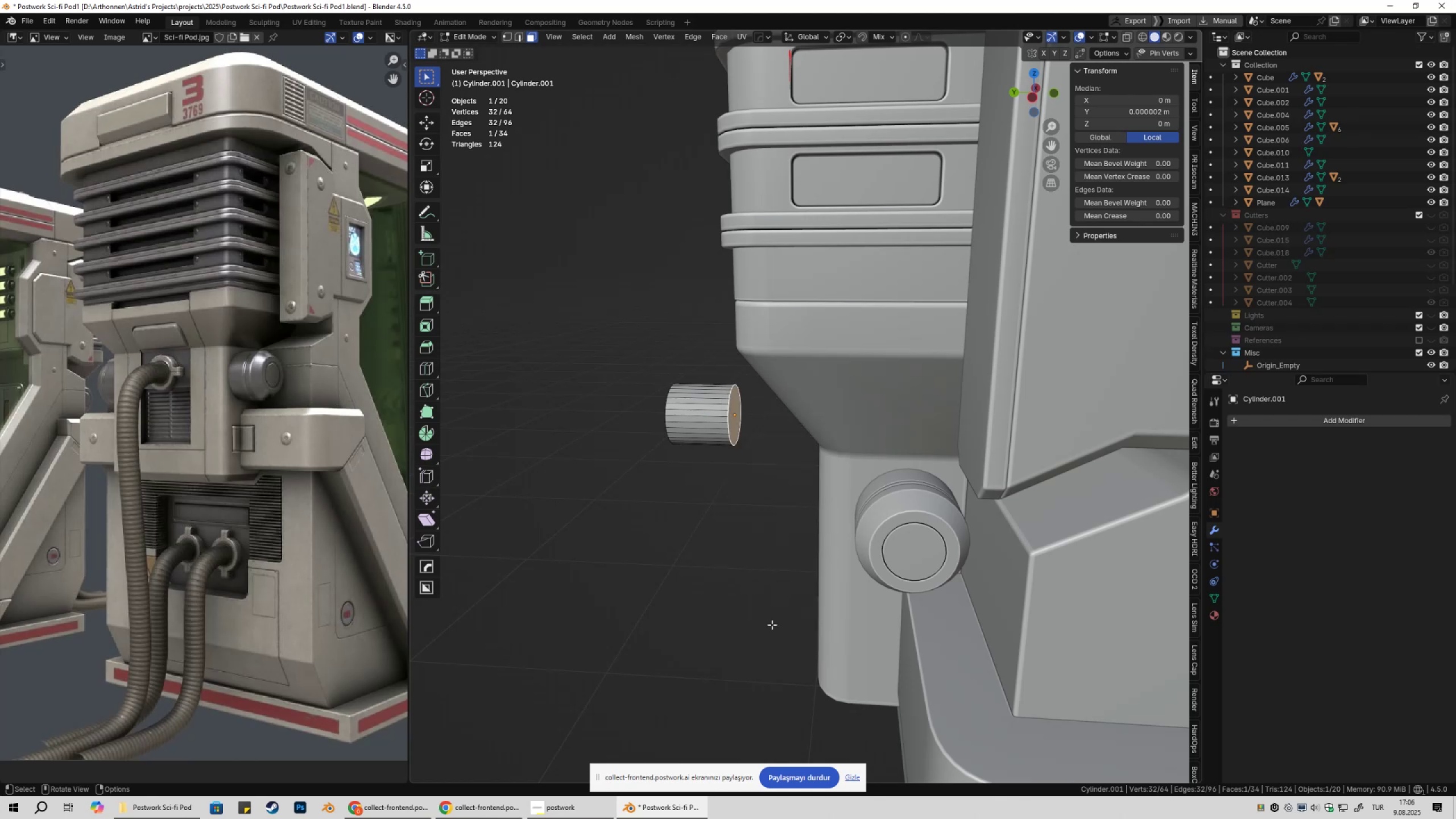 
key(Tab)
type(gy)
 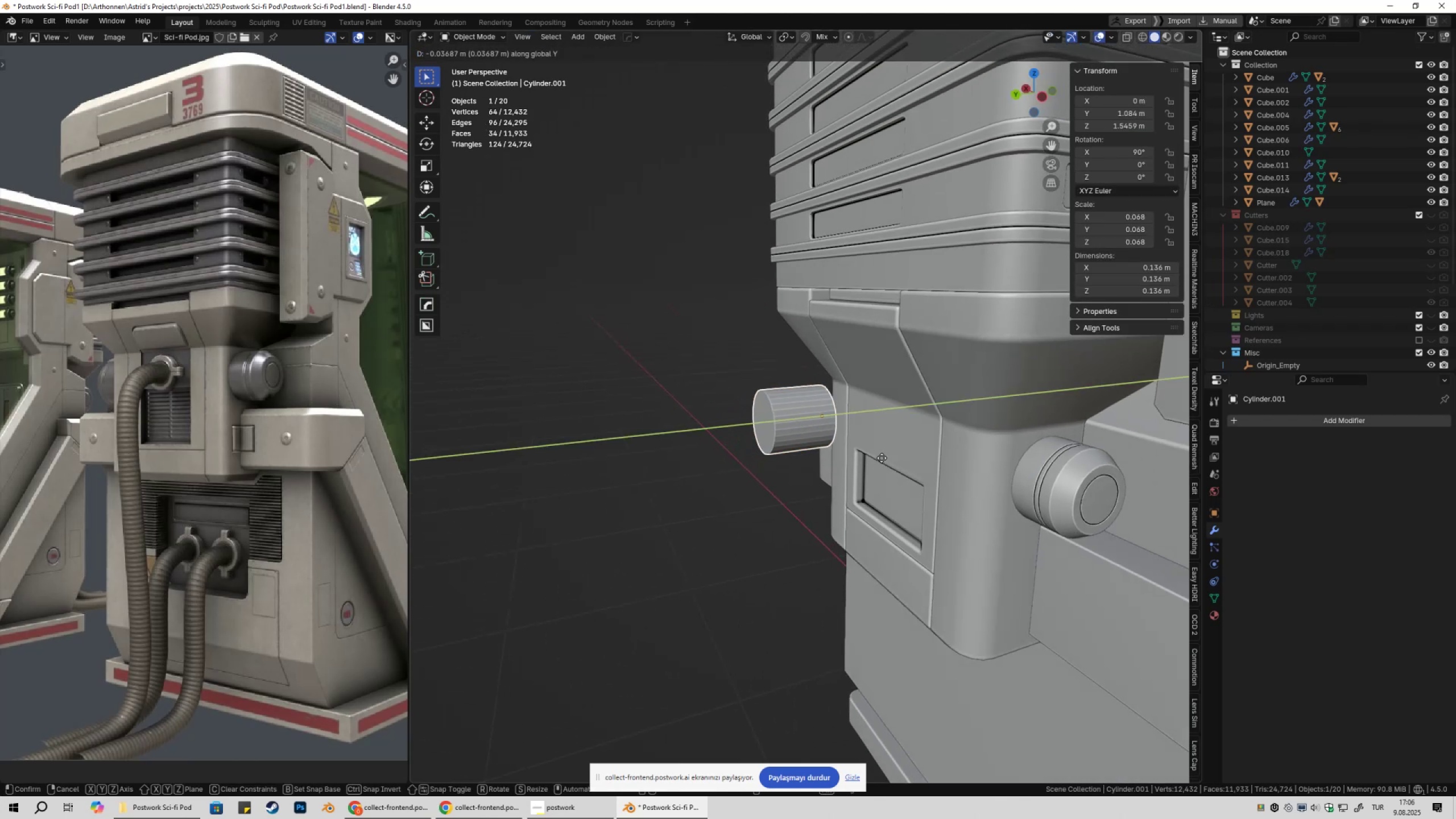 
hold_key(key=ControlLeft, duration=0.37)
left_click([888, 436])
 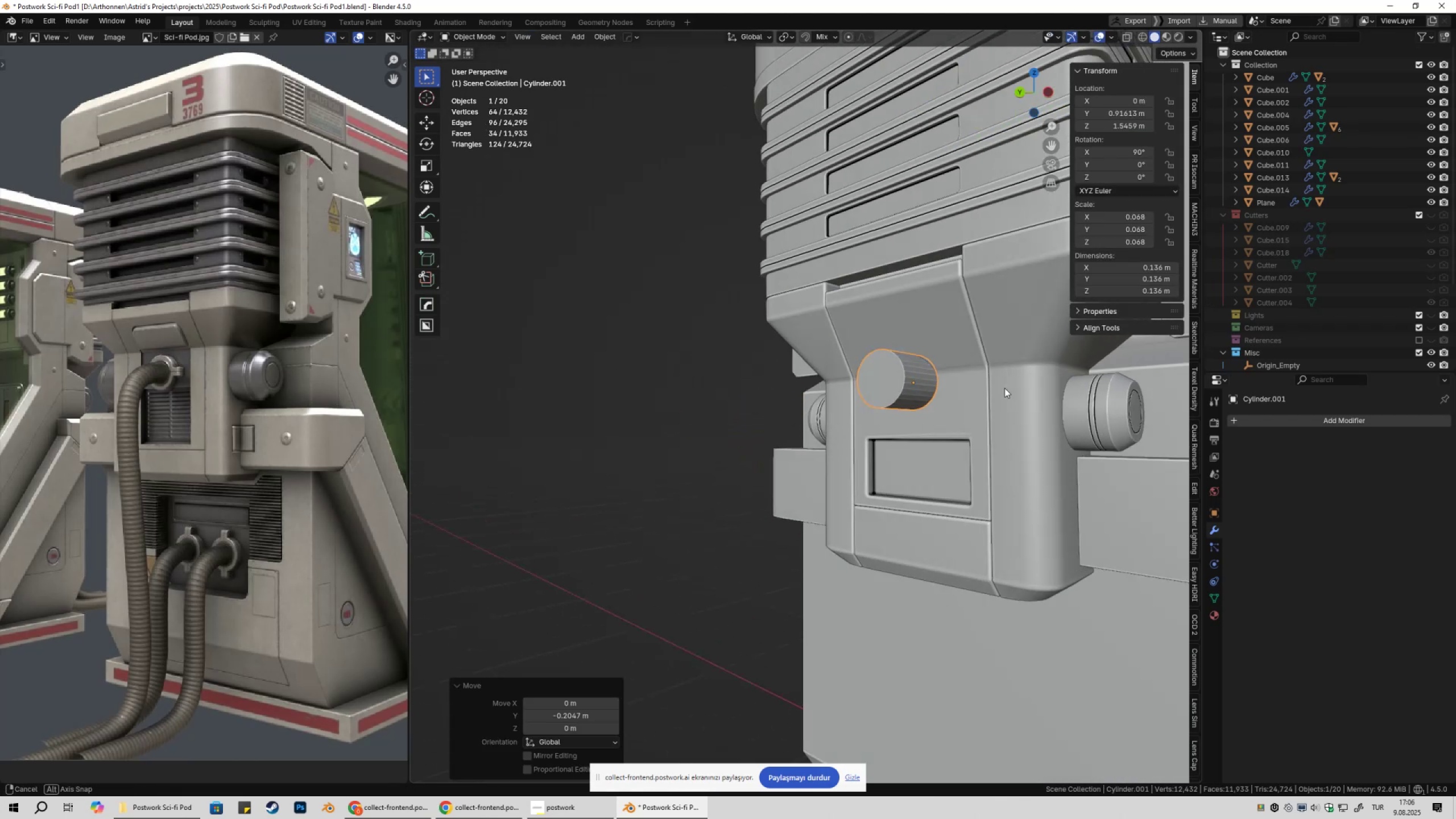 
type(gz)
 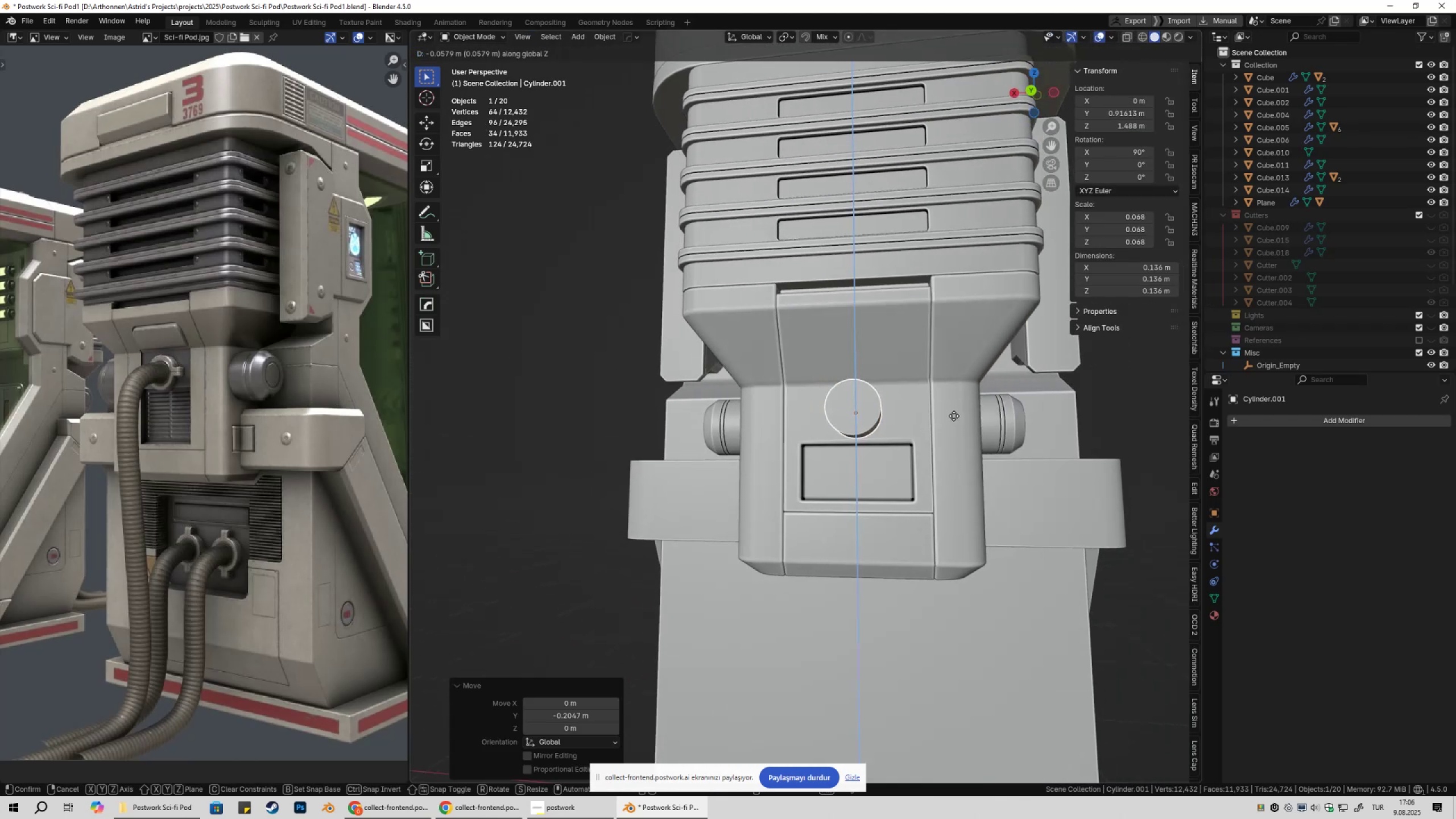 
left_click([954, 416])
 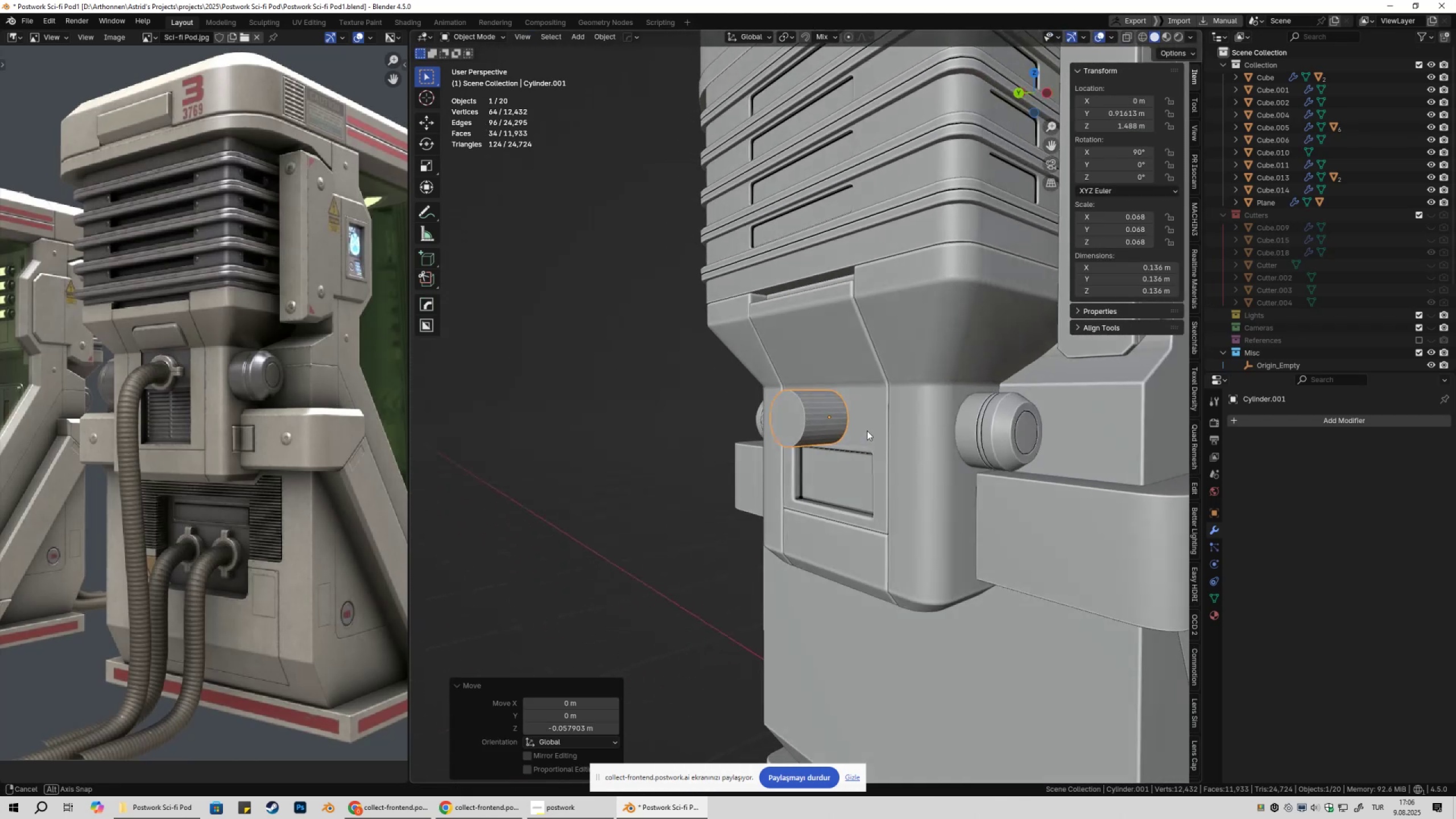 
scroll: coordinate [859, 430], scroll_direction: up, amount: 1.0
 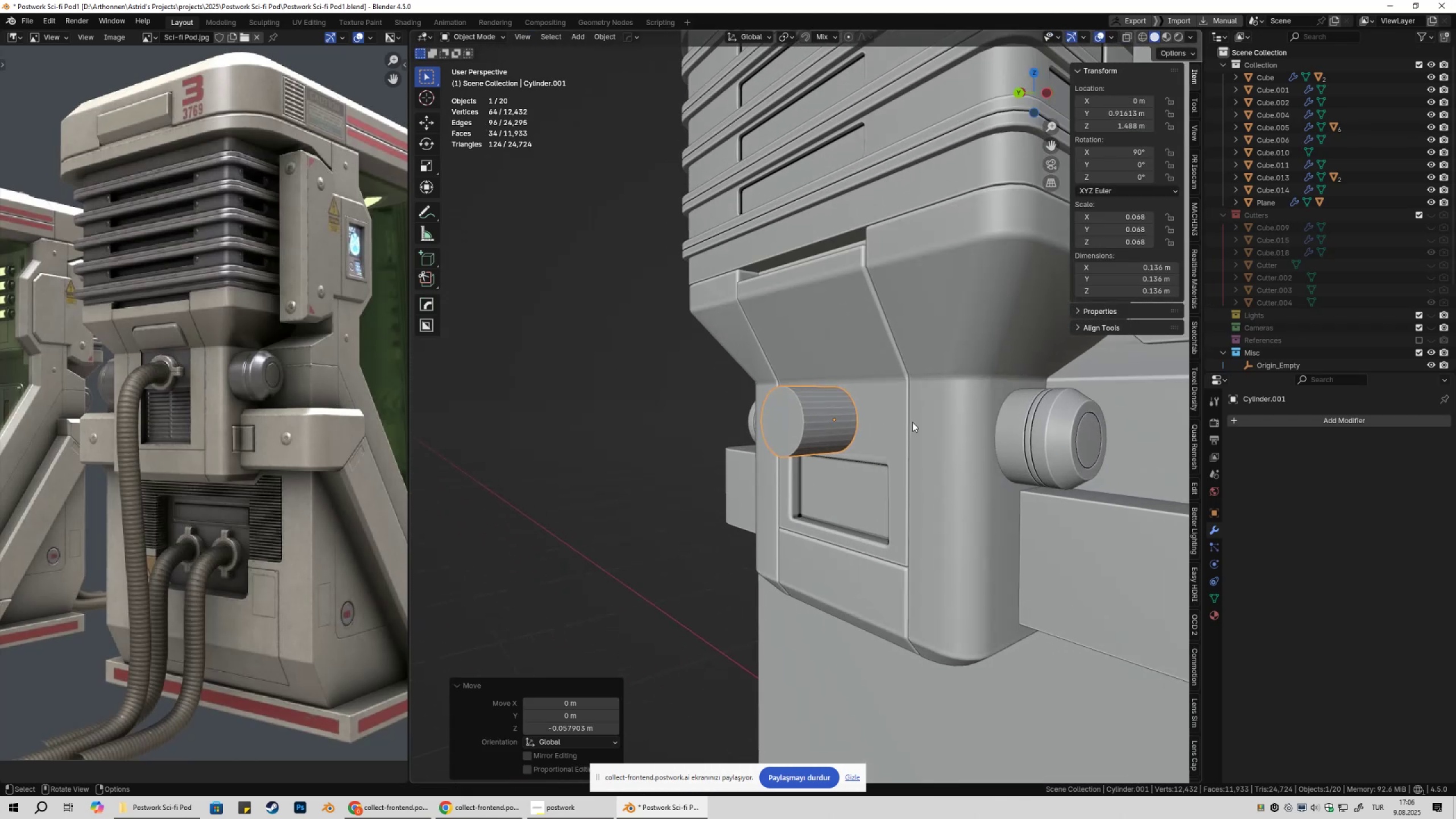 
type(gz)
 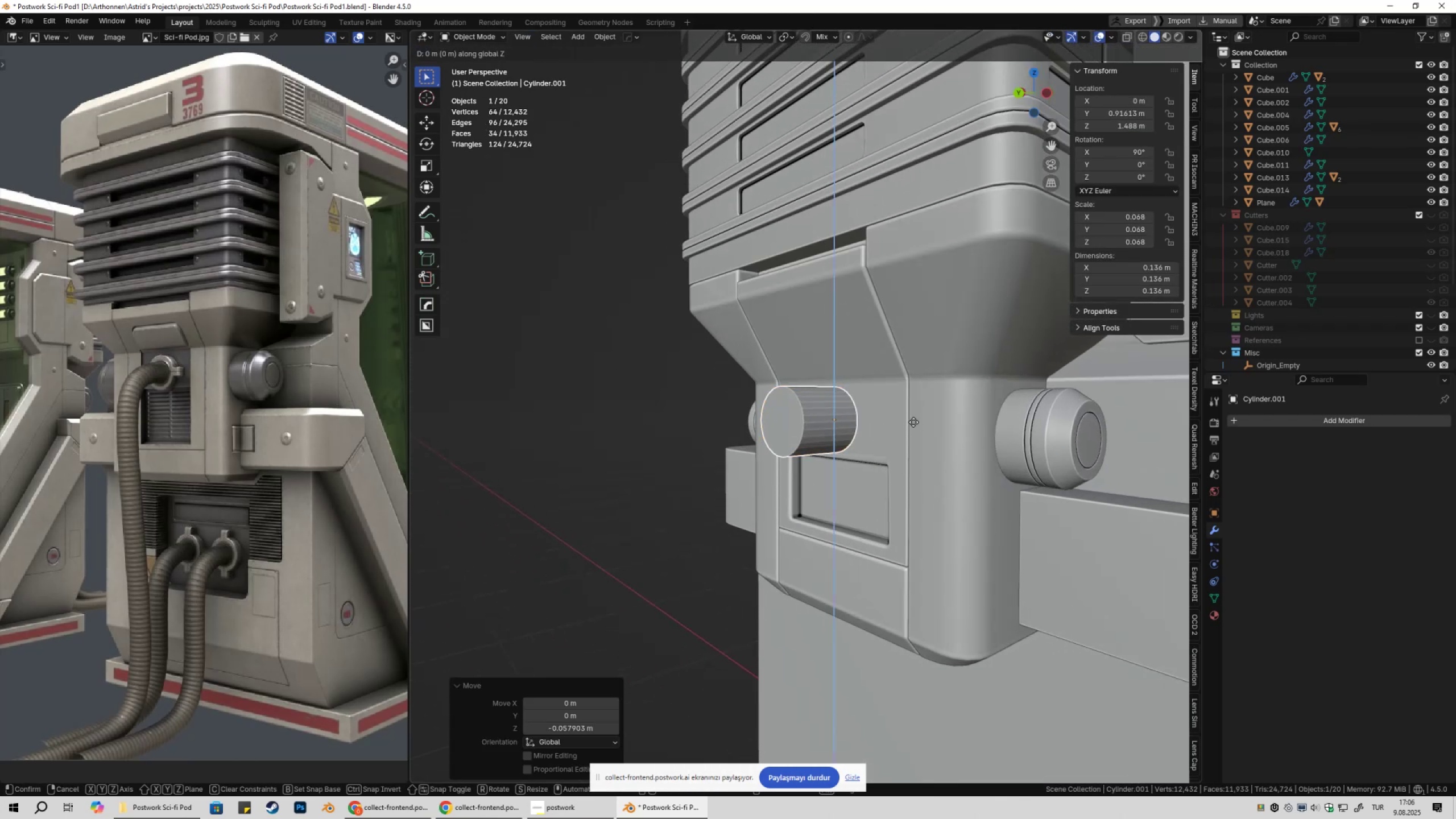 
hold_key(key=ShiftLeft, duration=0.4)
left_click([919, 417])
 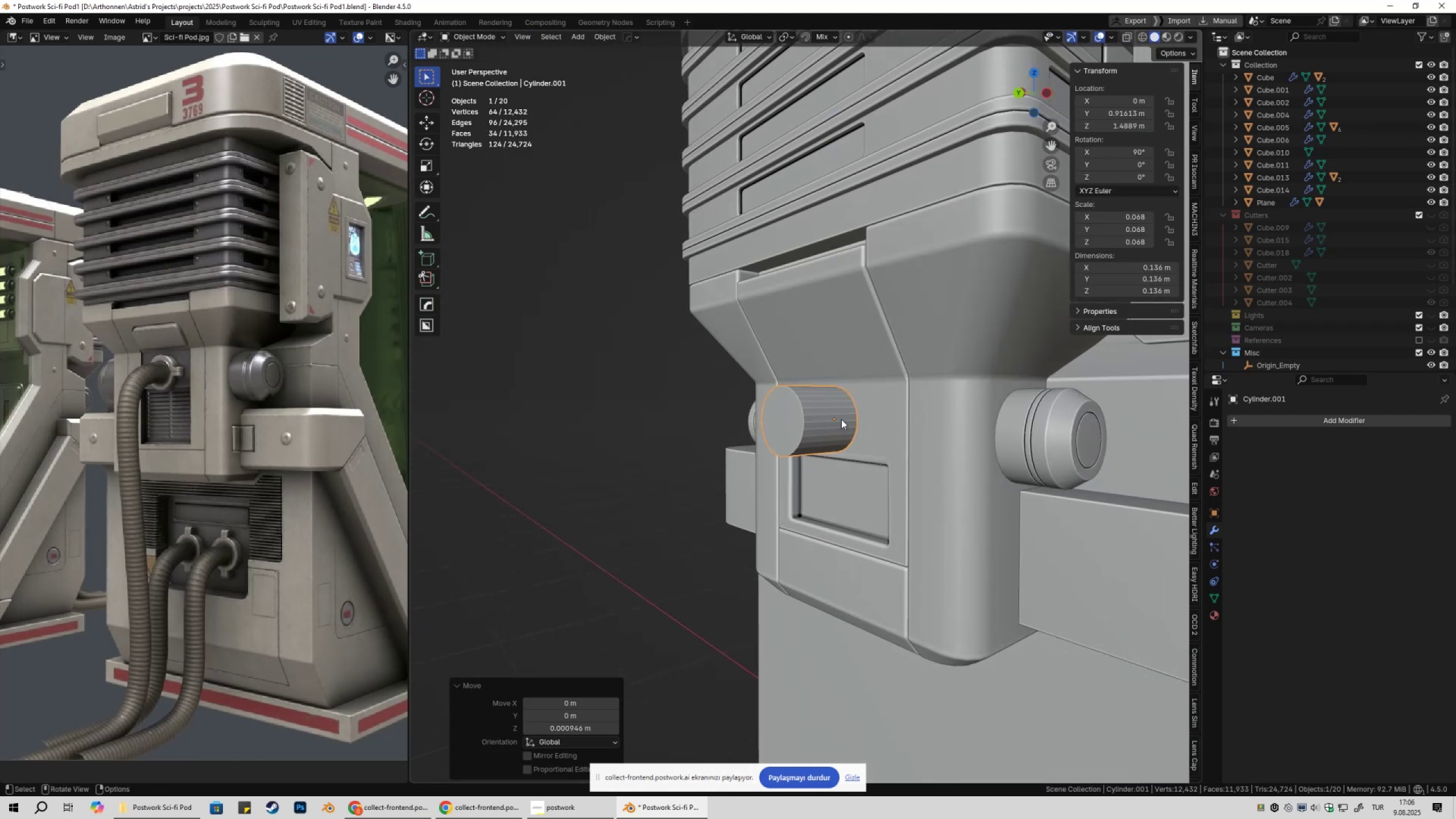 
key(Tab)
 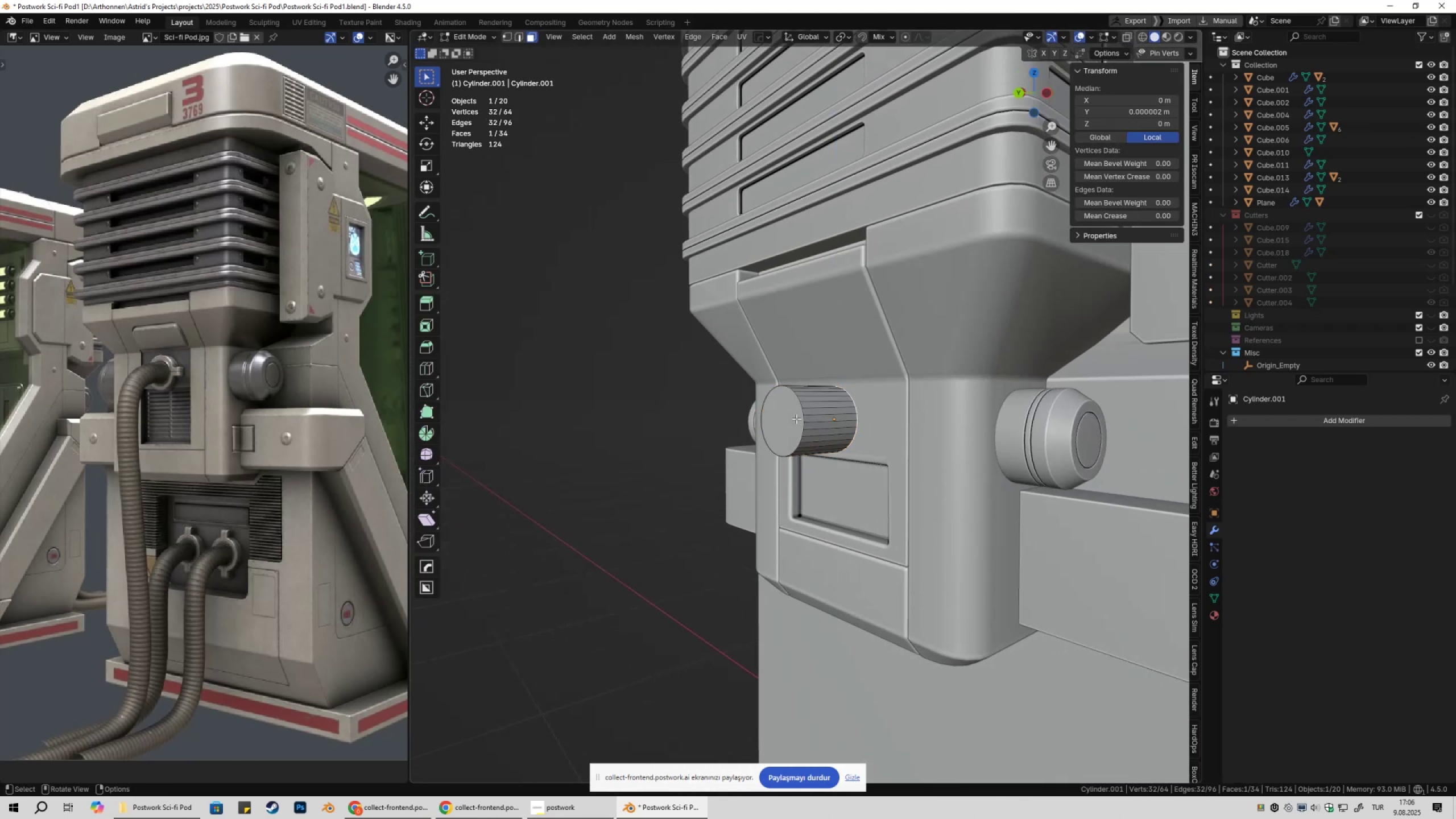 
key(3)
 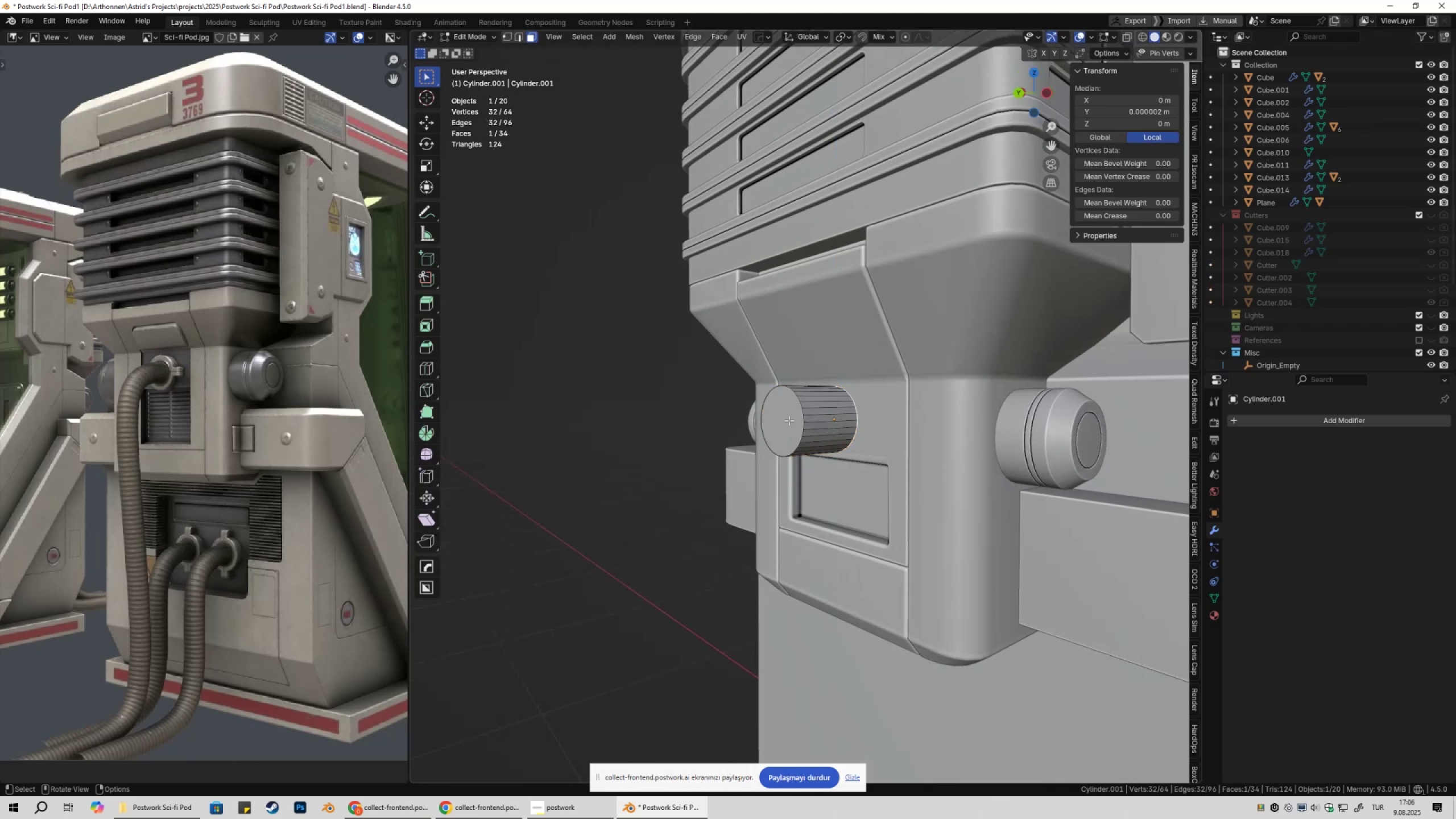 
left_click([789, 420])
 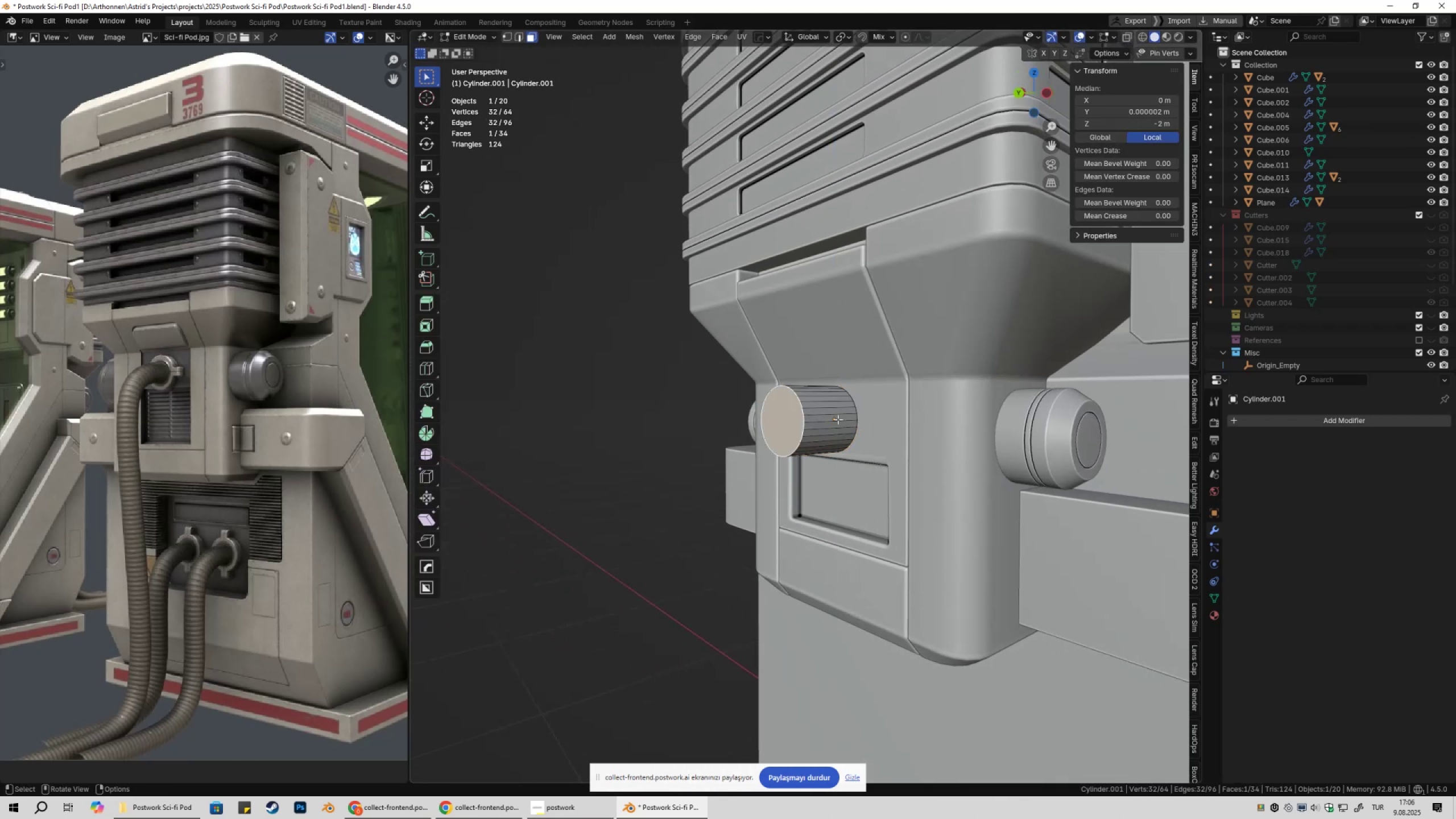 
scroll: coordinate [846, 423], scroll_direction: up, amount: 2.0
 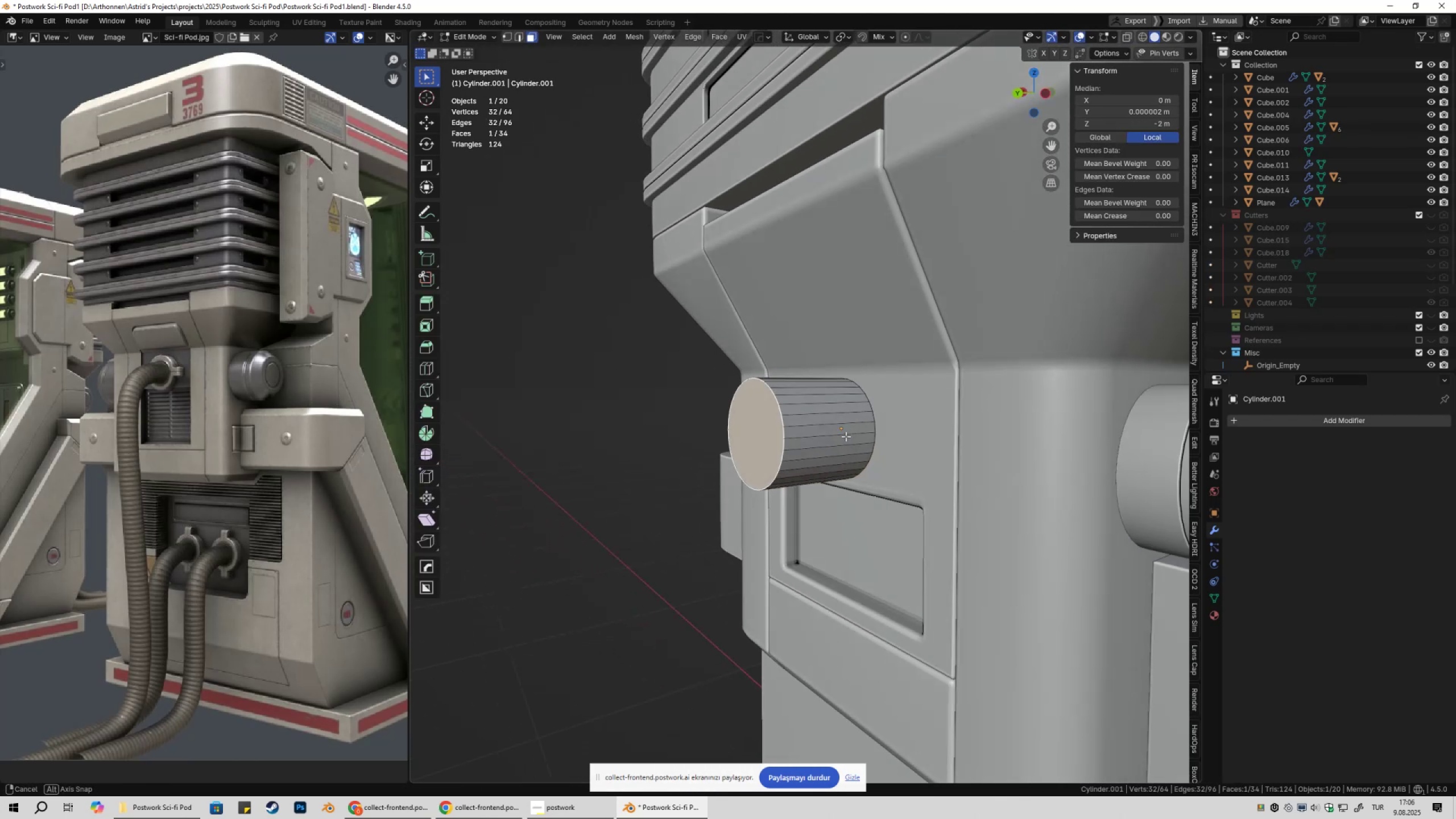 
type(gy)
 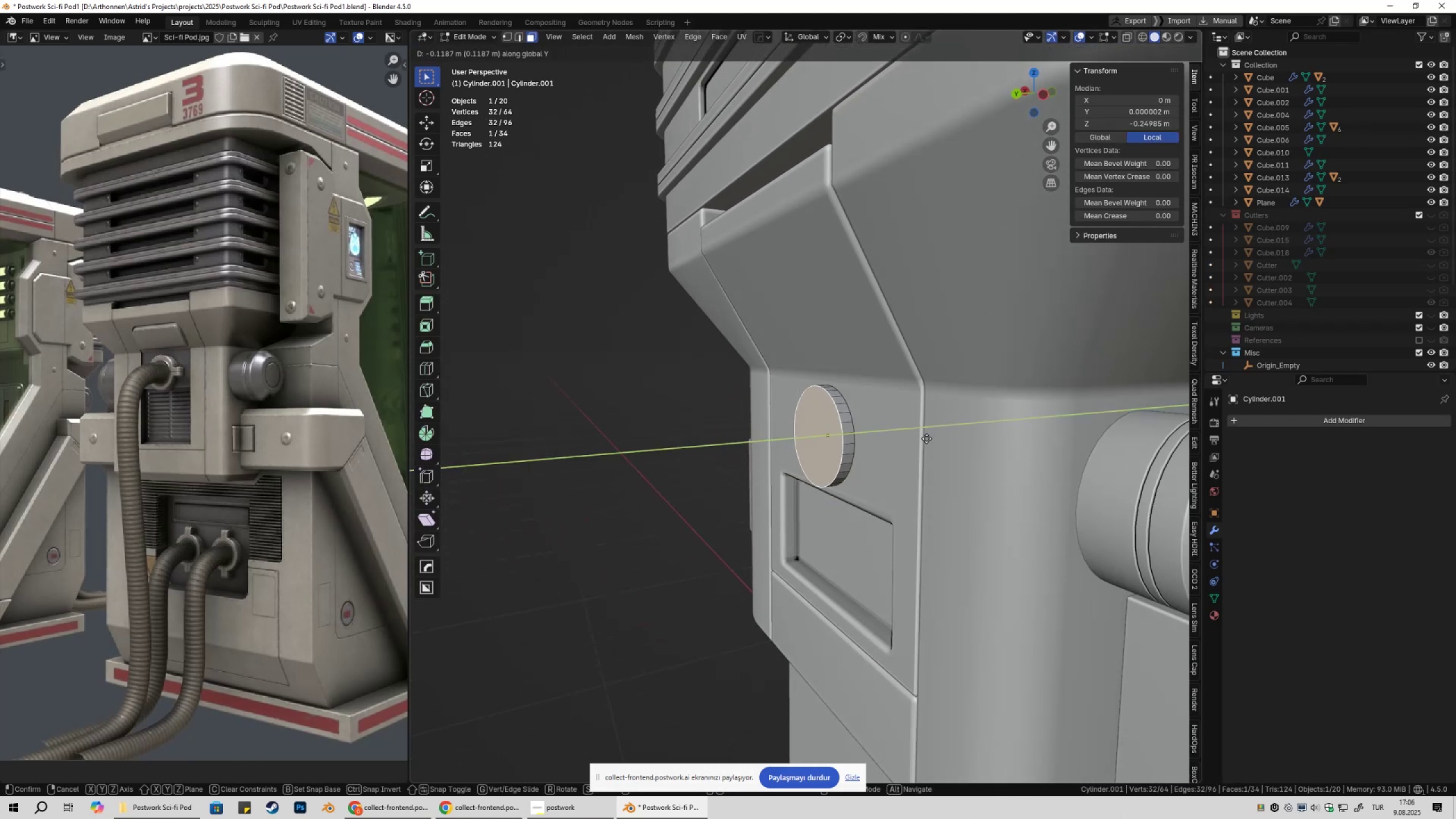 
hold_key(key=ShiftLeft, duration=1.5)
 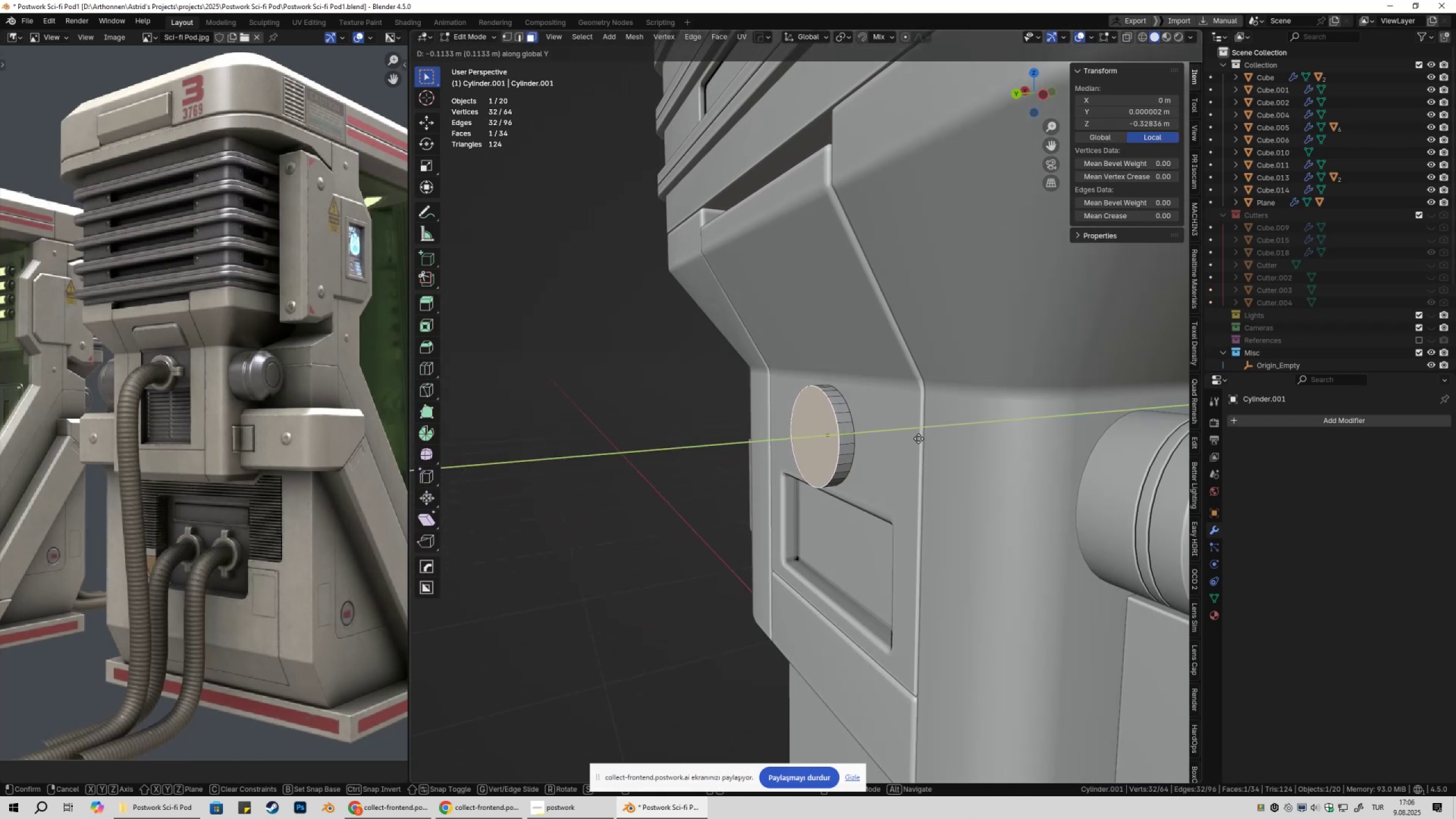 
hold_key(key=ShiftLeft, duration=1.51)
left_click([910, 440])
 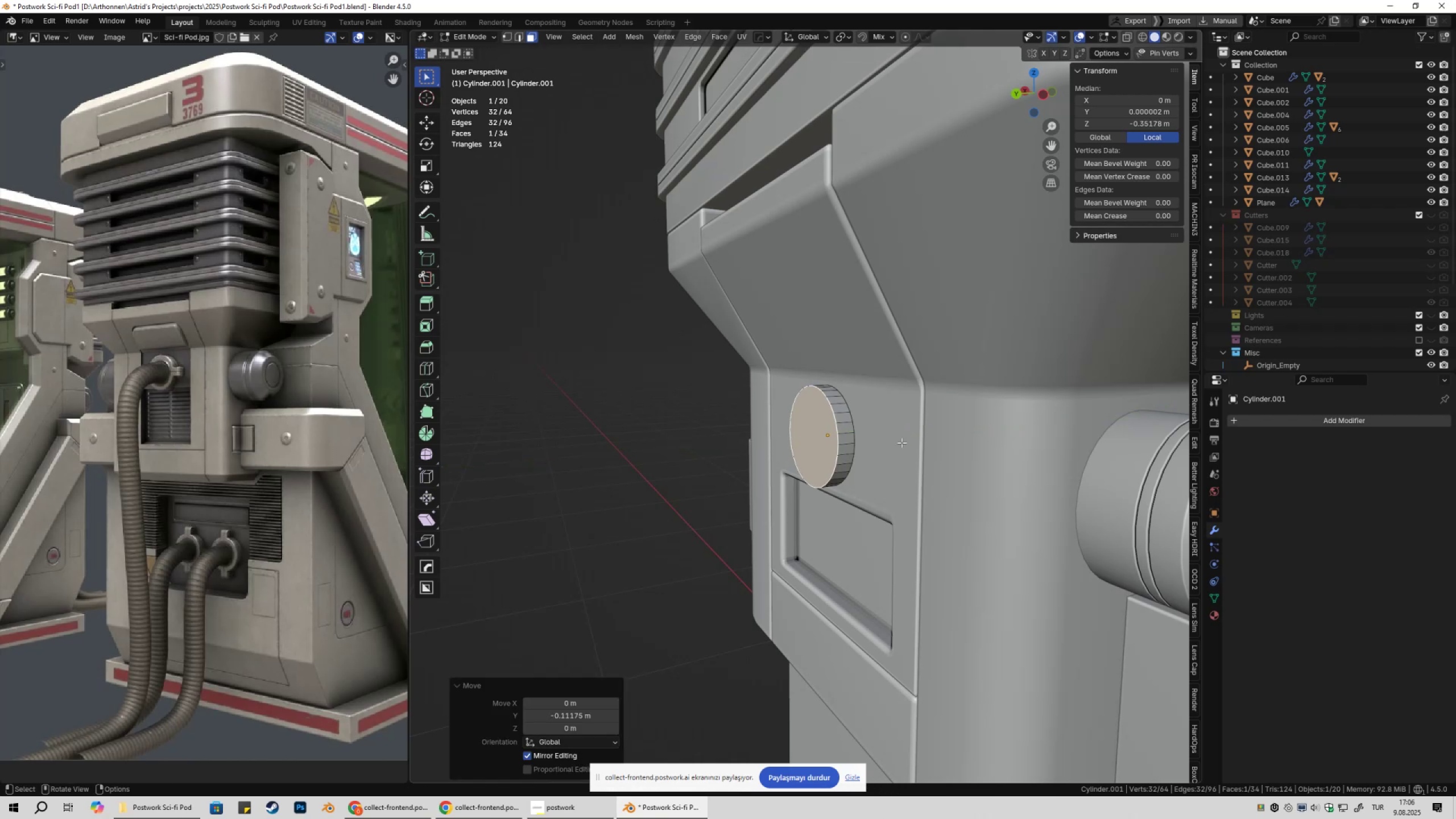 
key(Tab)
 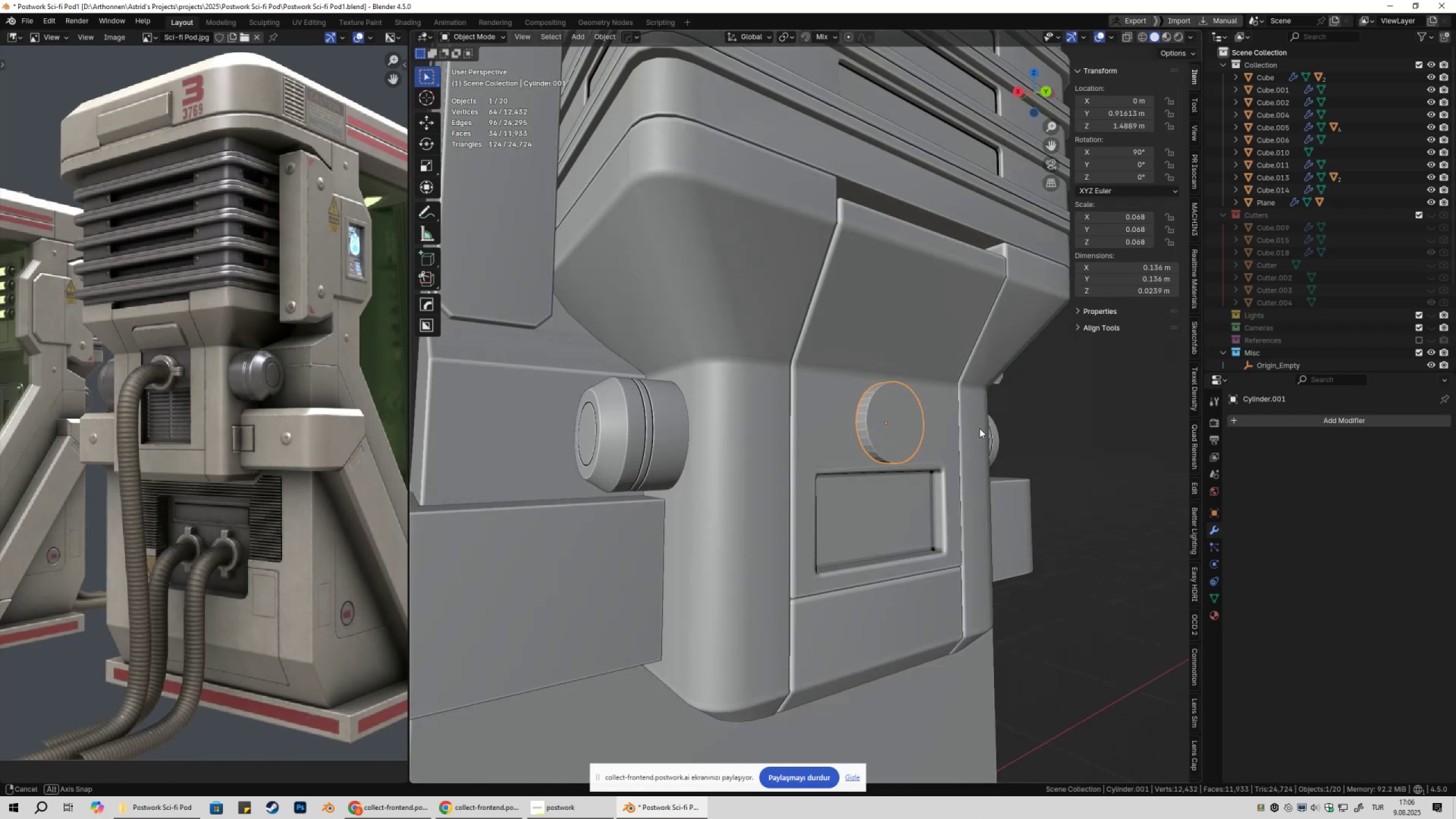 
right_click([982, 428])
 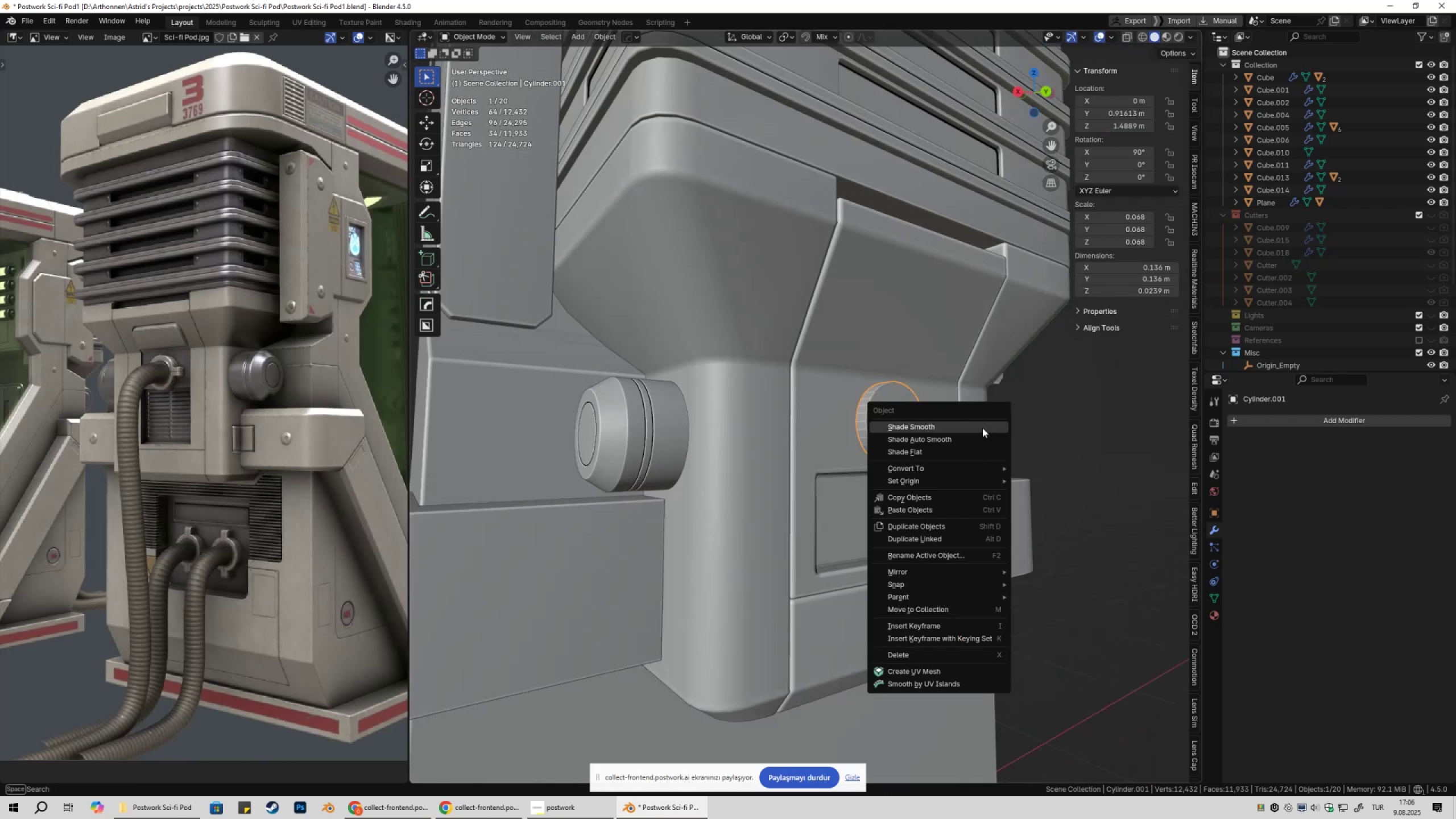 
left_click_drag(start_coordinate=[982, 428], to_coordinate=[956, 437])
 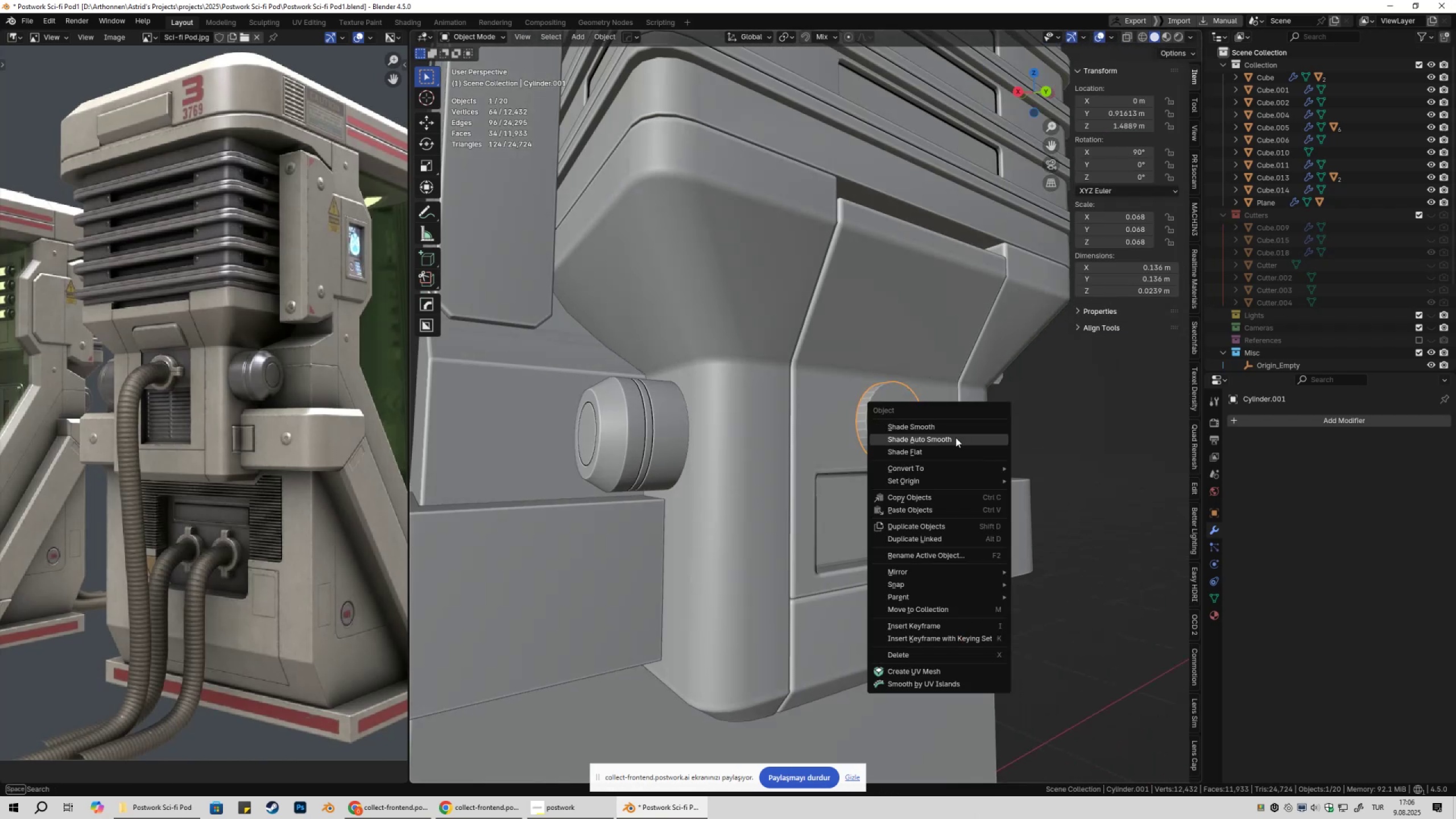 
left_click([956, 437])
 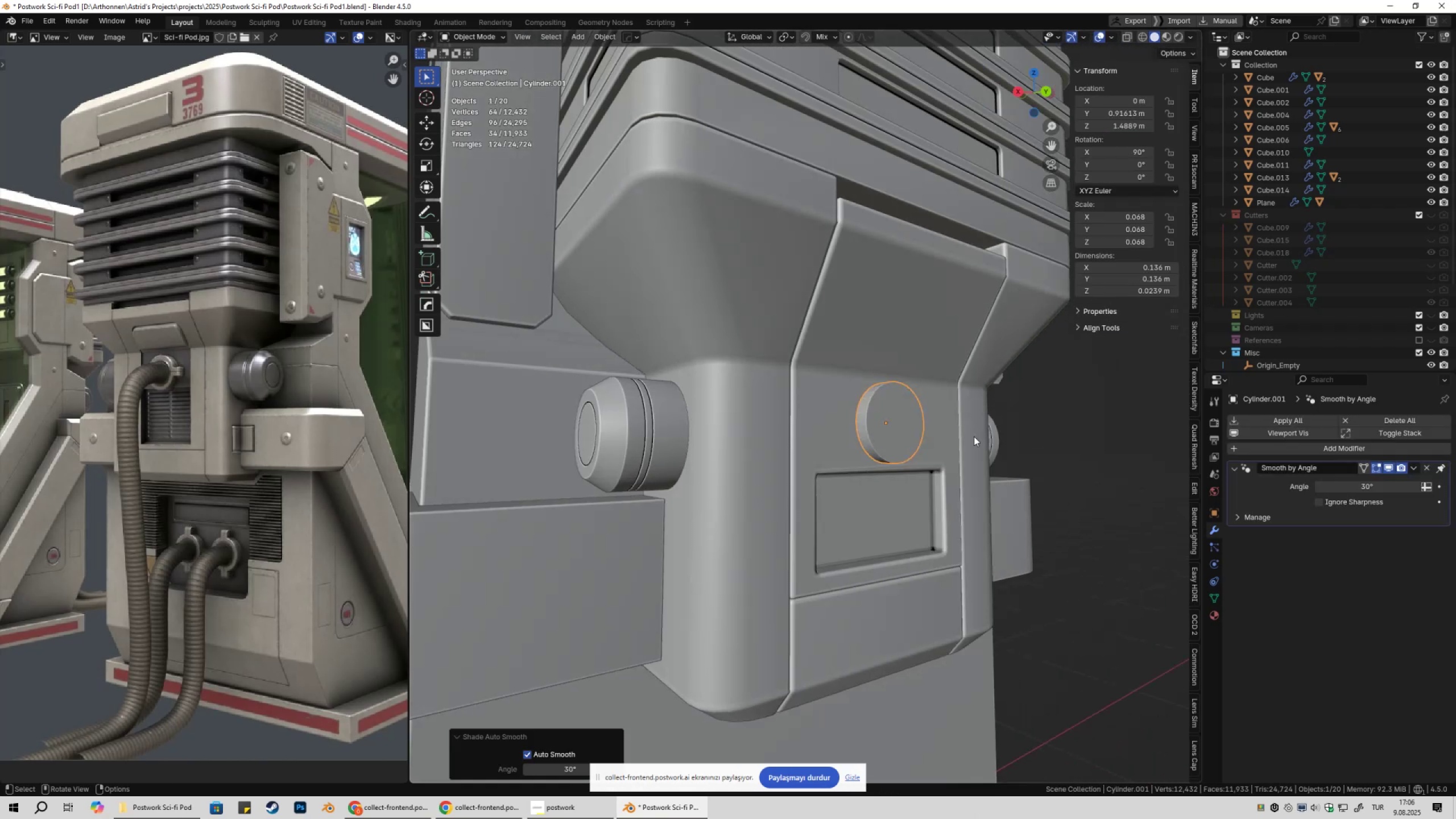 
key(Shift+ShiftLeft)
 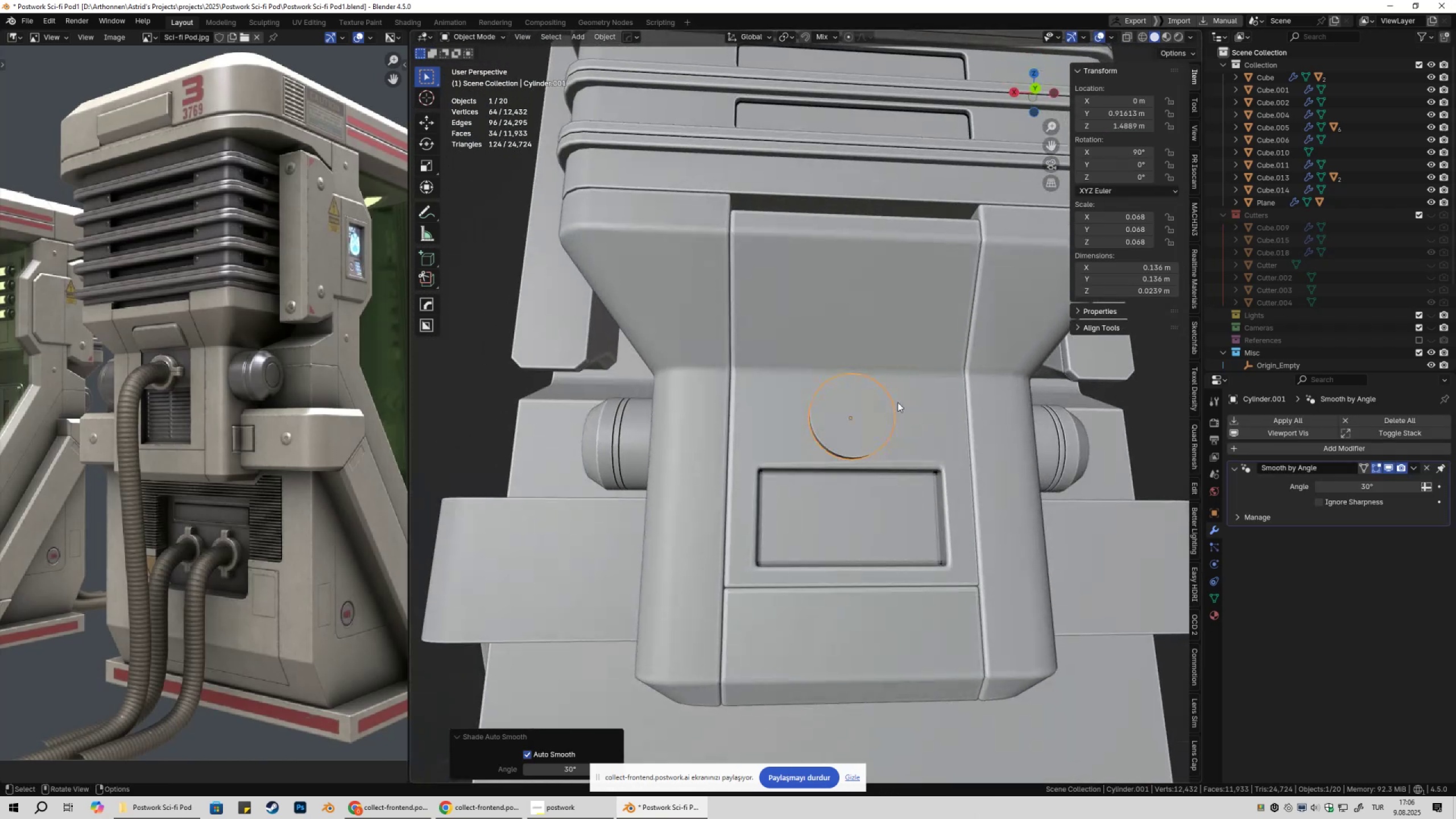 
key(Numpad1)
 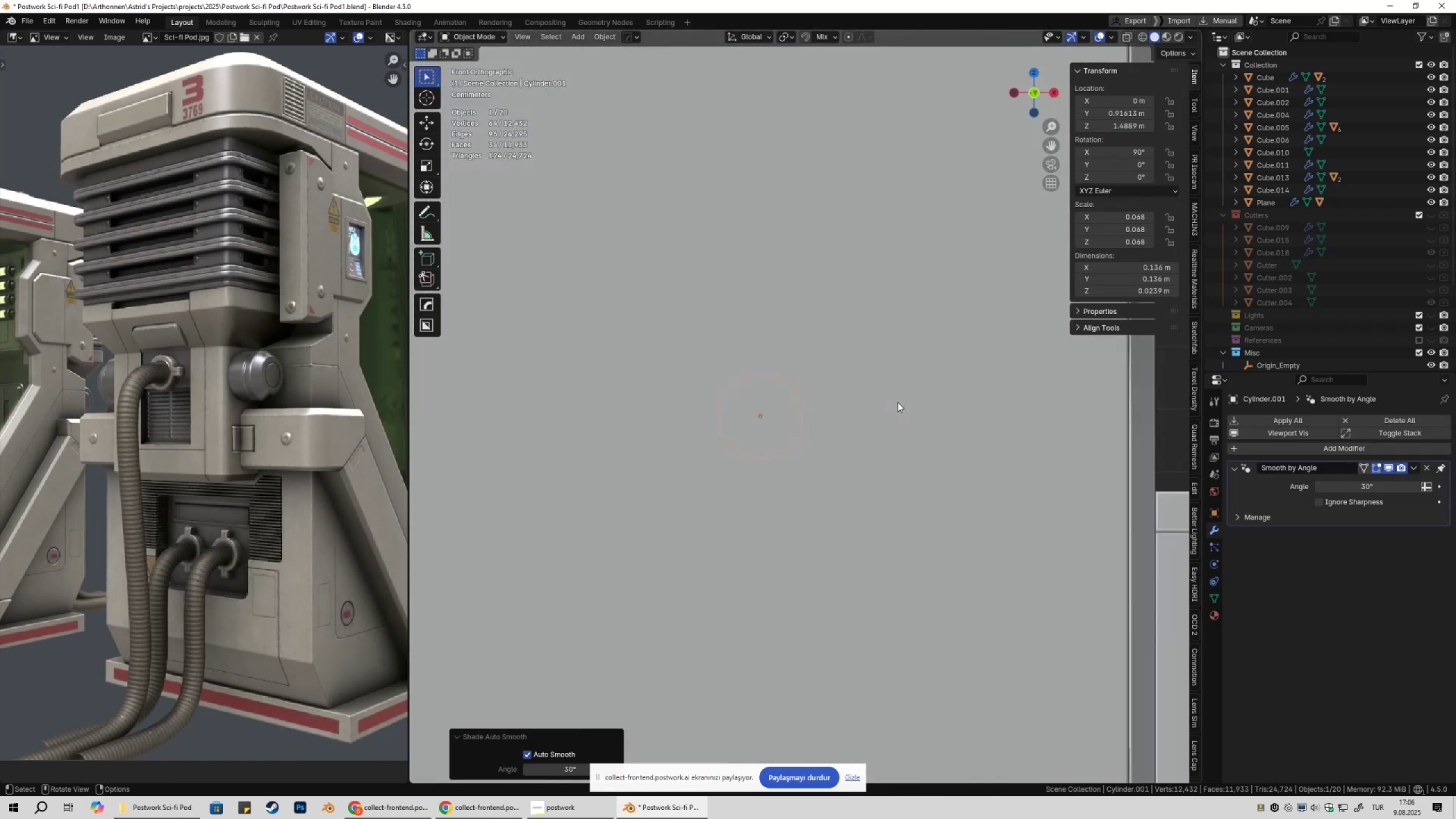 
key(Numpad9)
 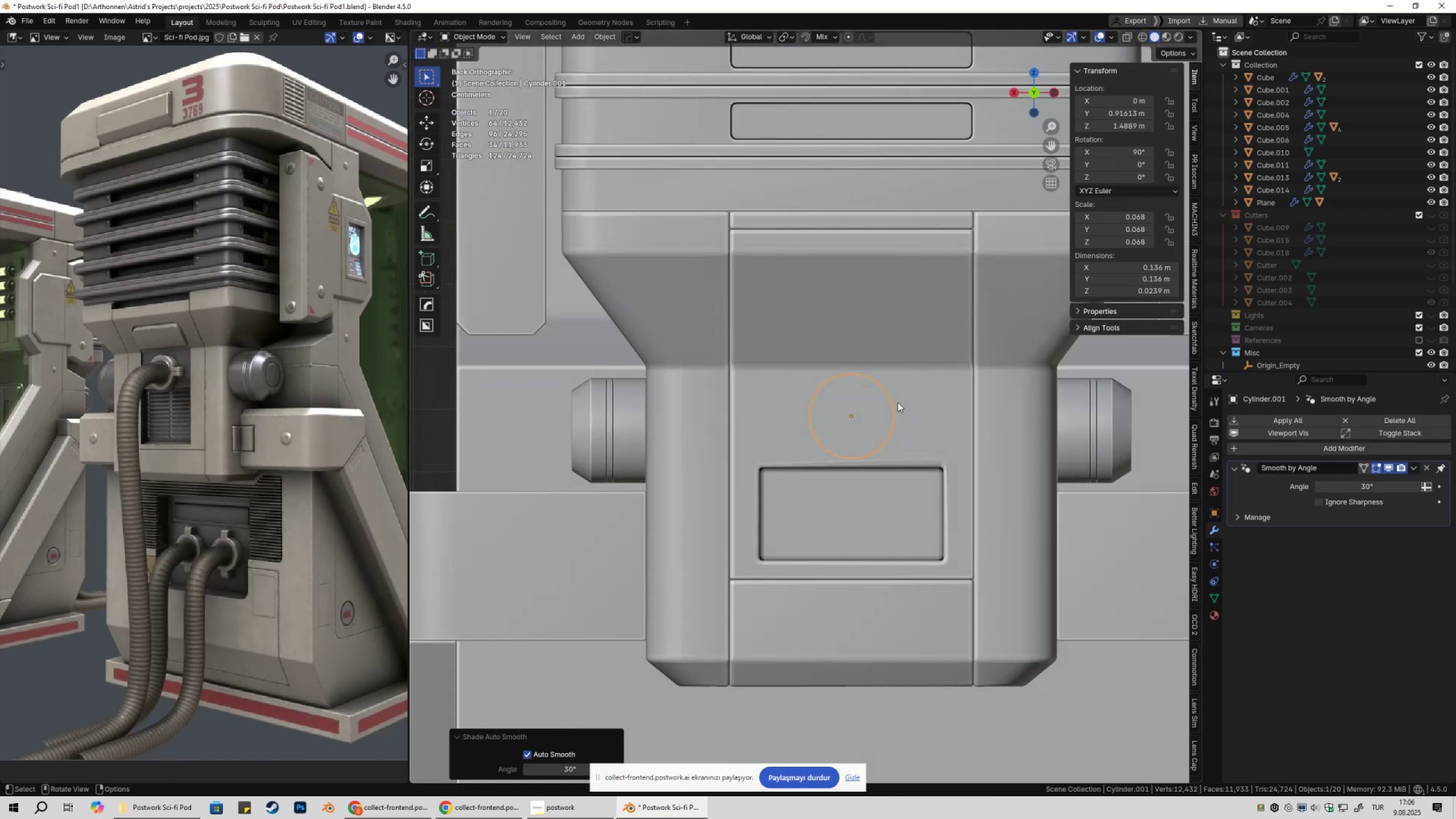 
scroll: coordinate [874, 393], scroll_direction: up, amount: 6.0
 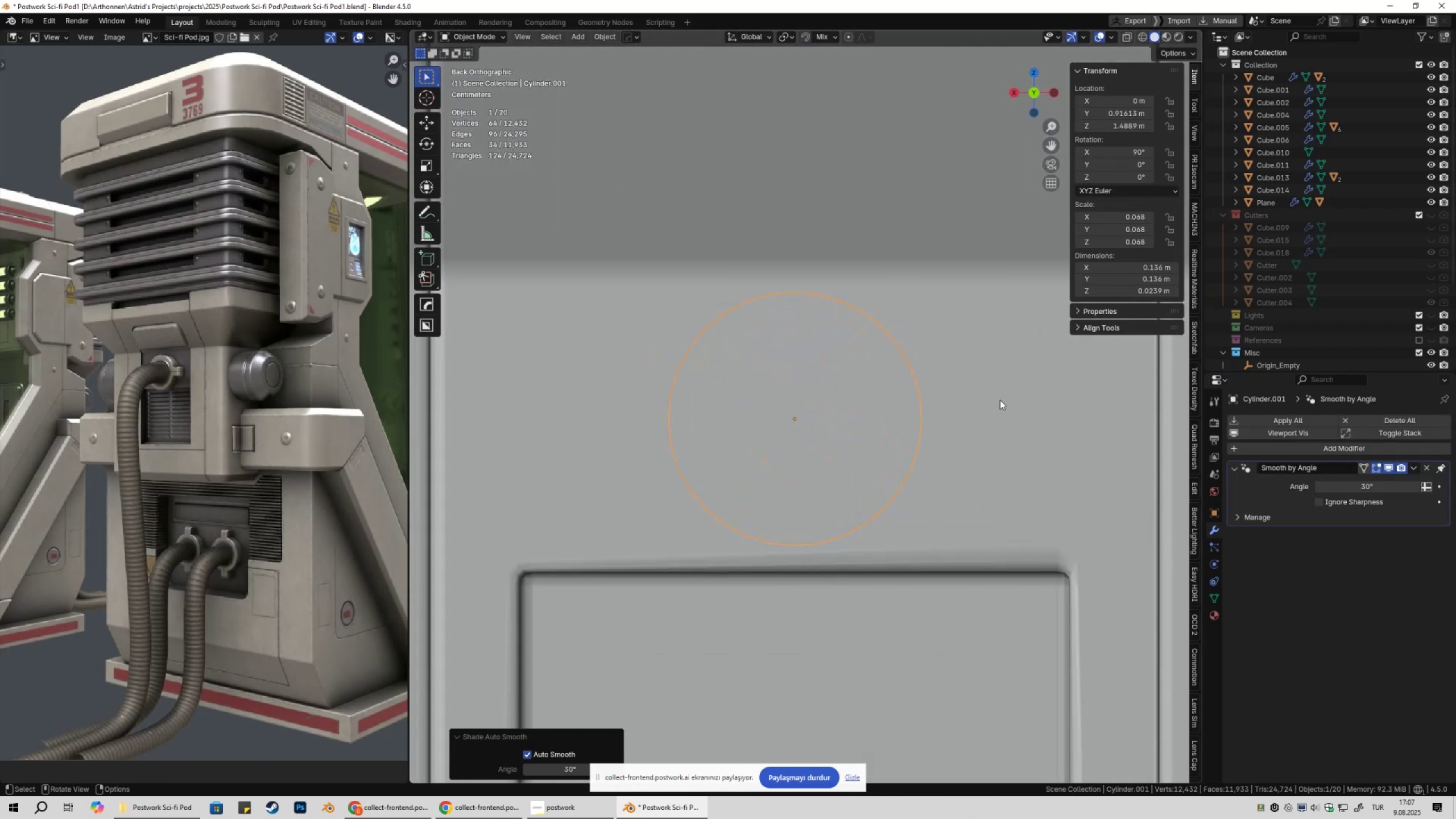 
key(Shift+ShiftLeft)
 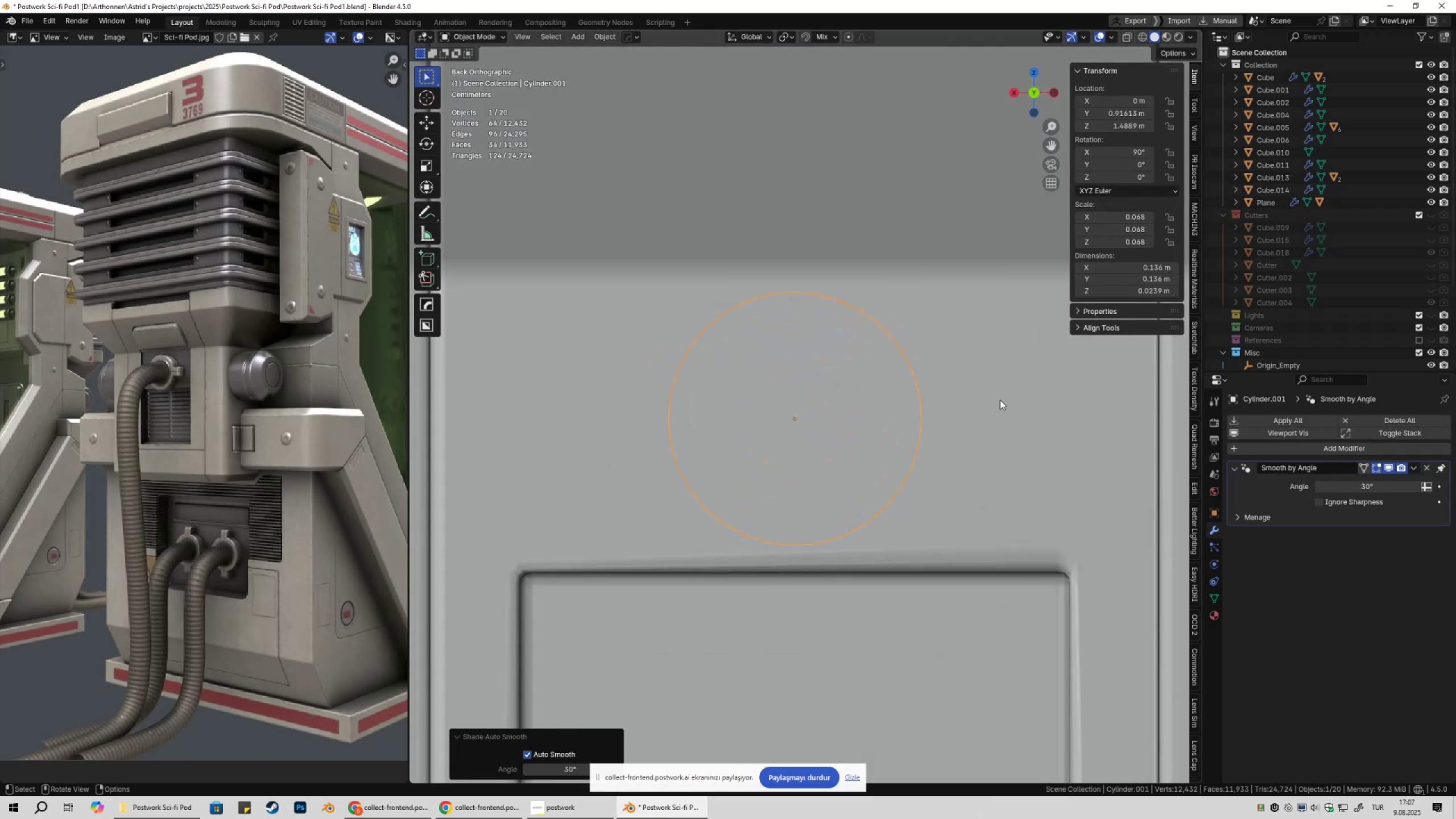 
key(S)
 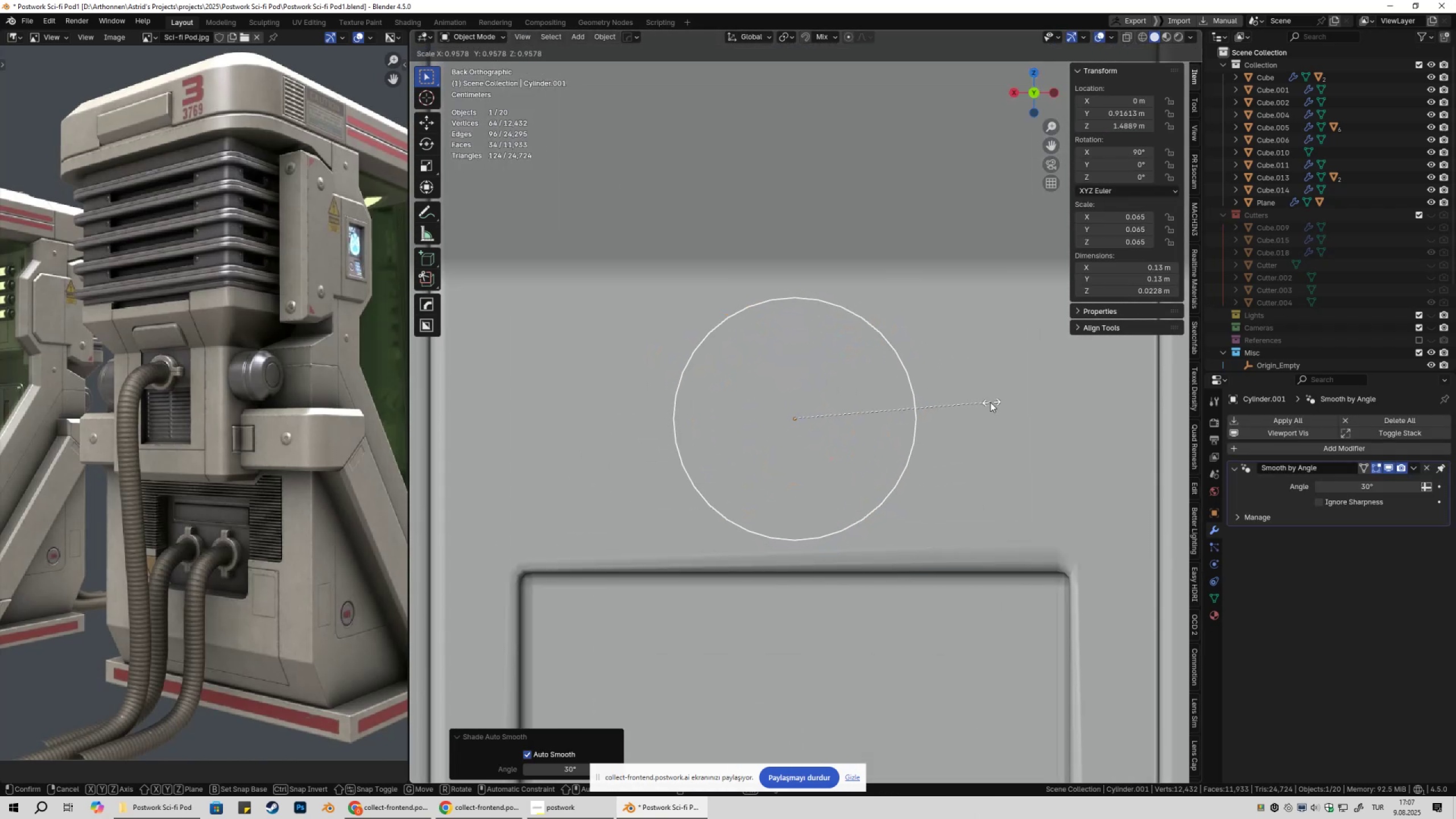 
hold_key(key=ShiftLeft, duration=0.93)
left_click([1007, 407])
 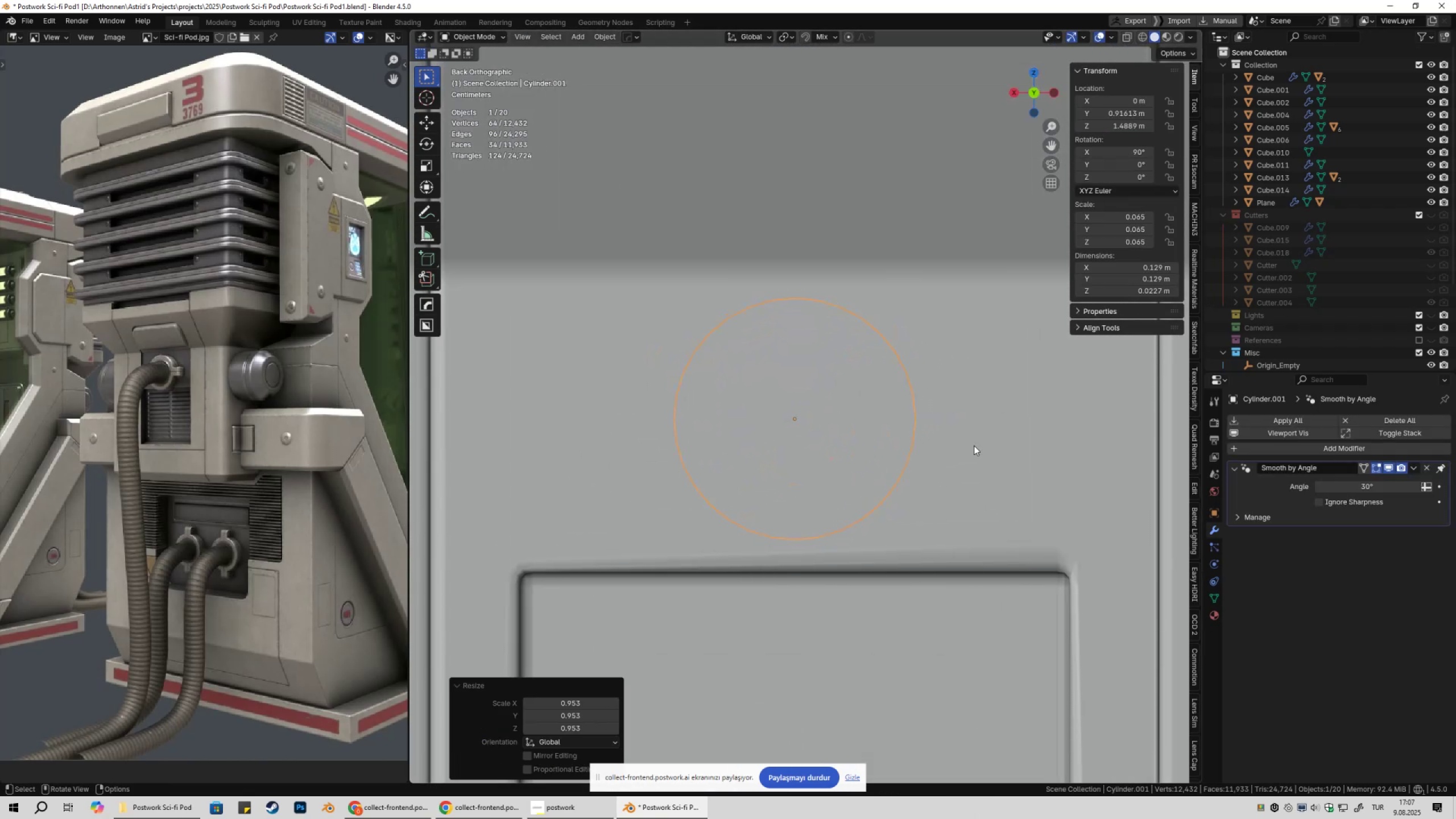 
key(Shift+ShiftLeft)
 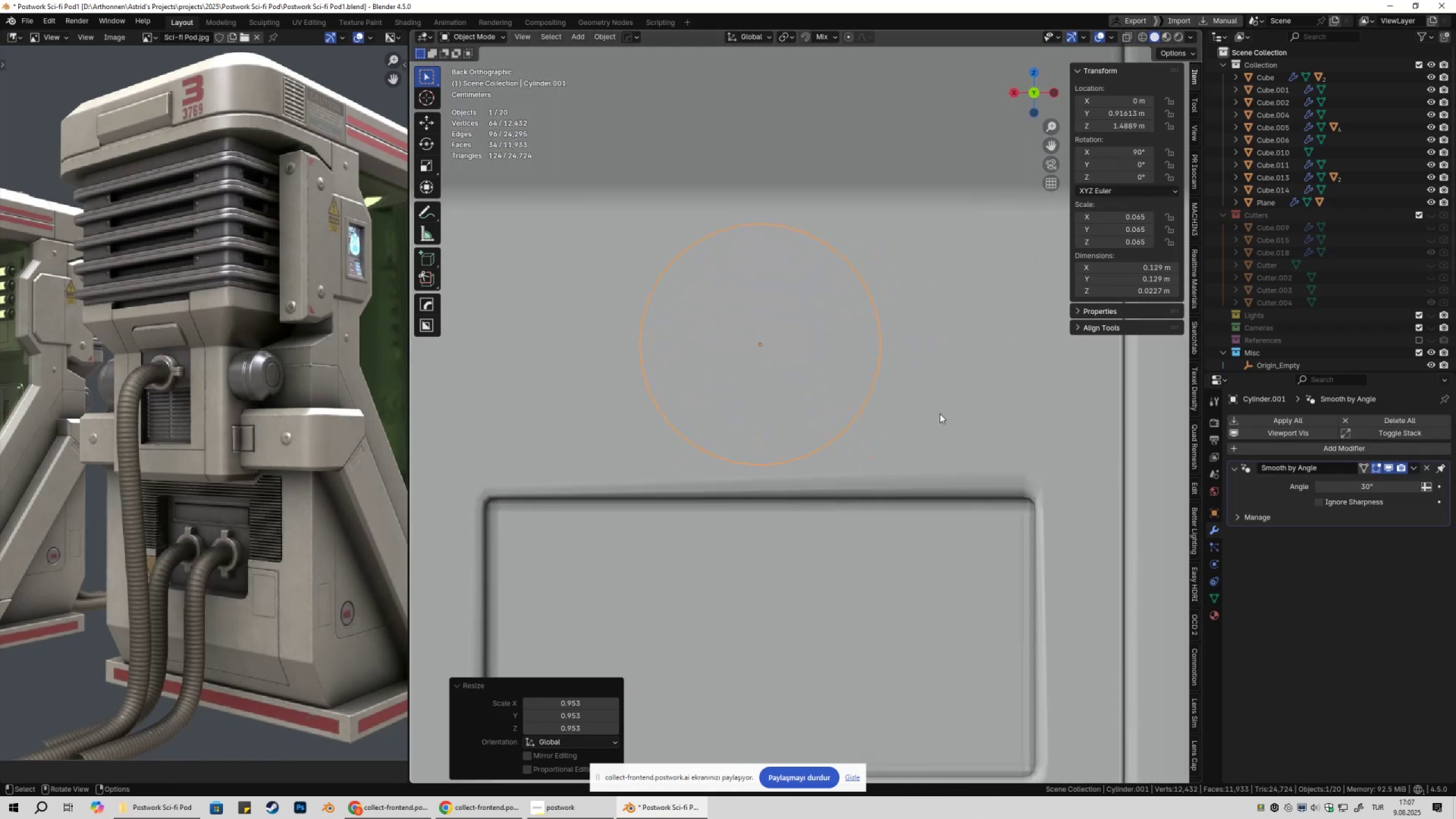 
left_click([973, 427])
 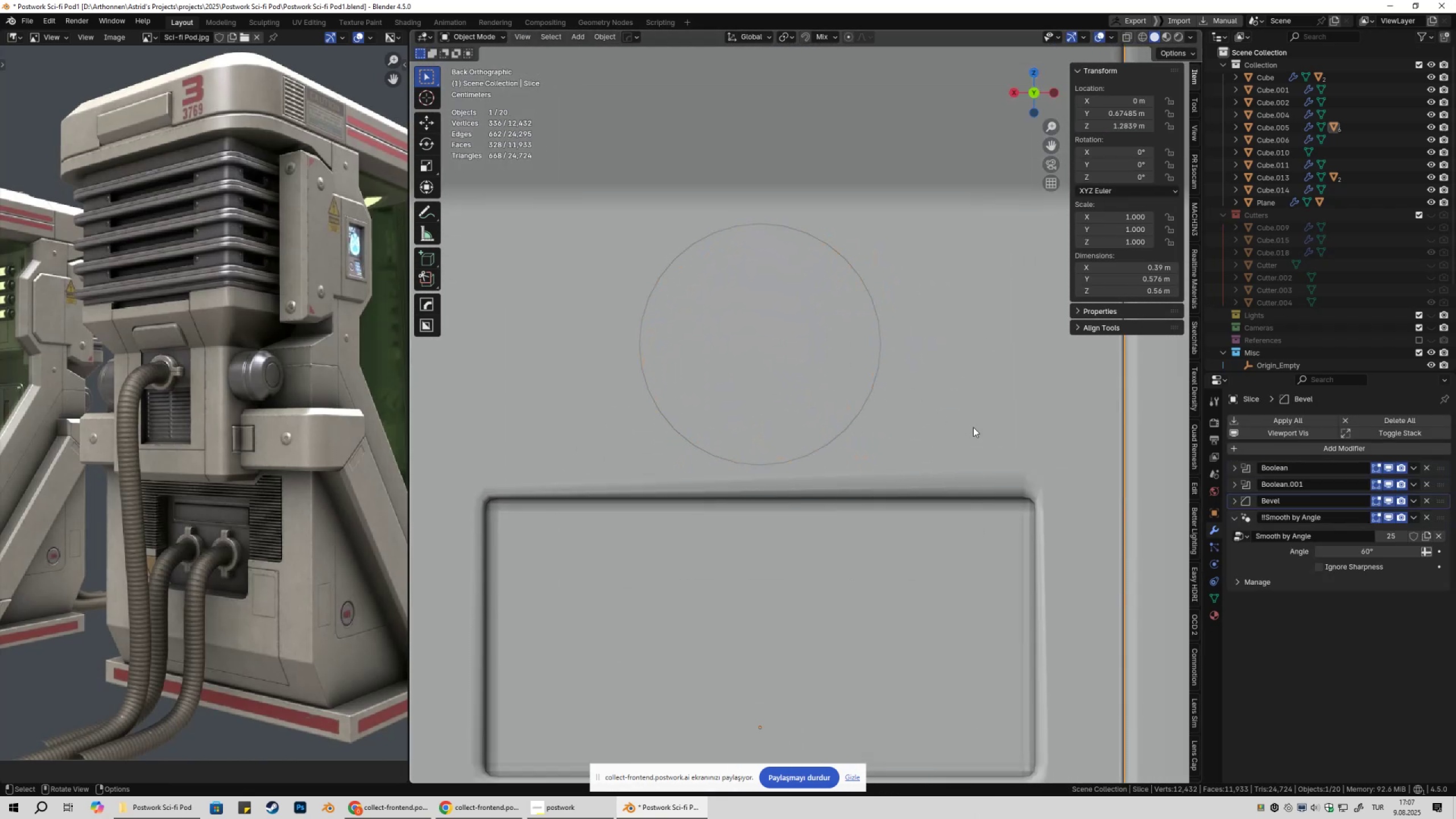 
scroll: coordinate [973, 465], scroll_direction: down, amount: 4.0
 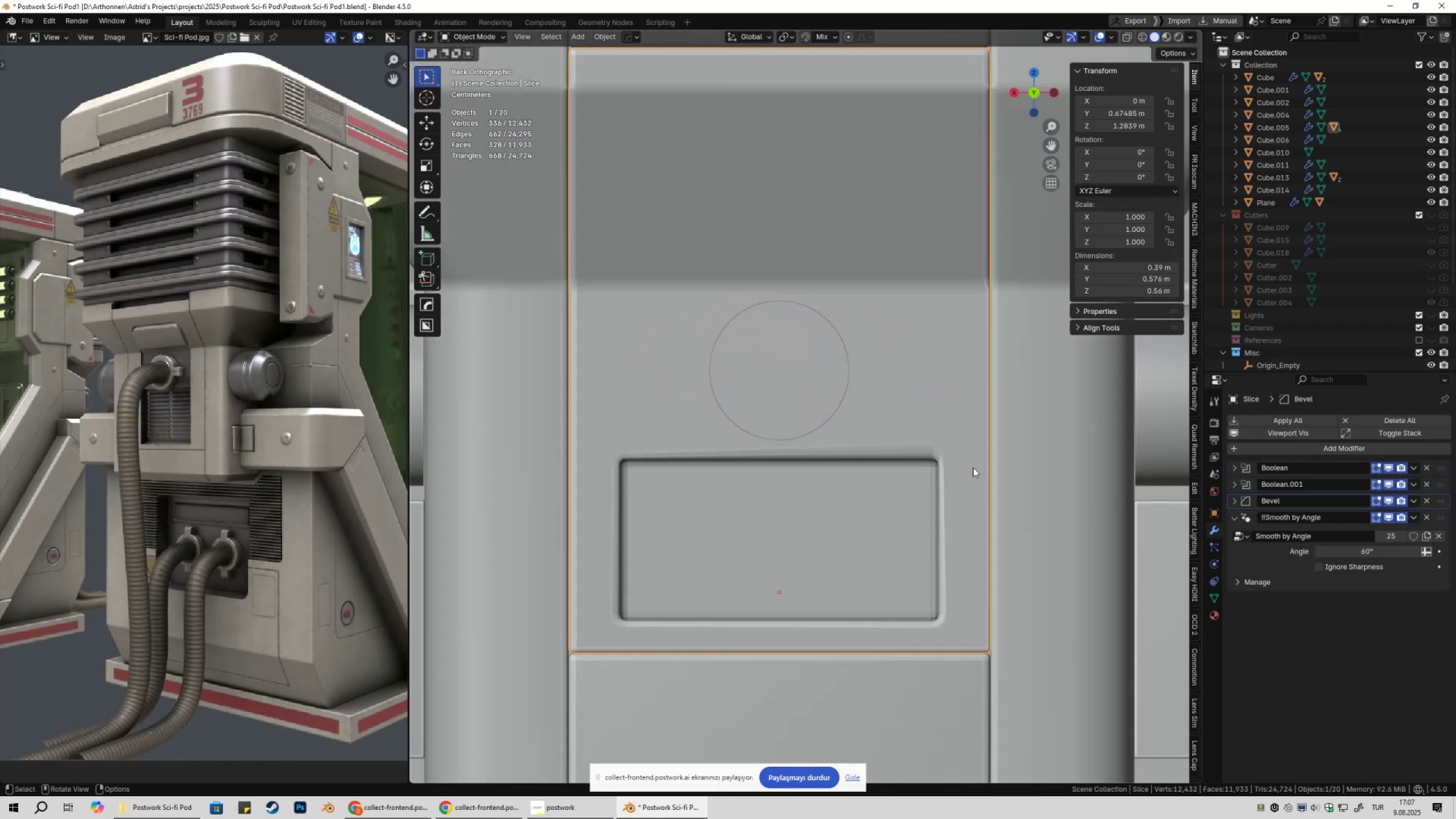 
key(Tab)
 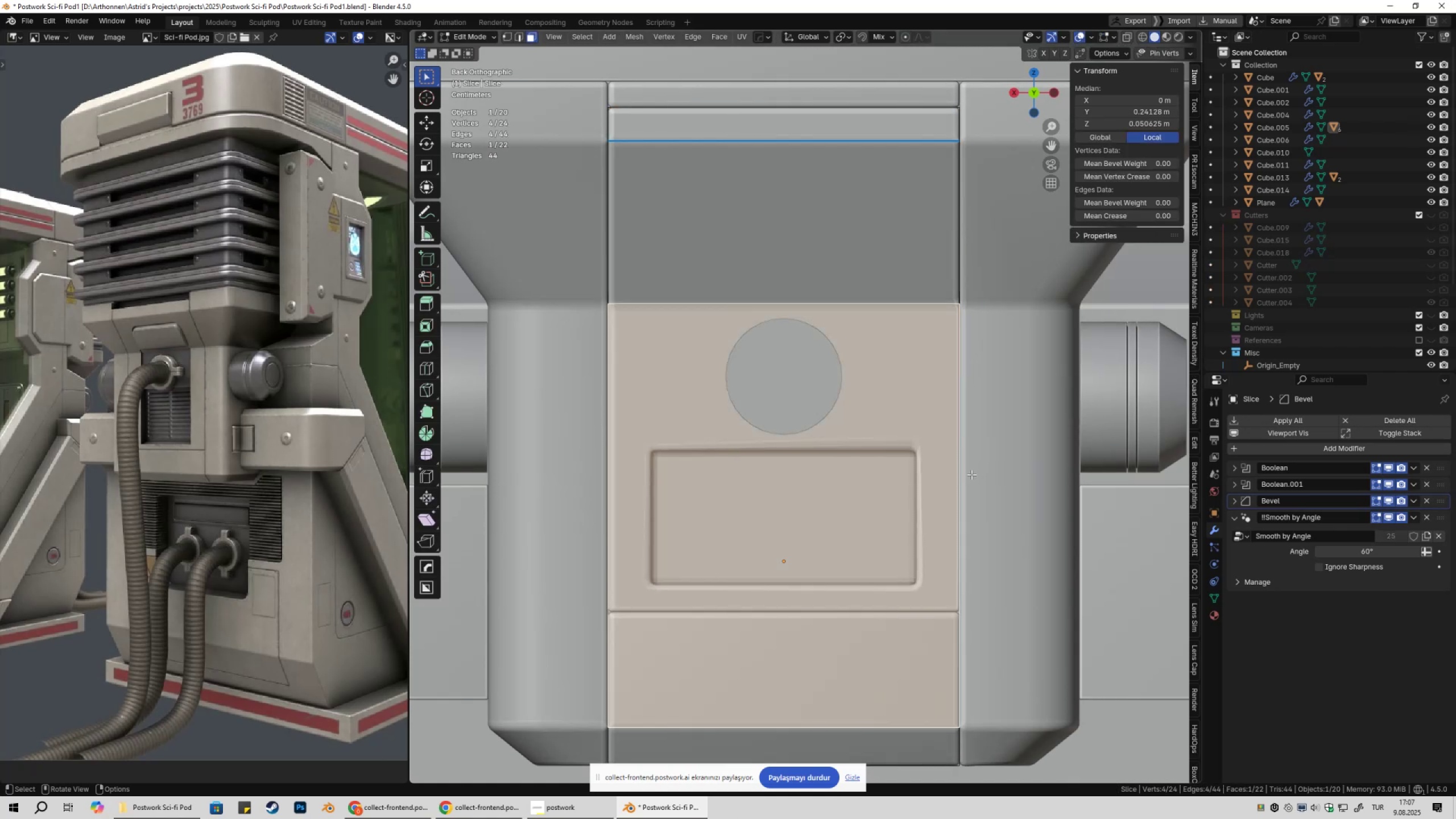 
key(Tab)
 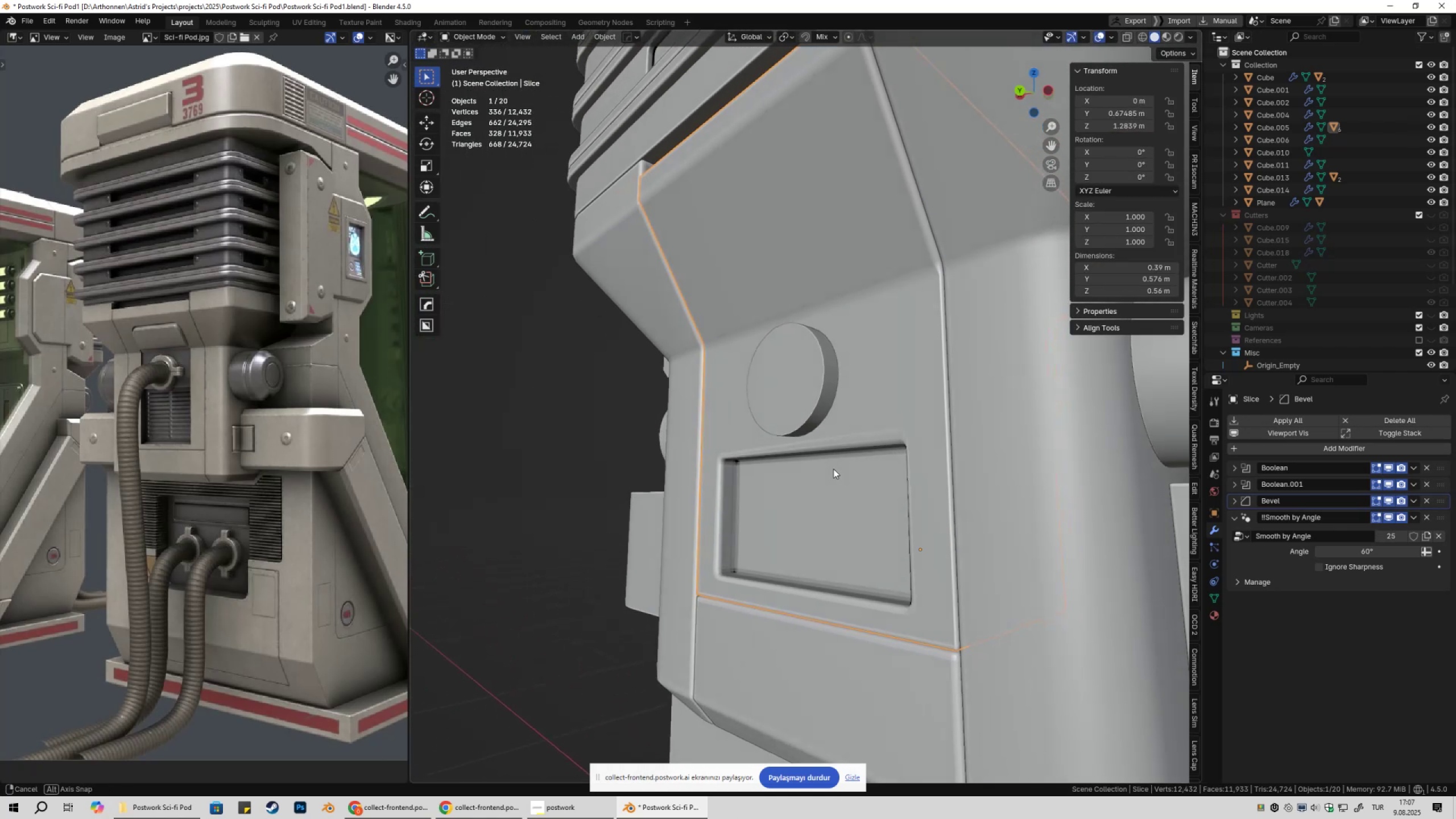 
key(Q)
 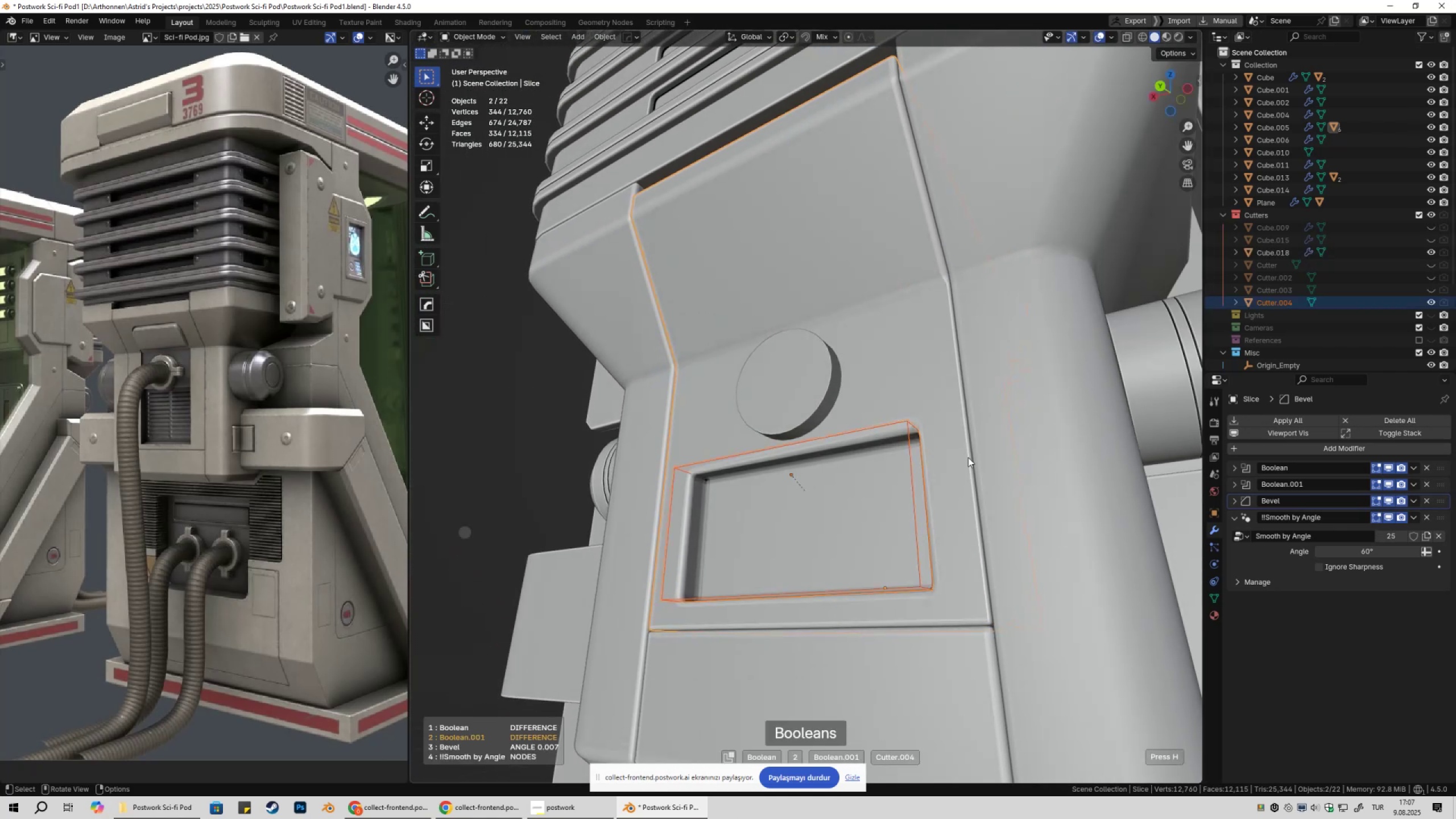 
left_click([968, 457])
 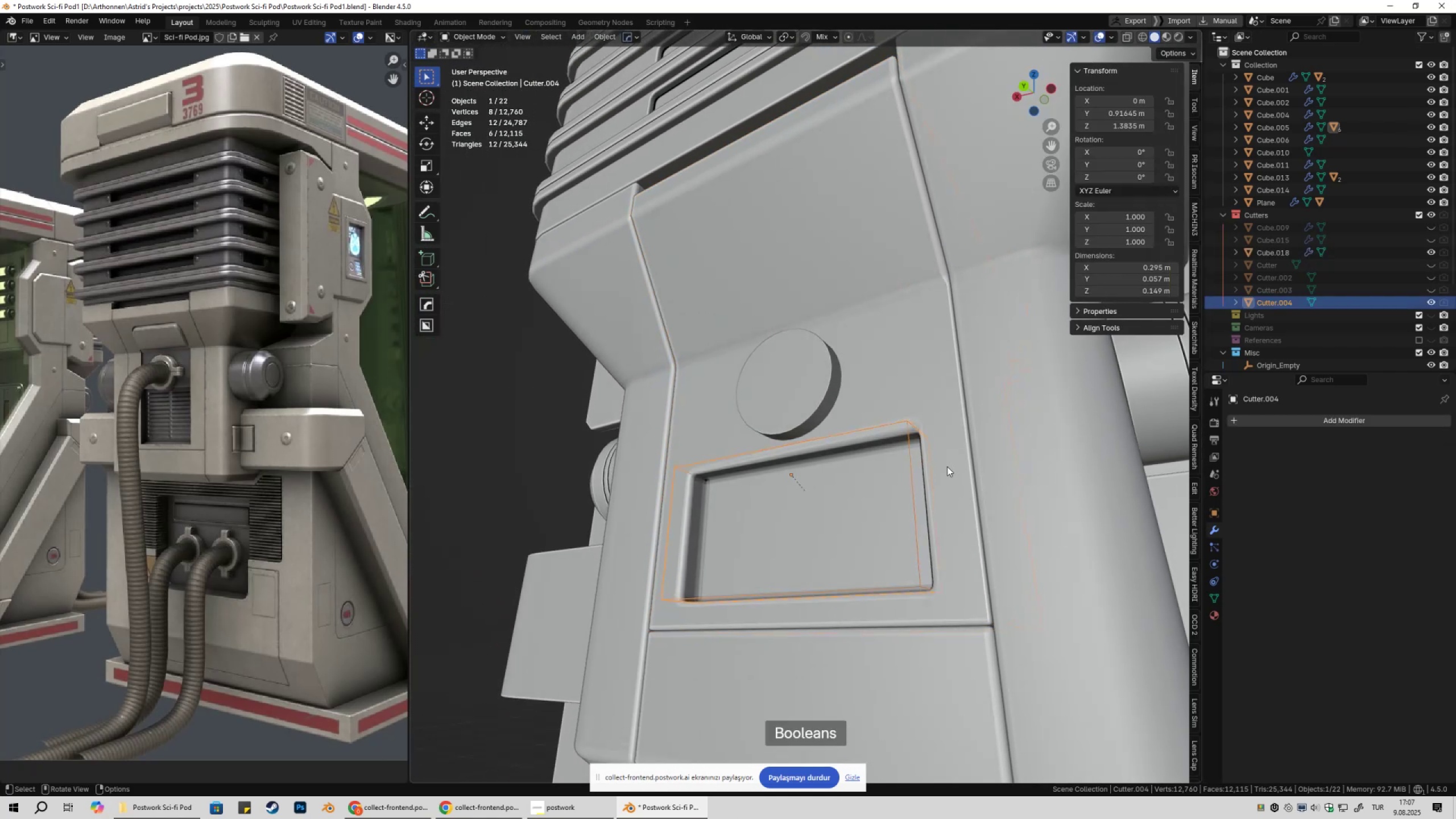 
scroll: coordinate [944, 466], scroll_direction: up, amount: 2.0
 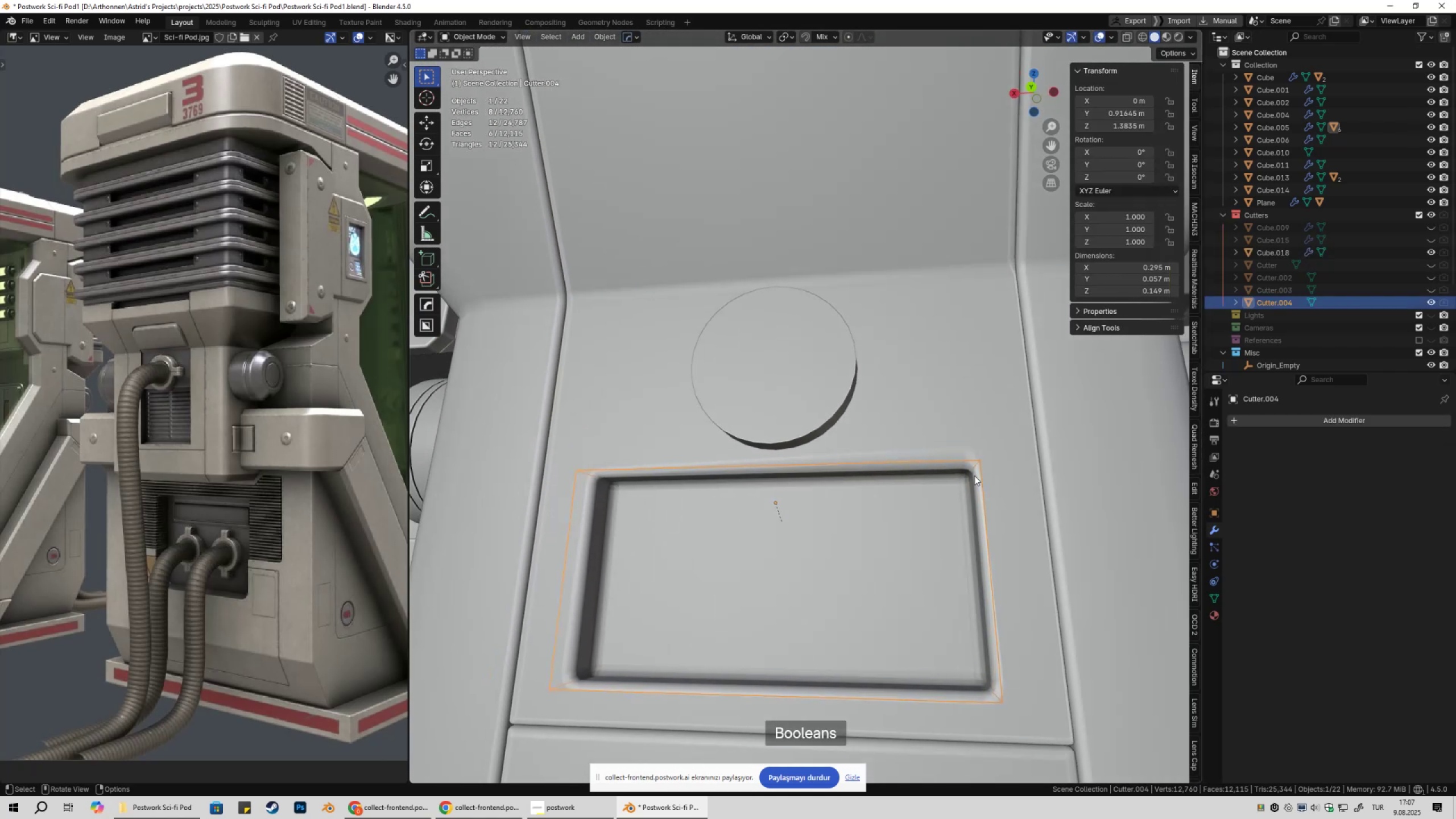 
key(Numpad1)
 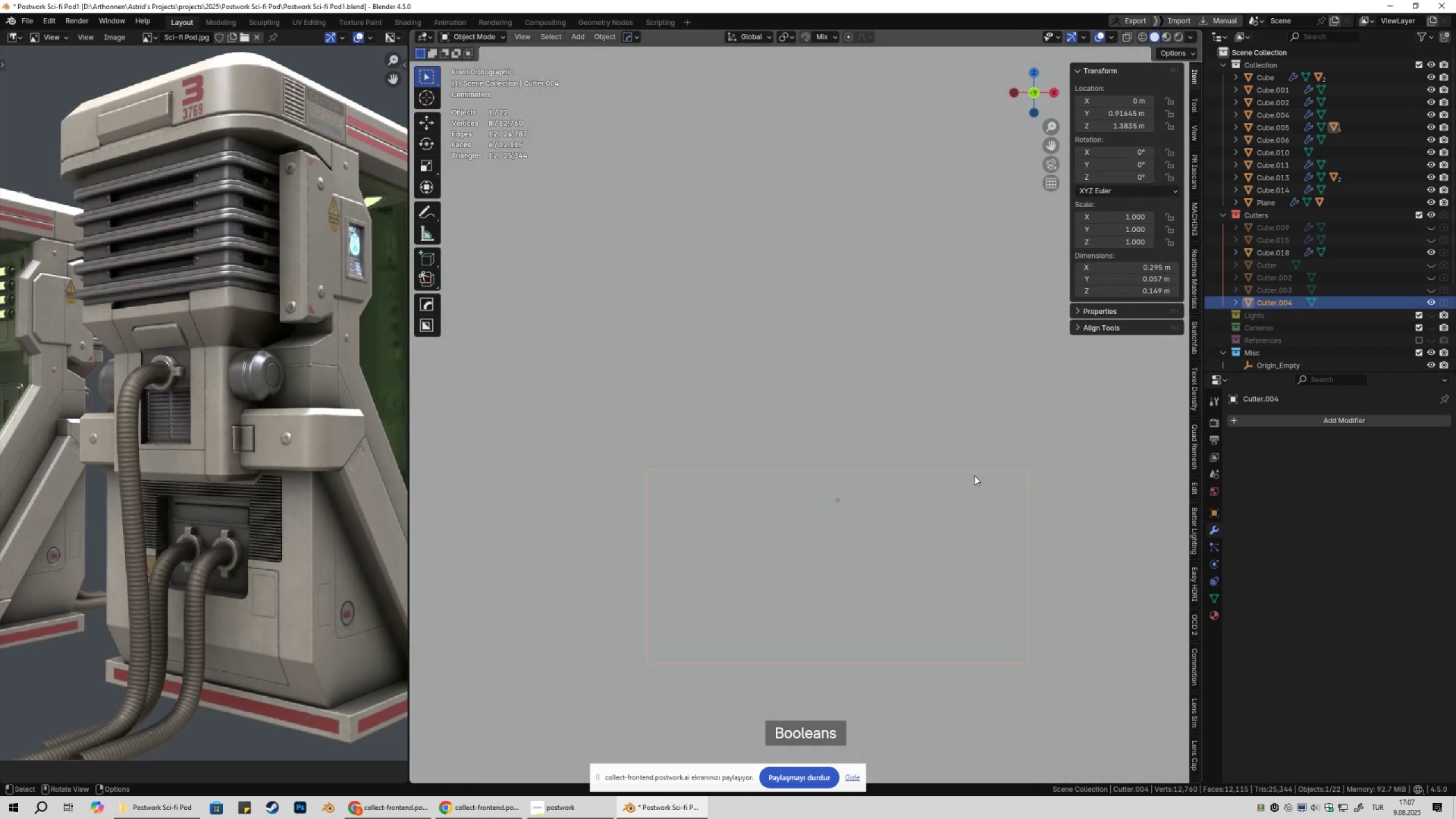 
key(Numpad9)
 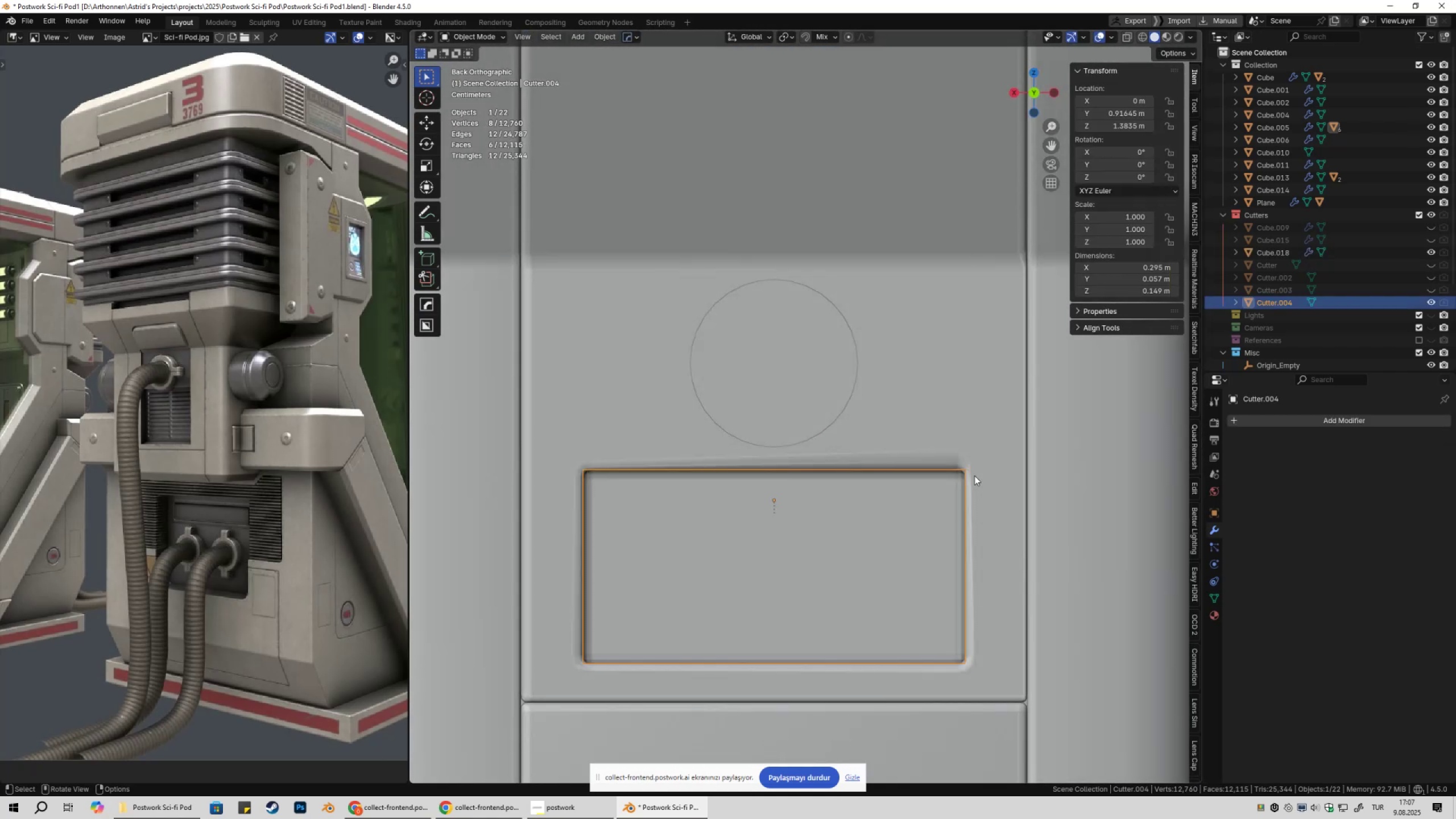 
key(Tab)
 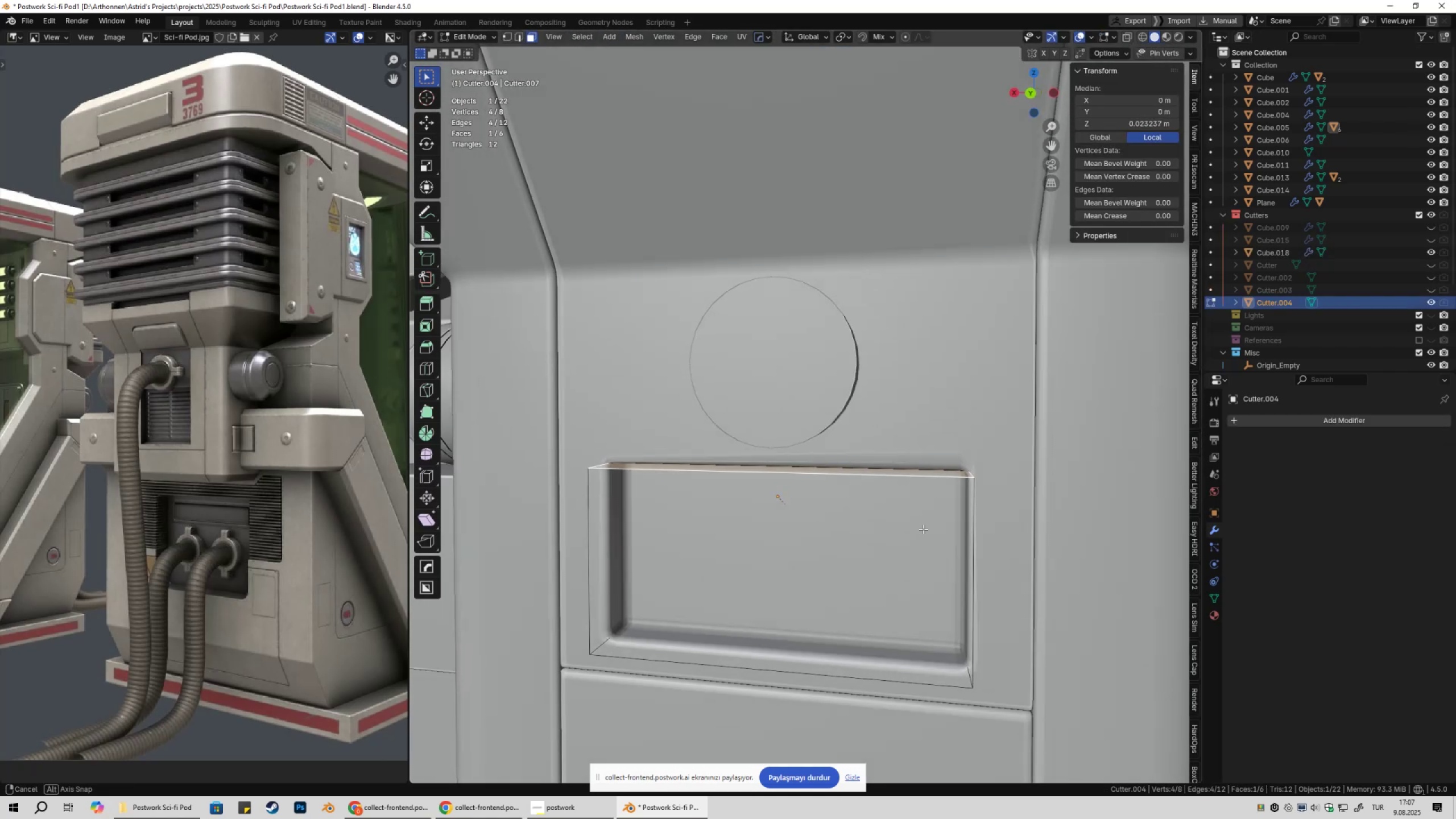 
key(3)
 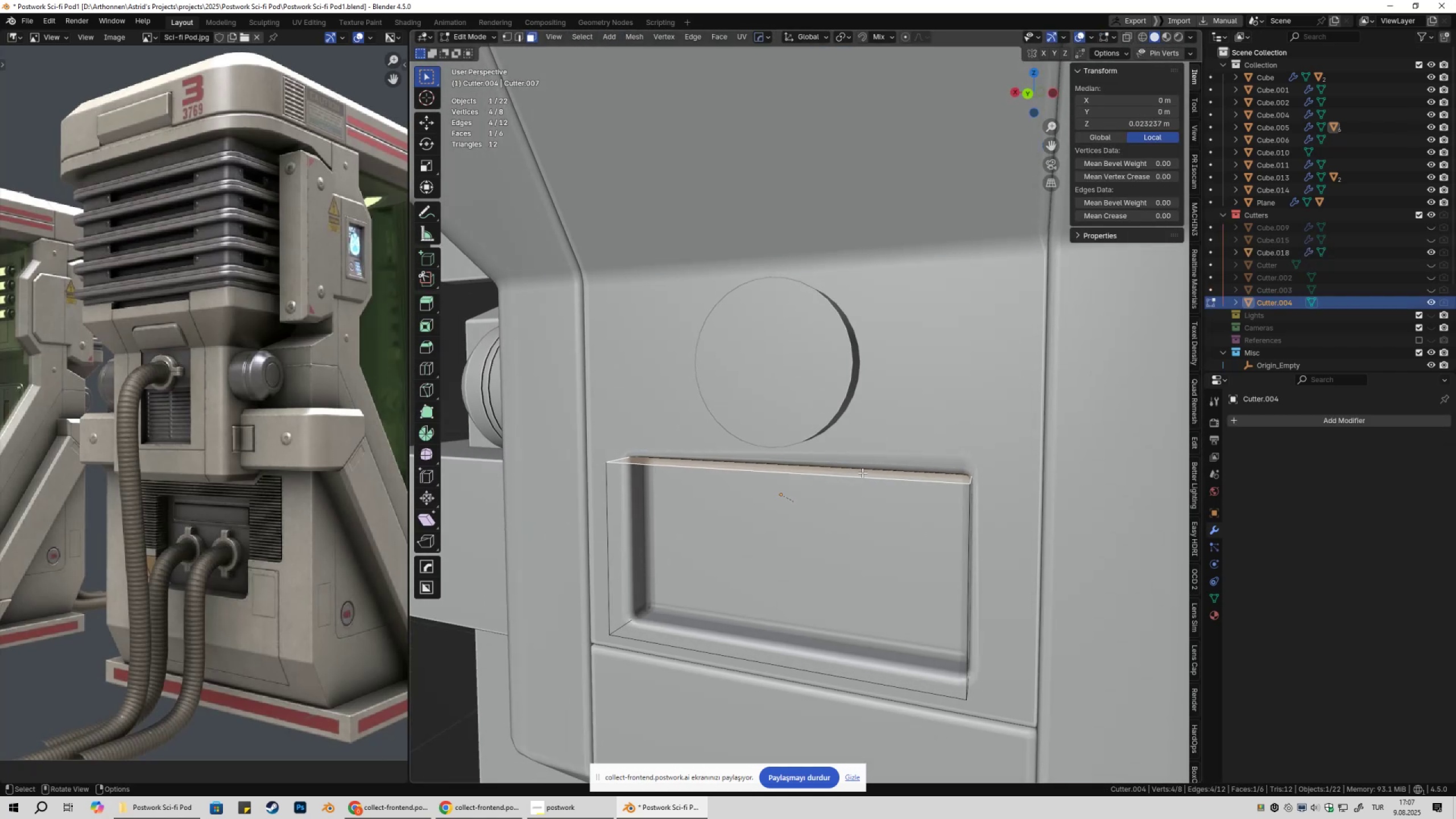 
left_click([862, 473])
 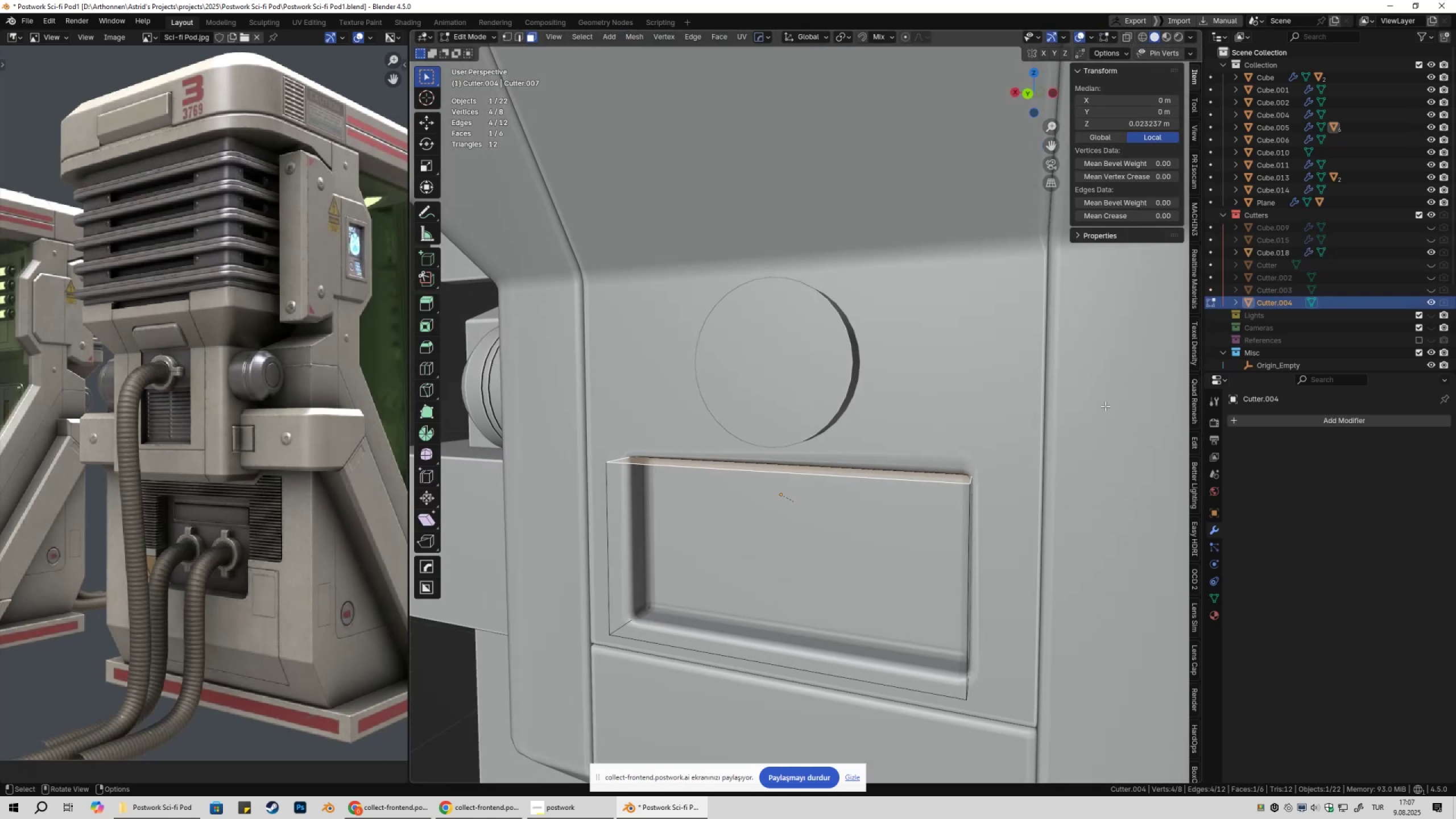 
type(sz0)
key(NumpadEnter)
key(Tab)
type(@)
 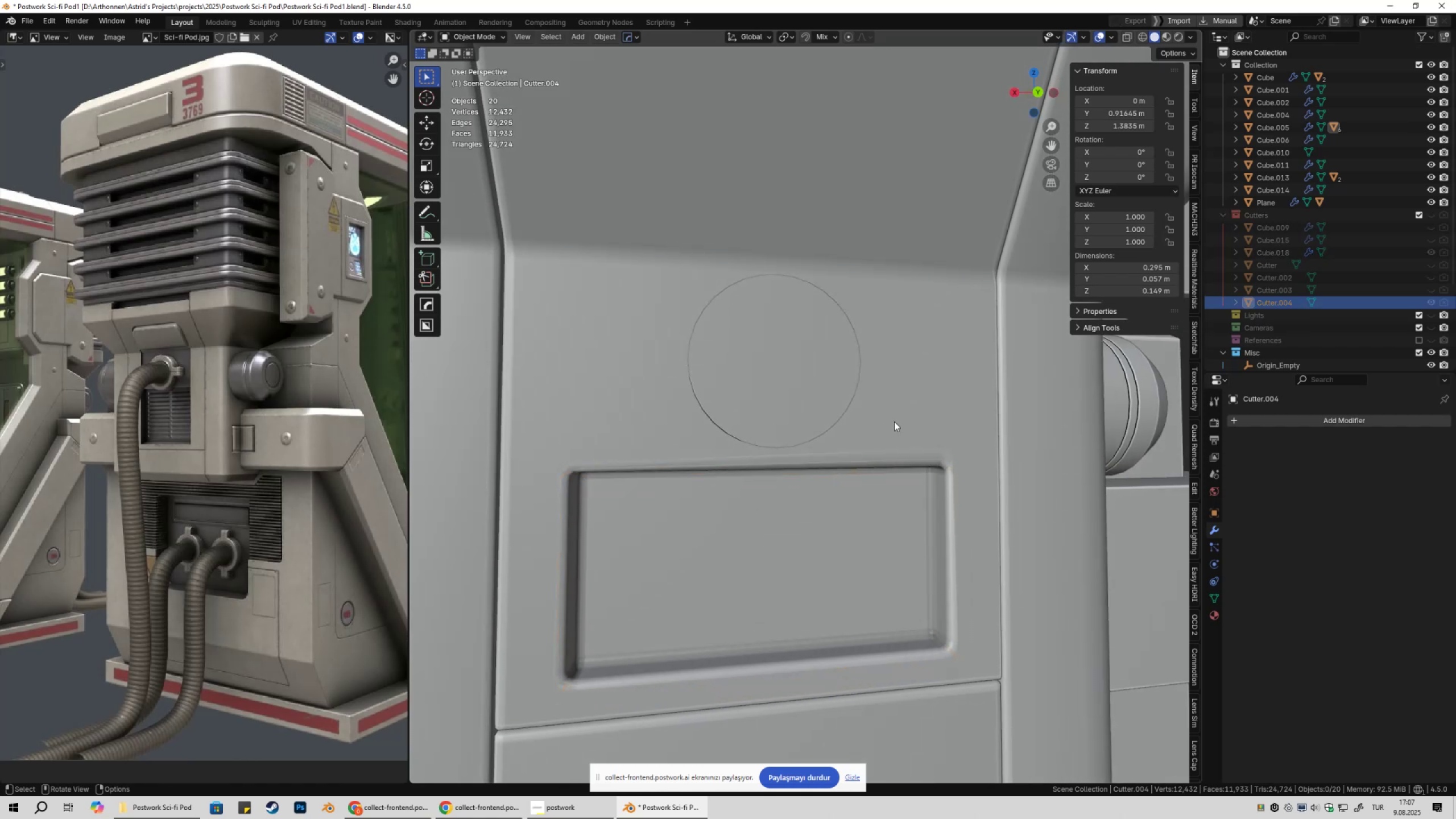 
left_click([894, 421])
 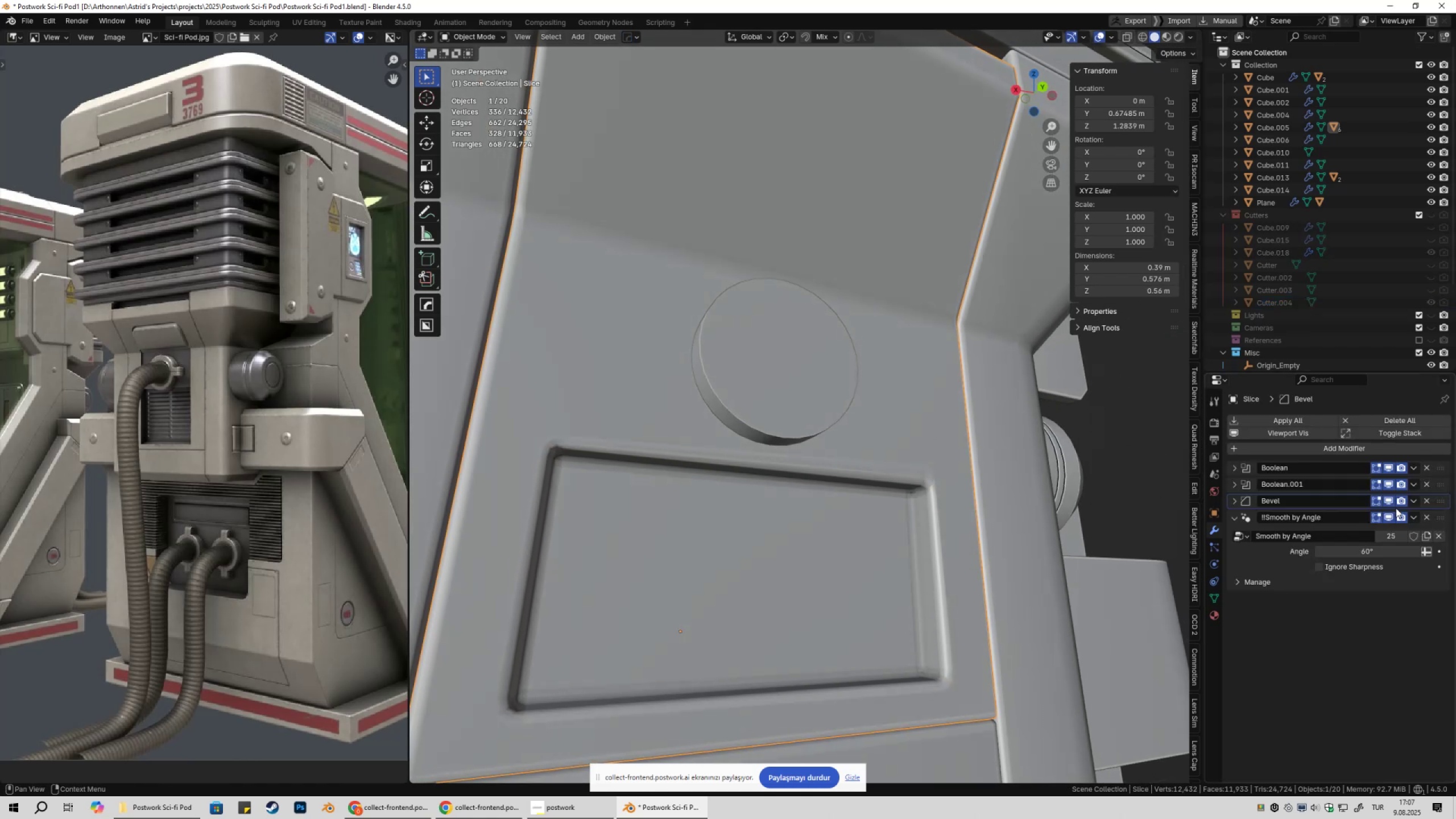 
left_click([1392, 502])
 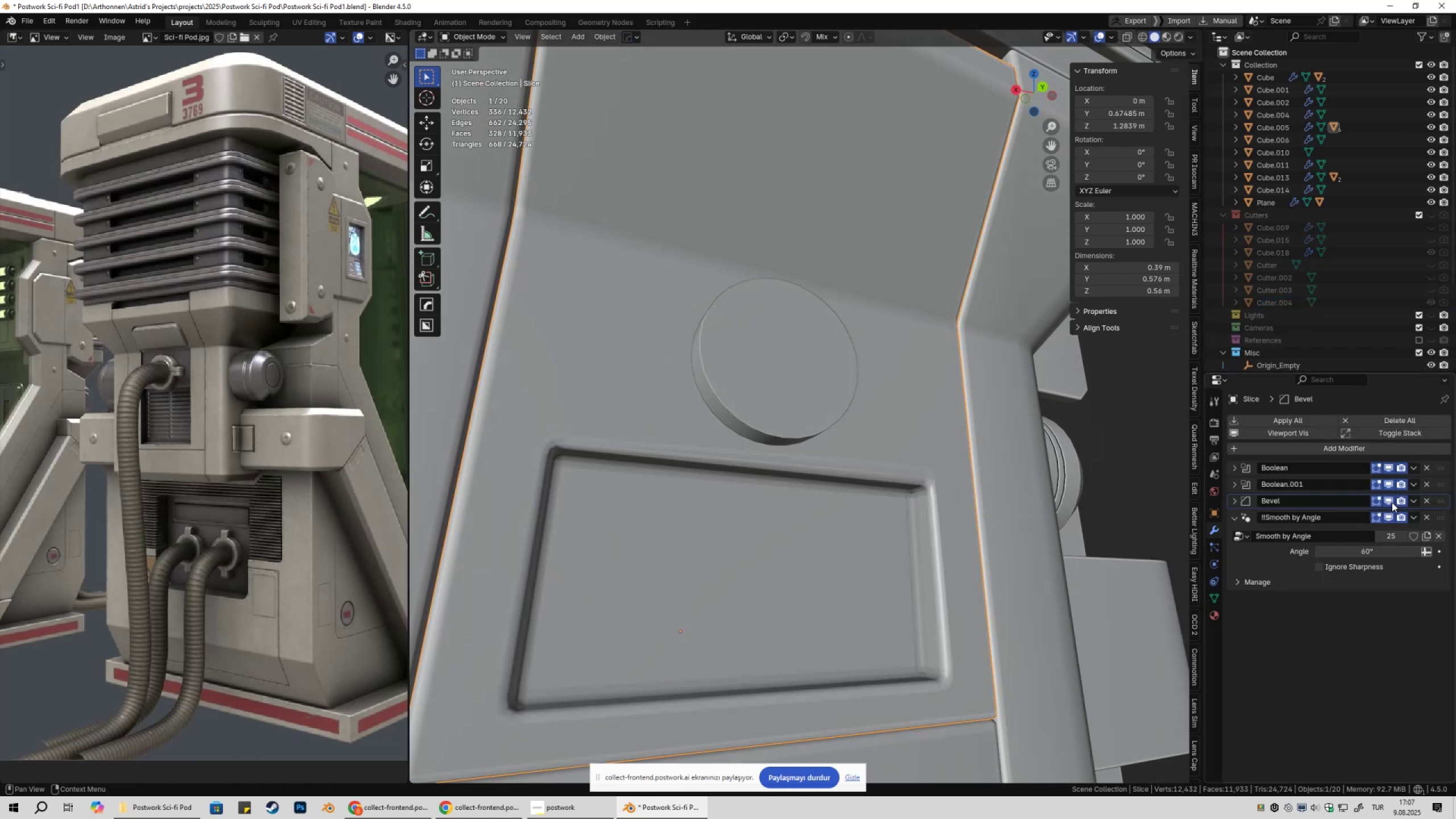 
mouse_move([1227, 503])
 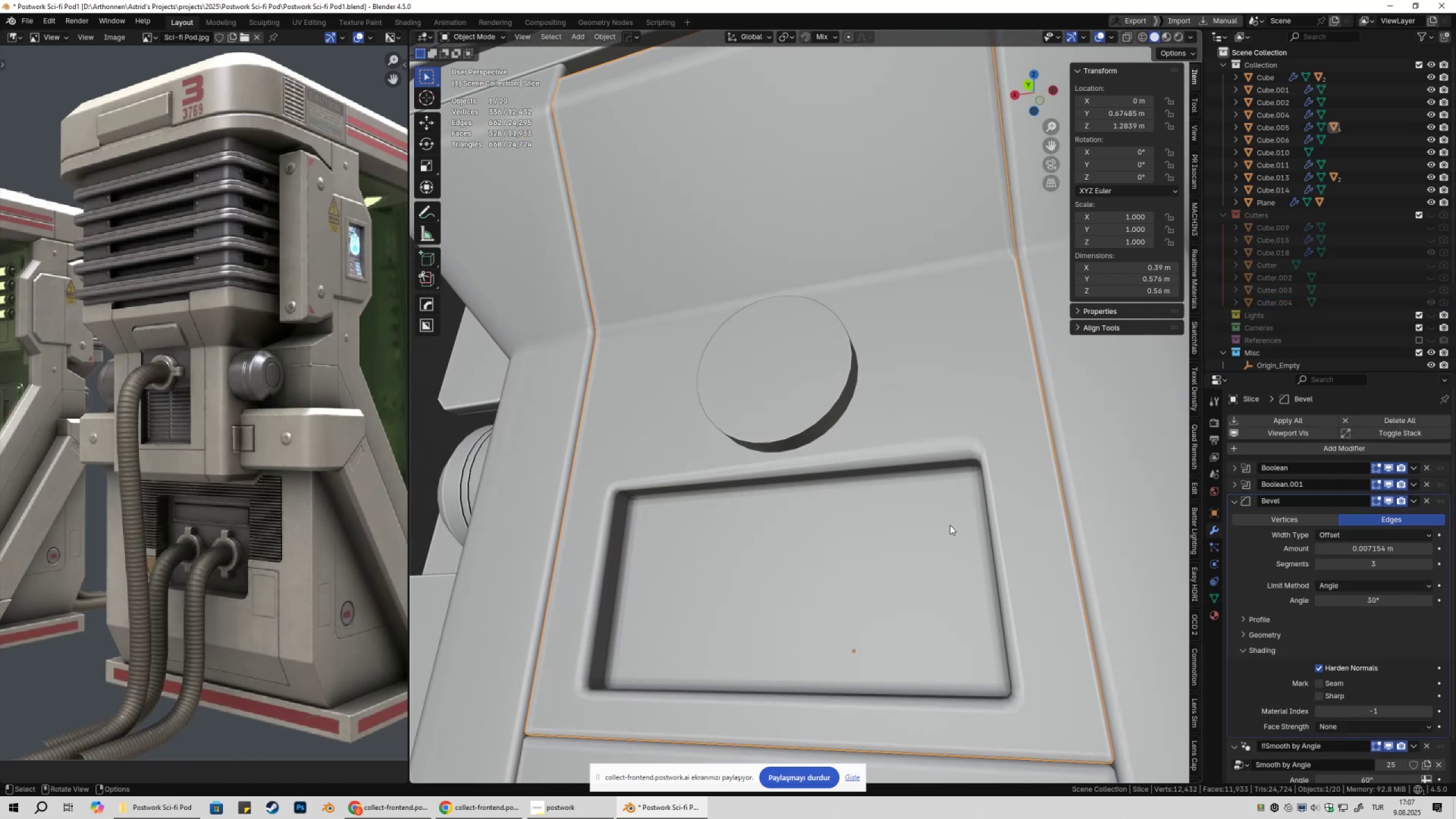 
 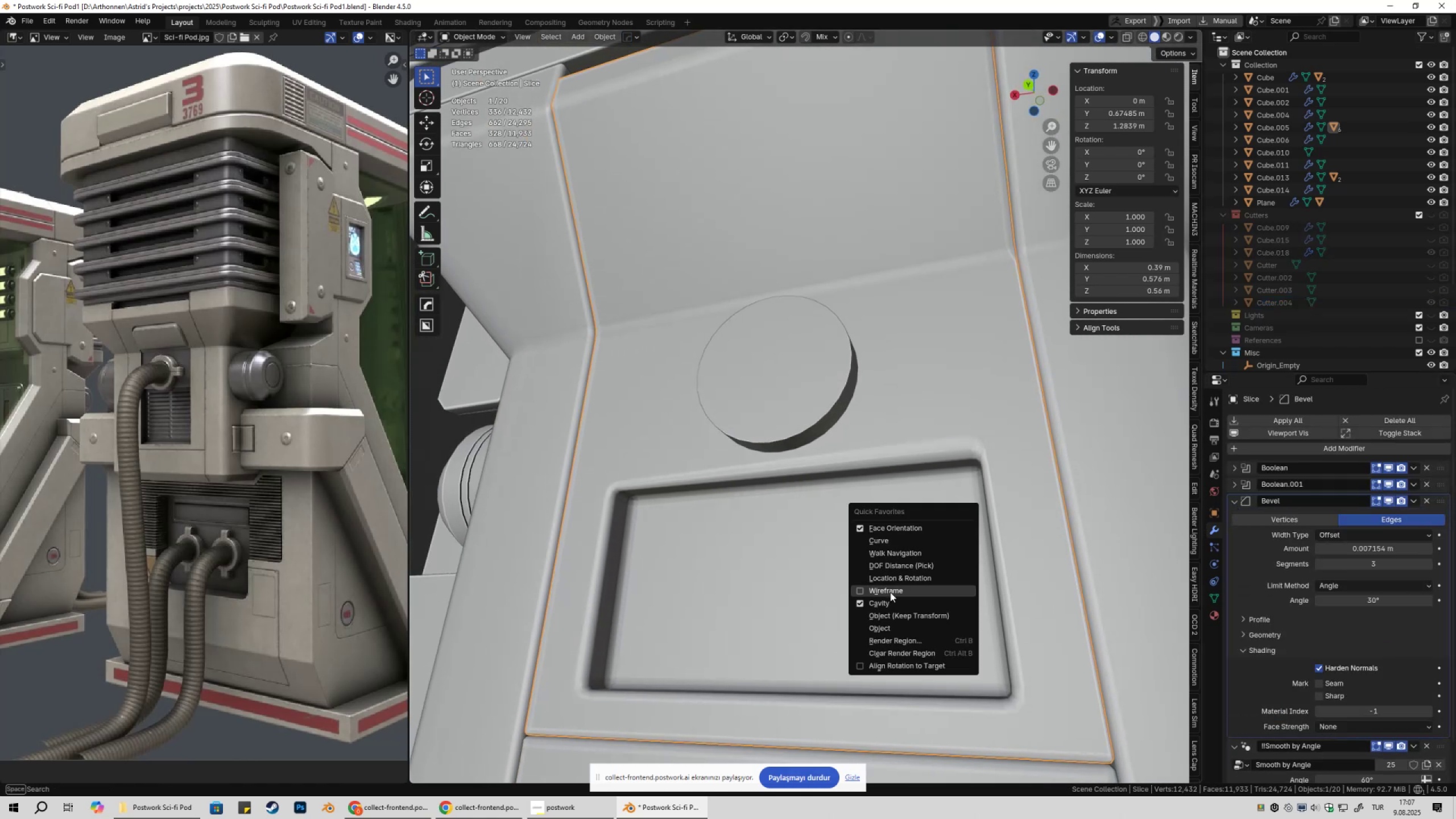 
left_click([890, 592])
 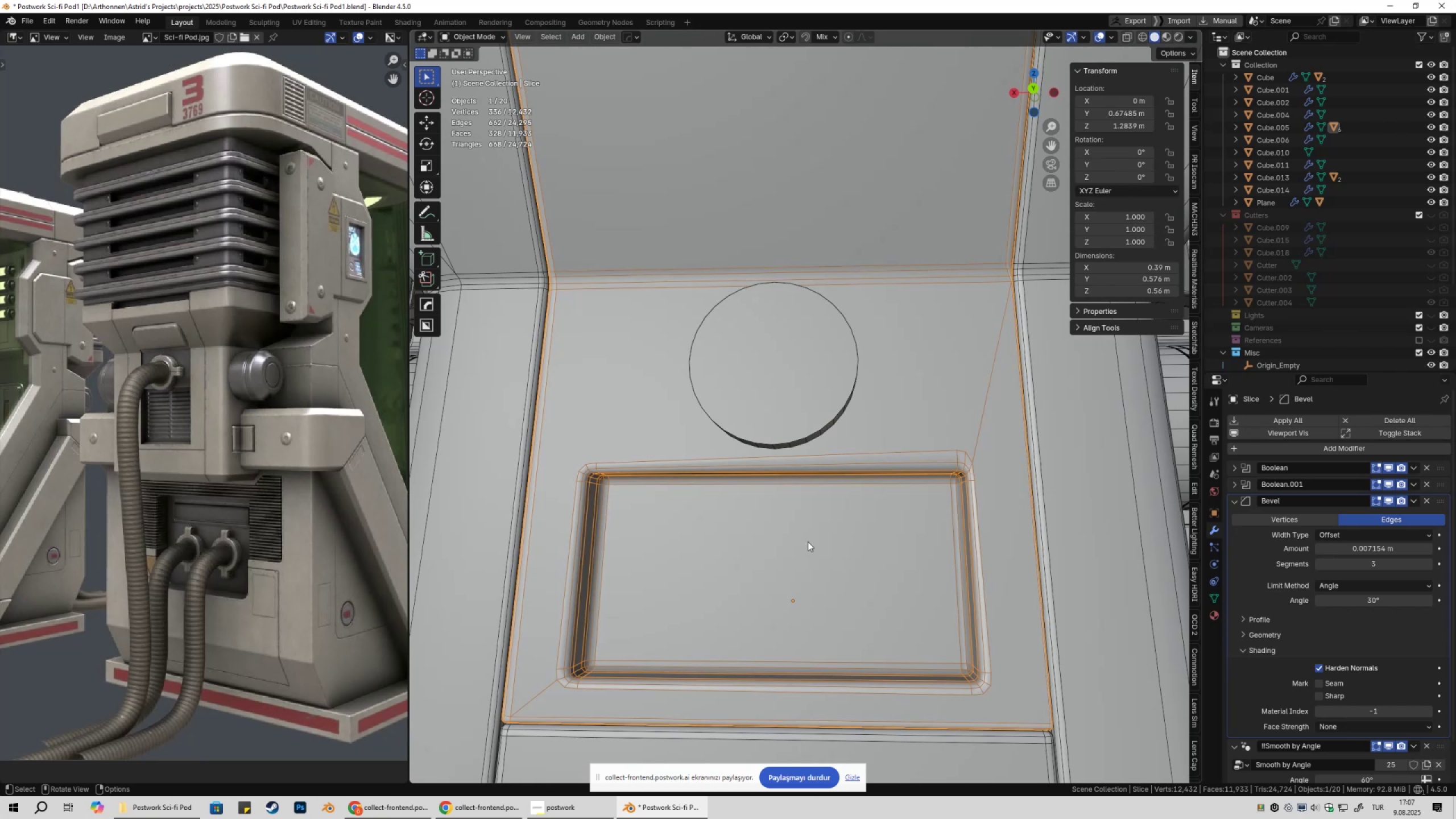 
wait(5.11)
 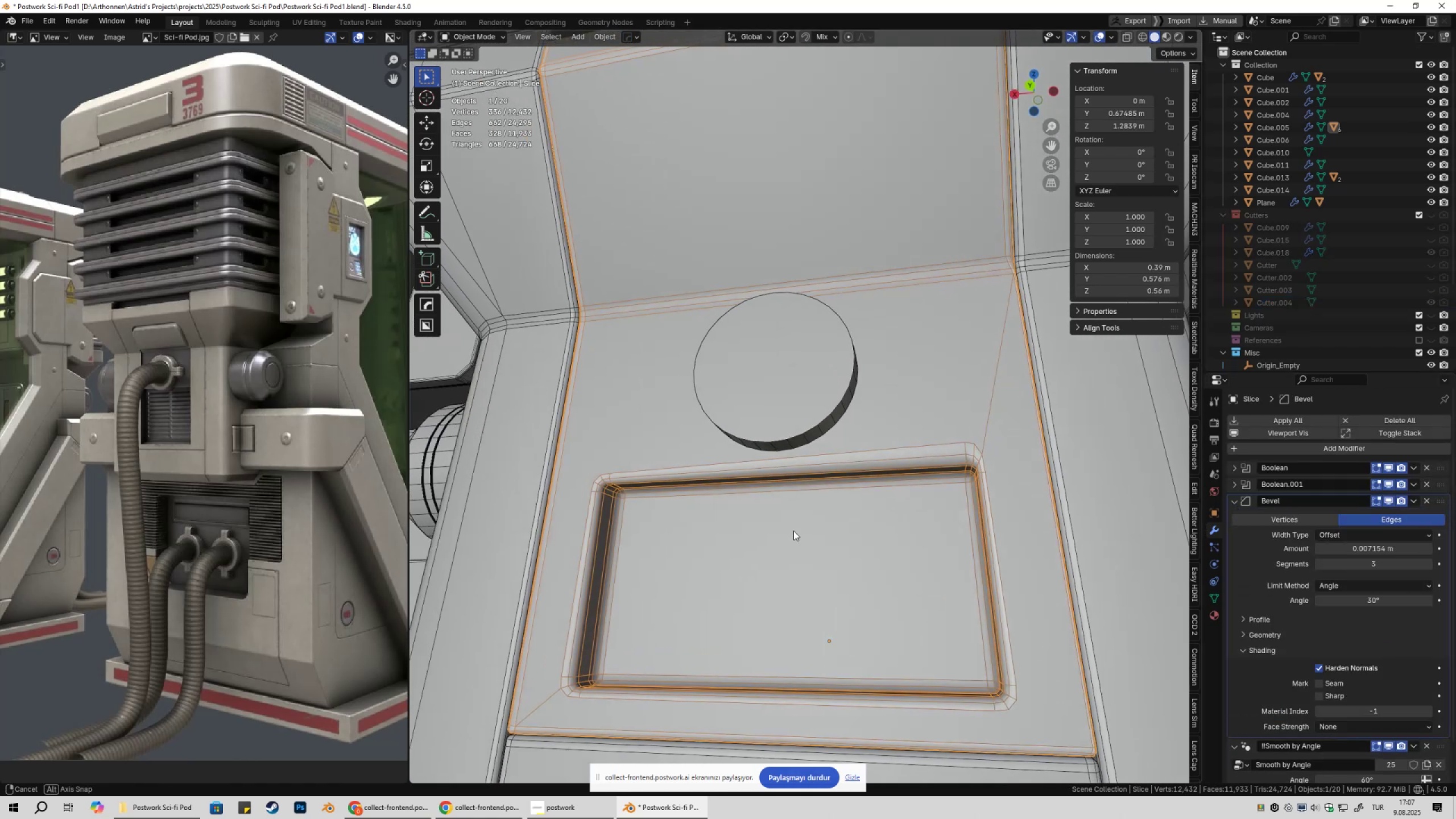 
scroll: coordinate [795, 452], scroll_direction: down, amount: 2.0
 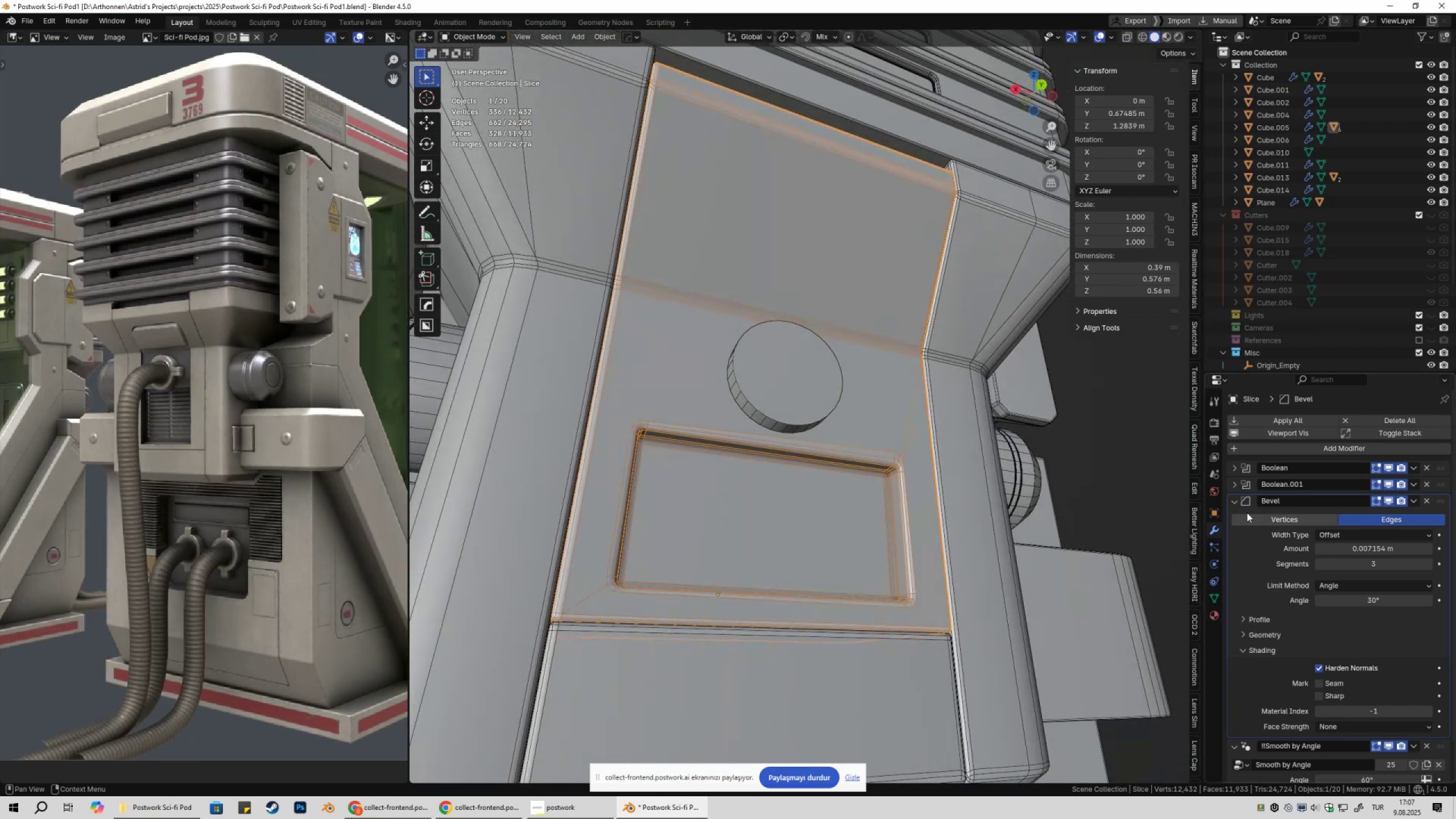 
wait(6.31)
 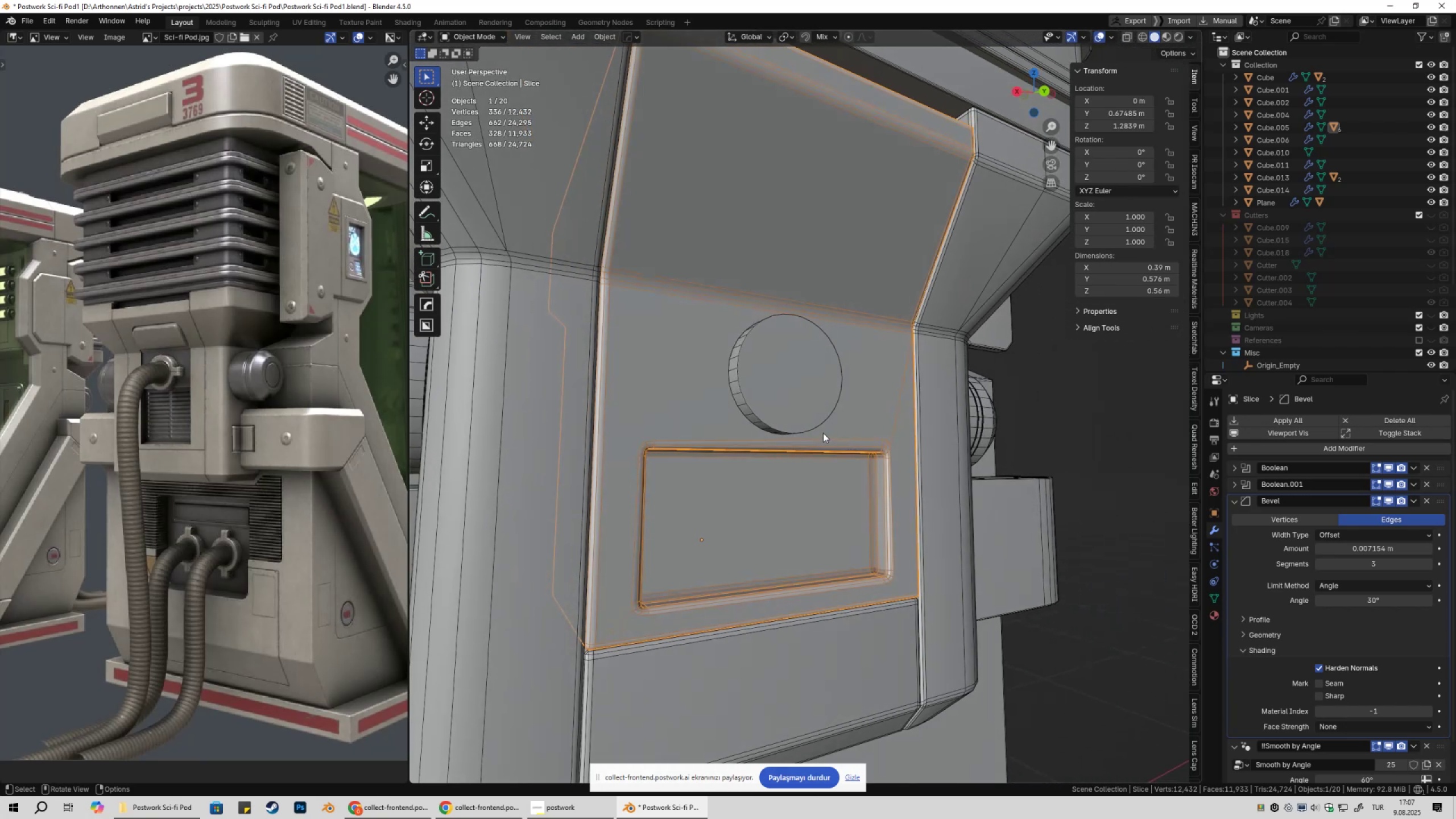 
double_click([1388, 487])
 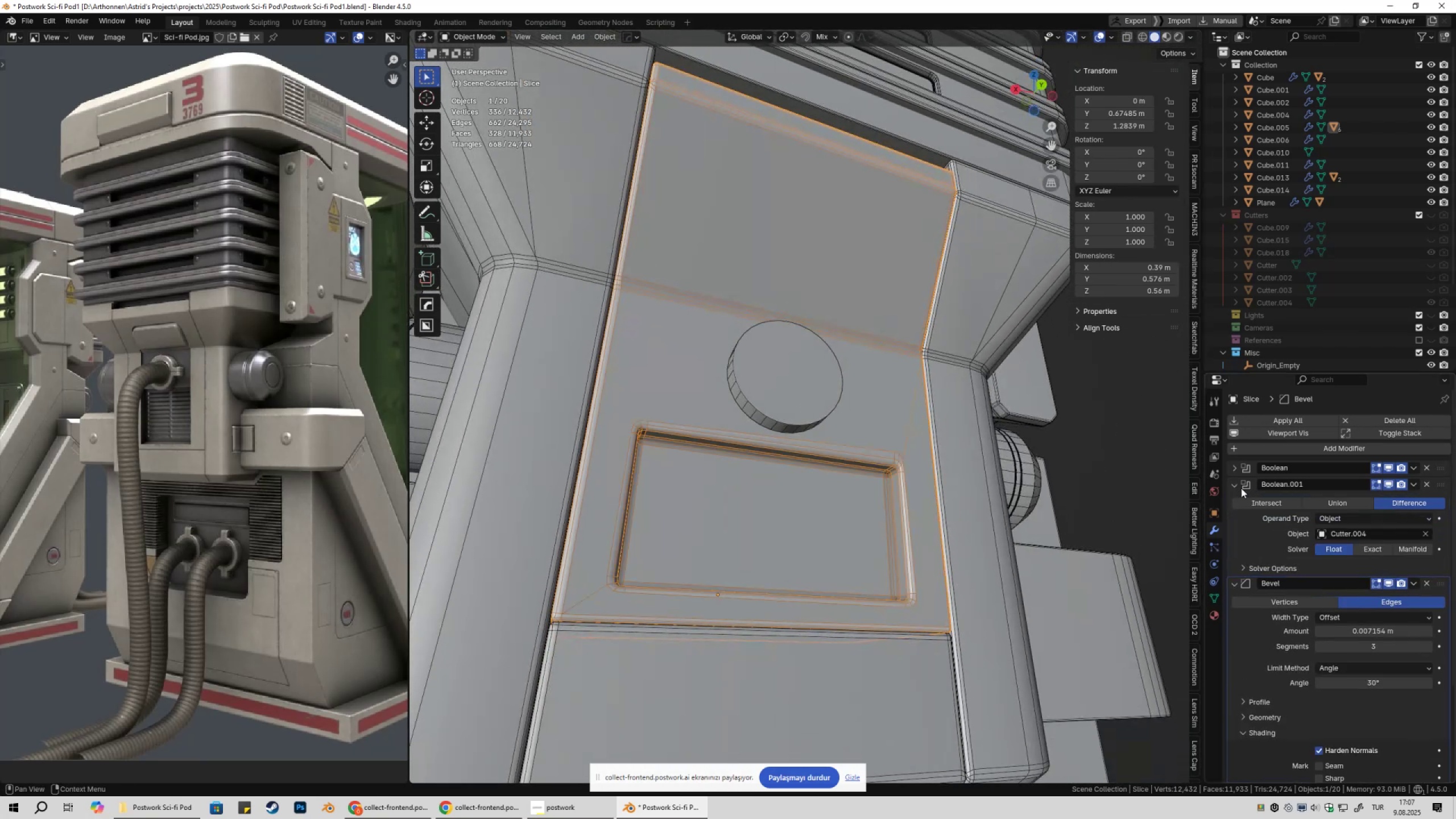 
mouse_move([1355, 548])
 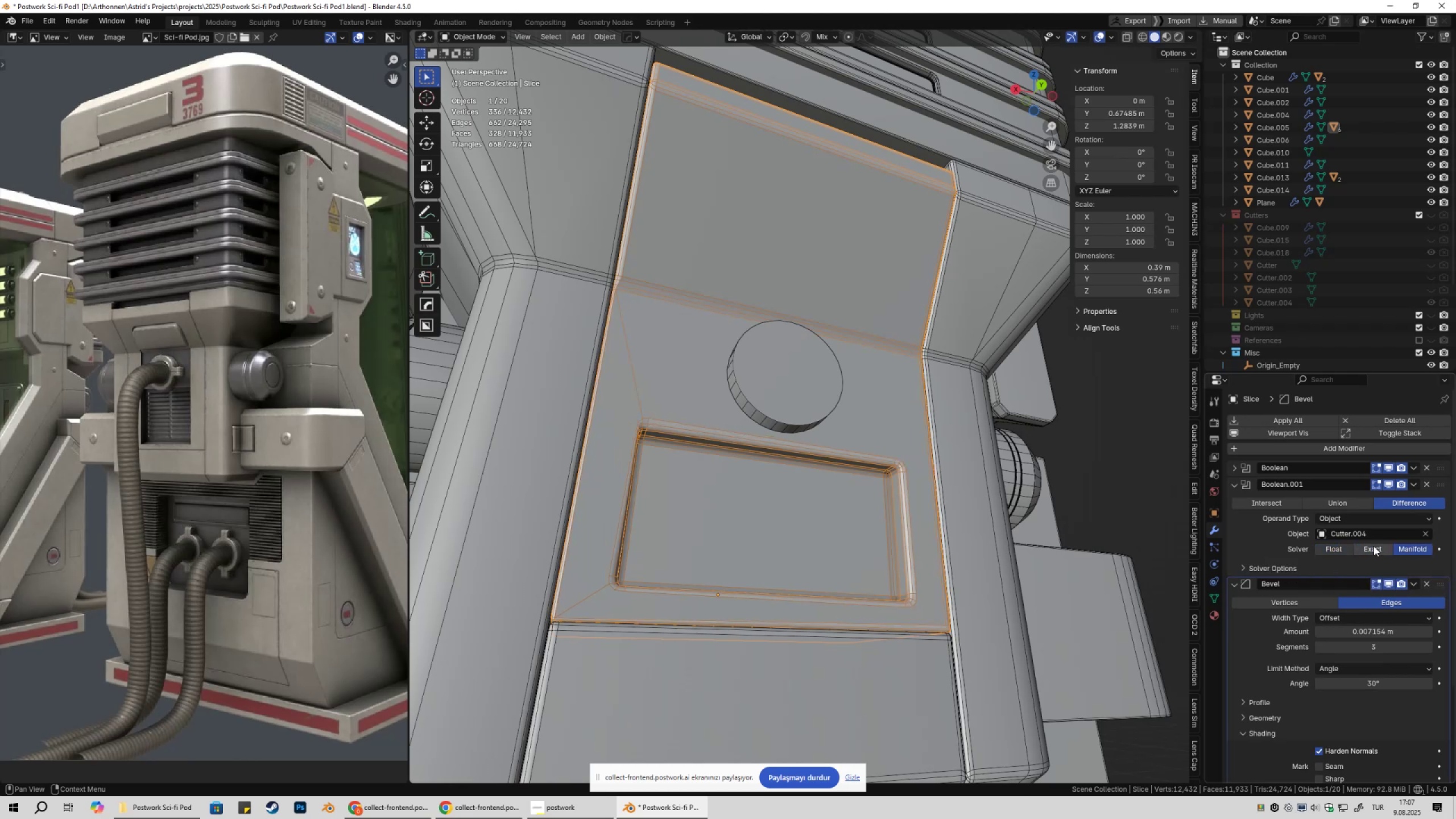 
left_click([1373, 546])
 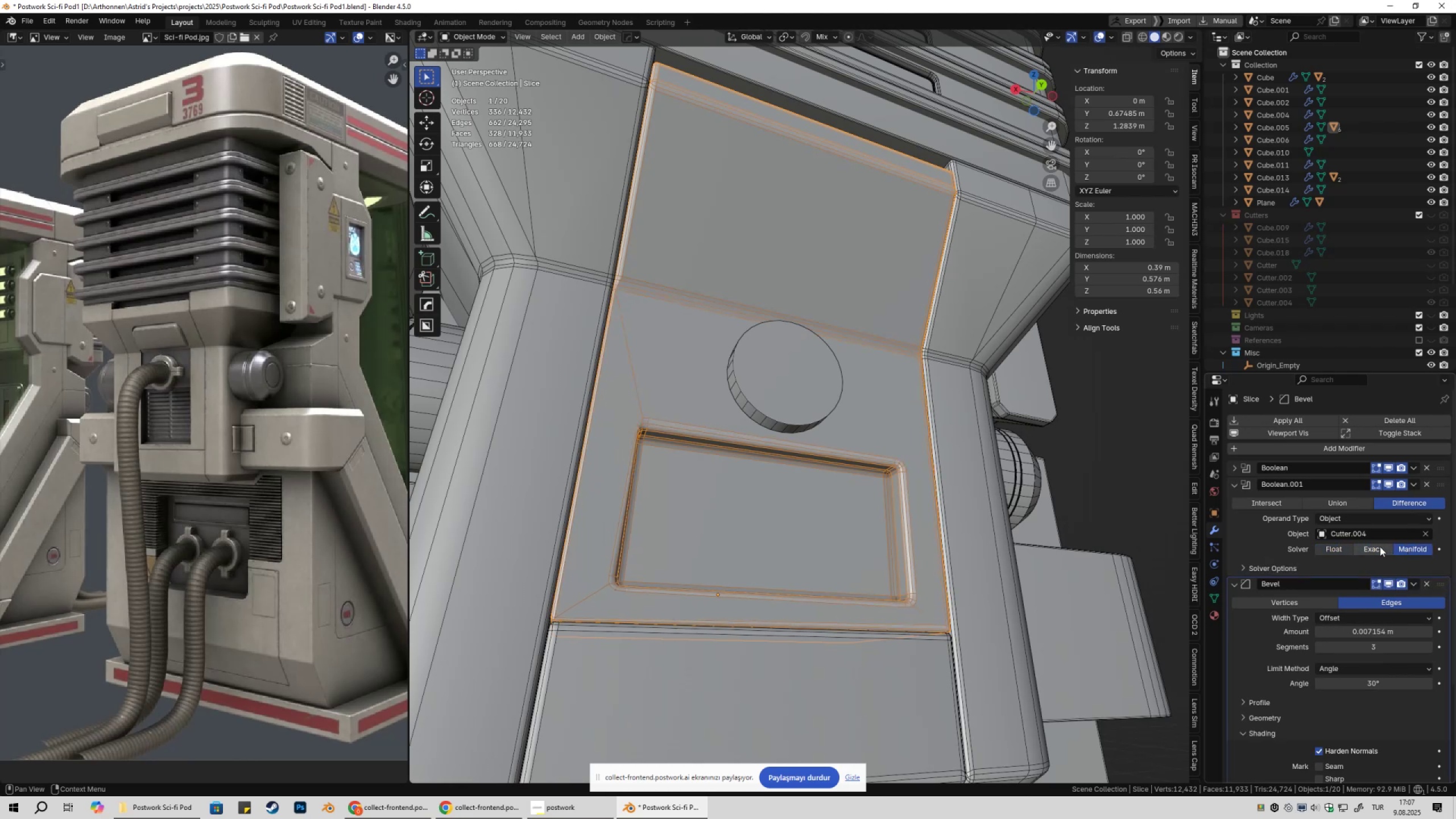 
left_click([1375, 547])
 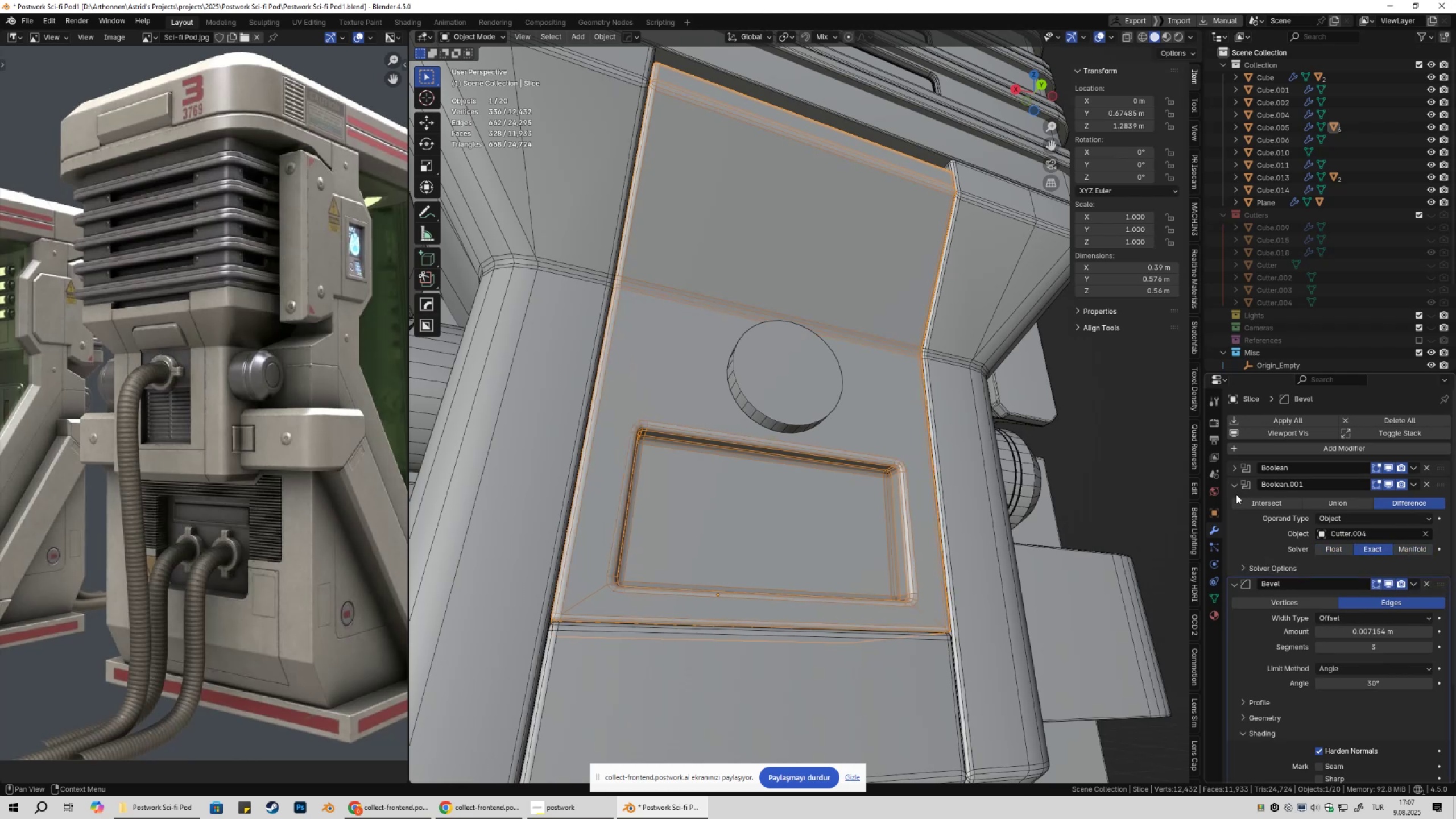 
left_click([1232, 485])
 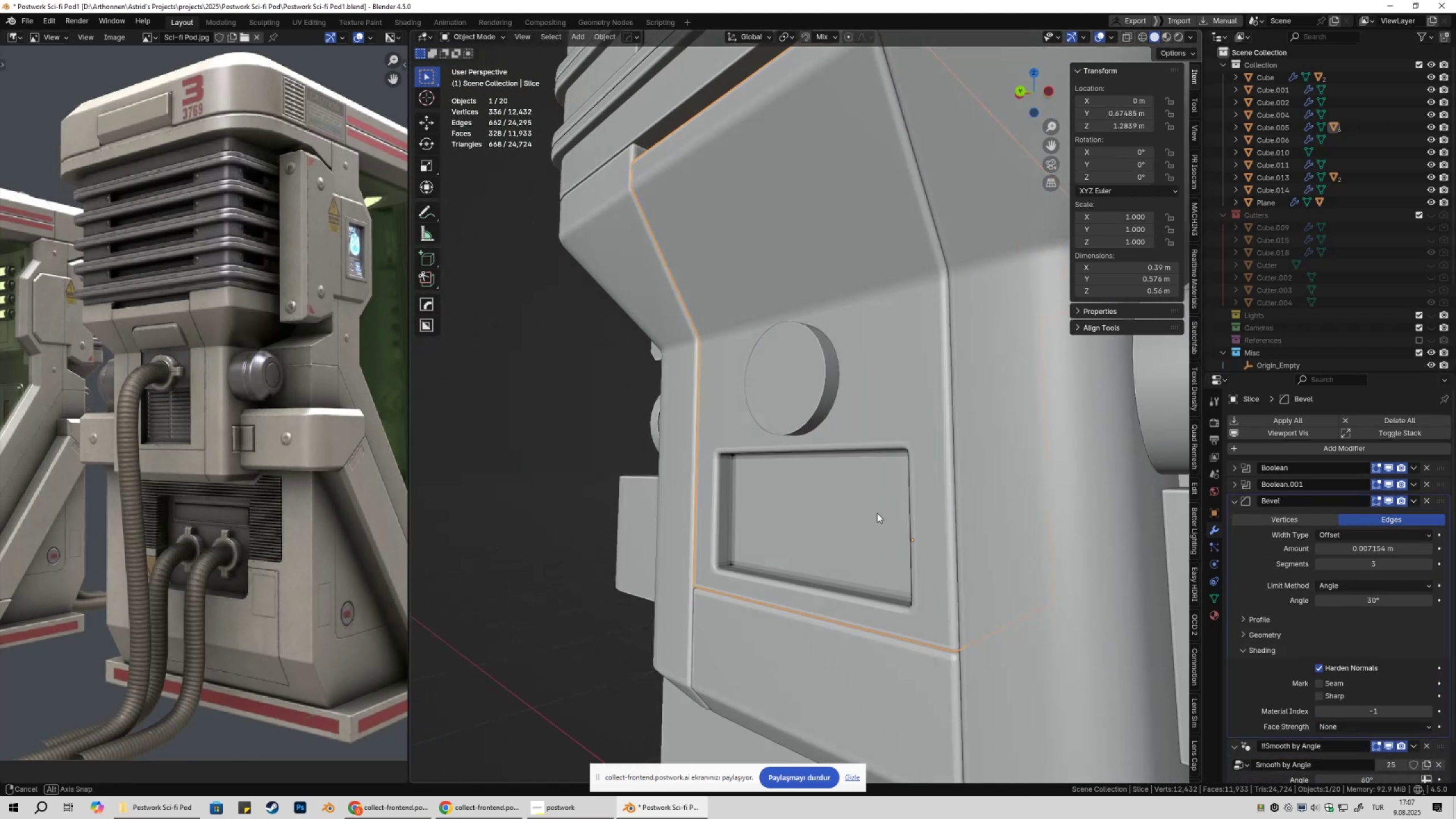 
left_click([779, 391])
 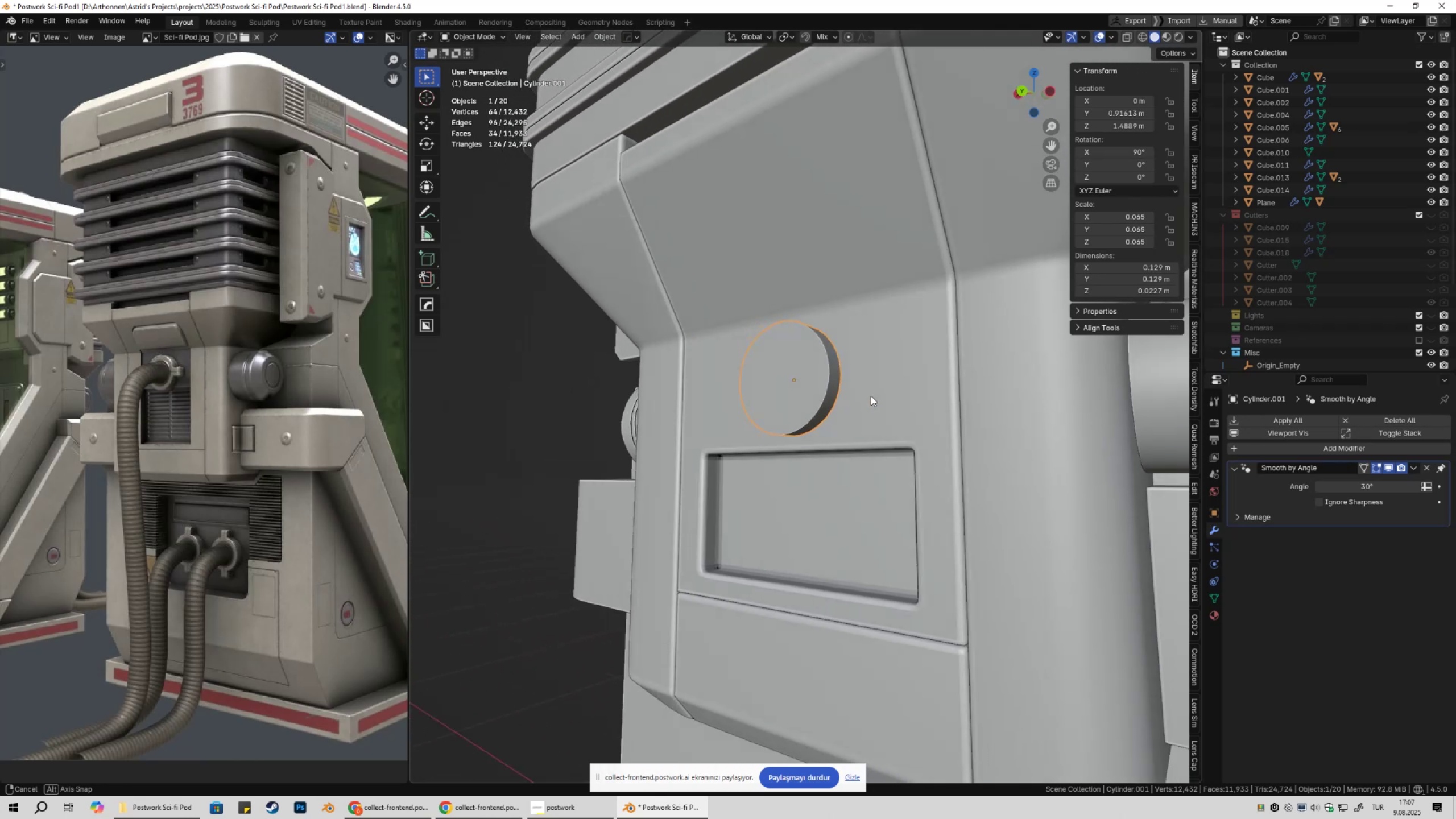 
wait(5.44)
 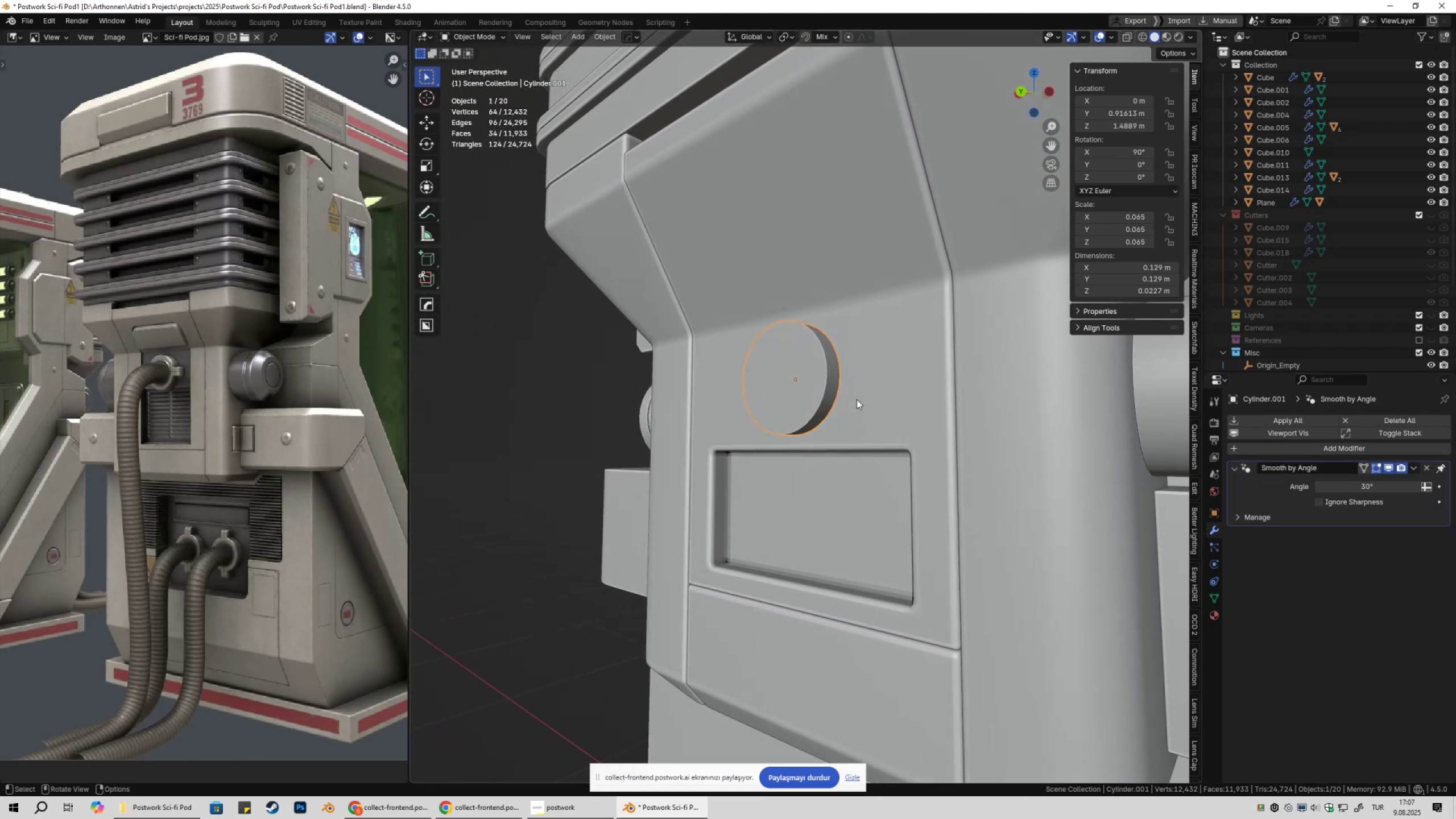 
type(19gz)
 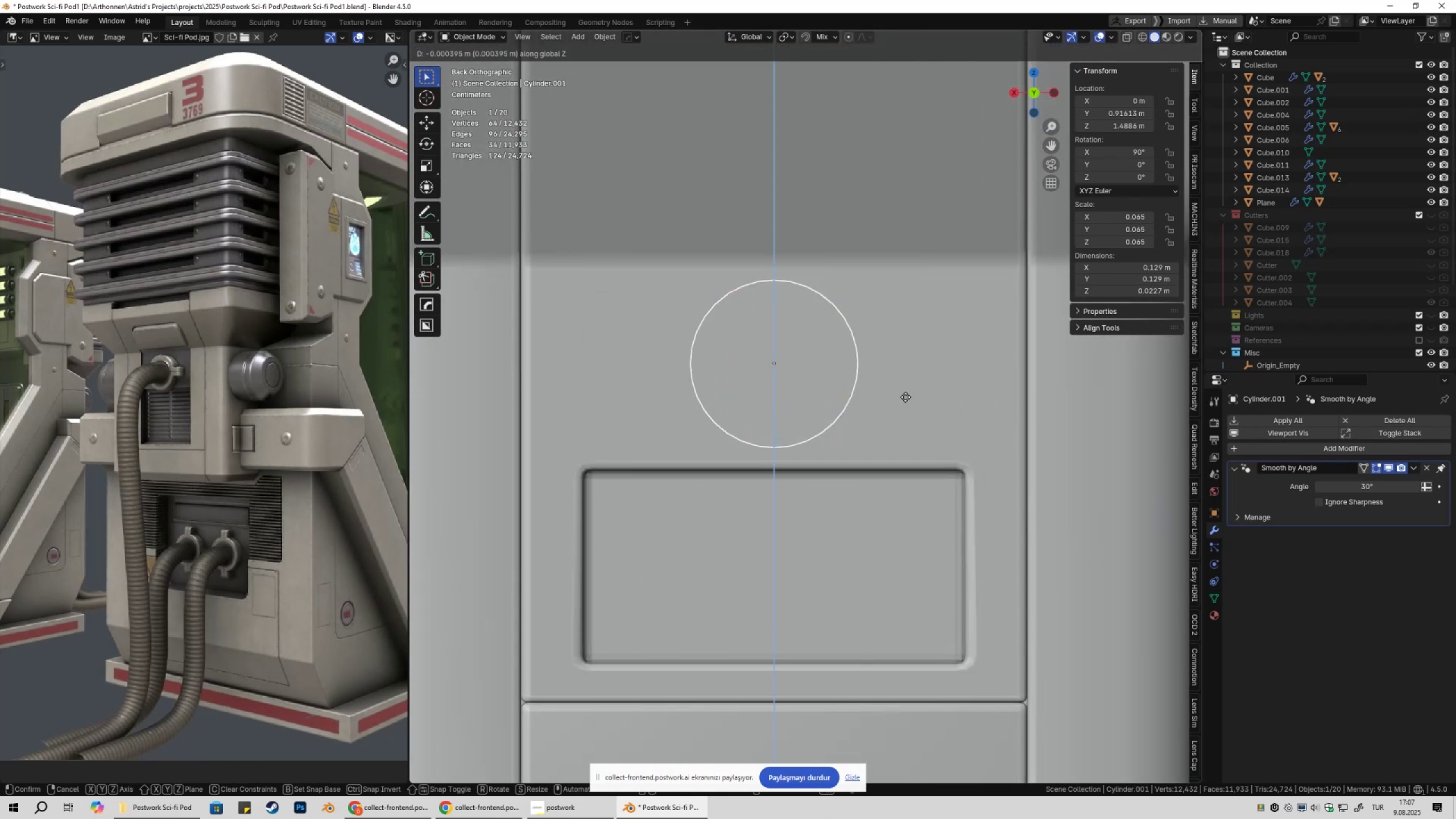 
scroll: coordinate [895, 387], scroll_direction: up, amount: 2.0
 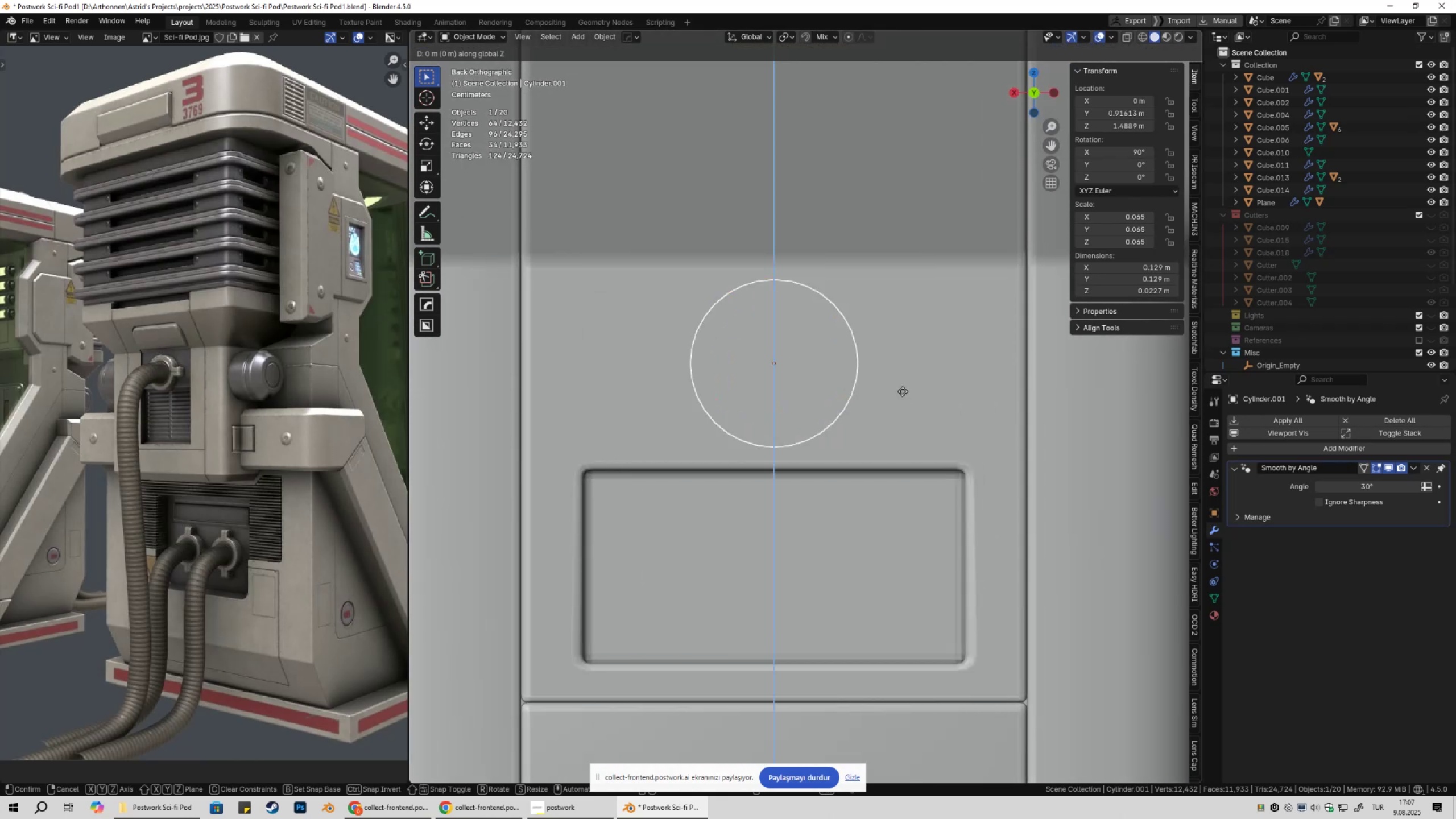 
hold_key(key=ShiftLeft, duration=0.71)
left_click([906, 400])
 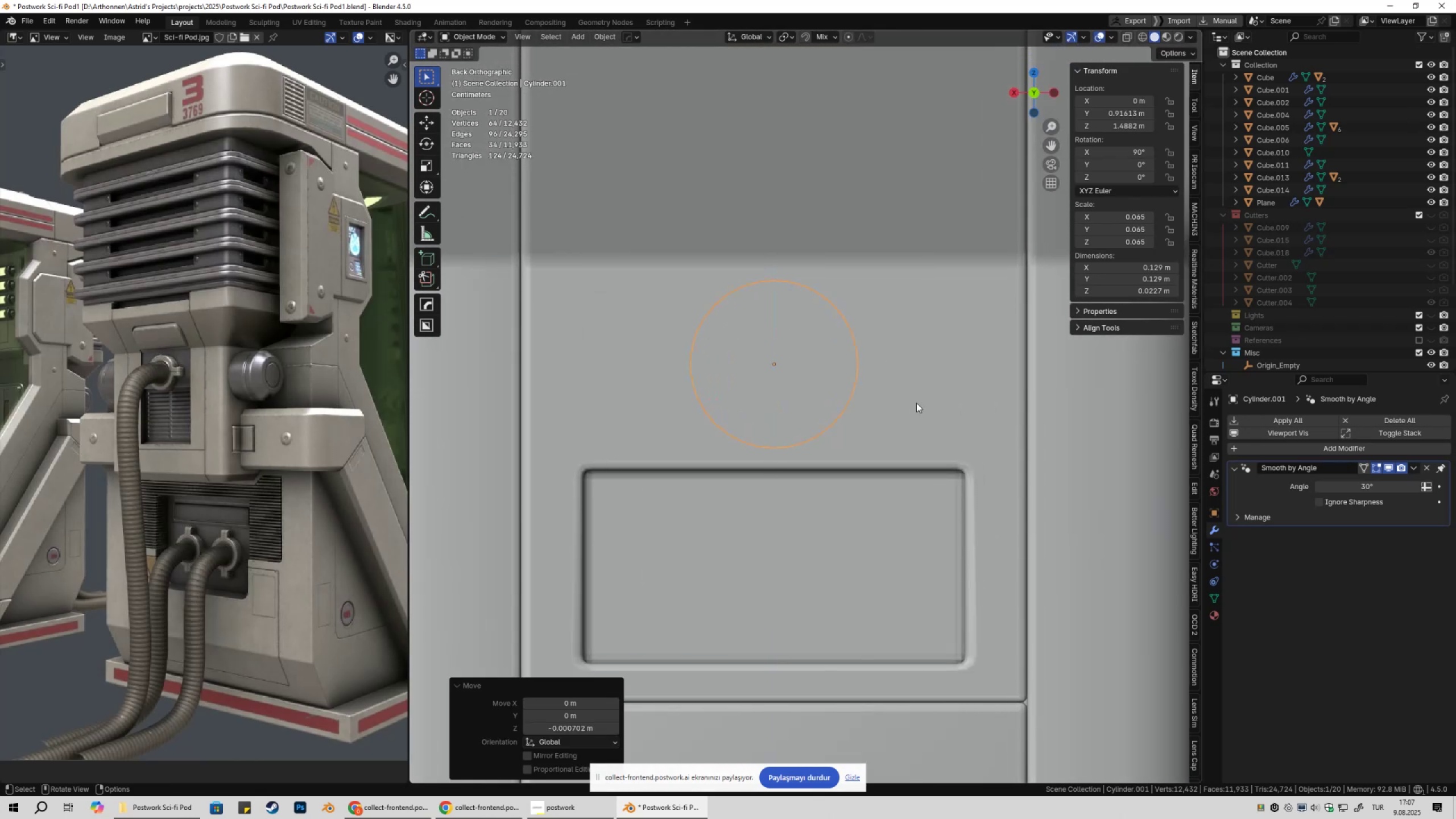 
key(S)
 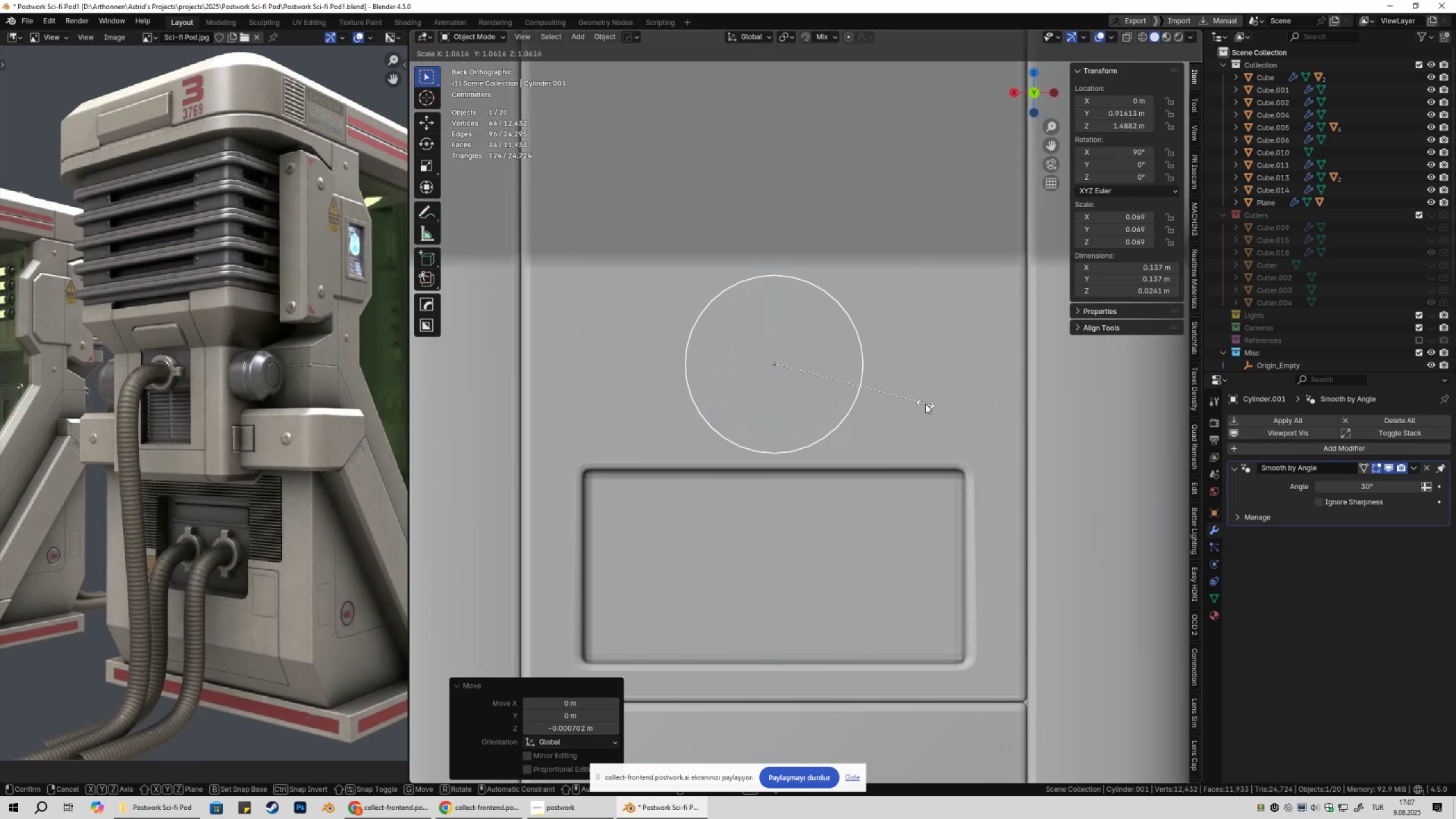 
hold_key(key=ShiftLeft, duration=0.44)
left_click([932, 404])
 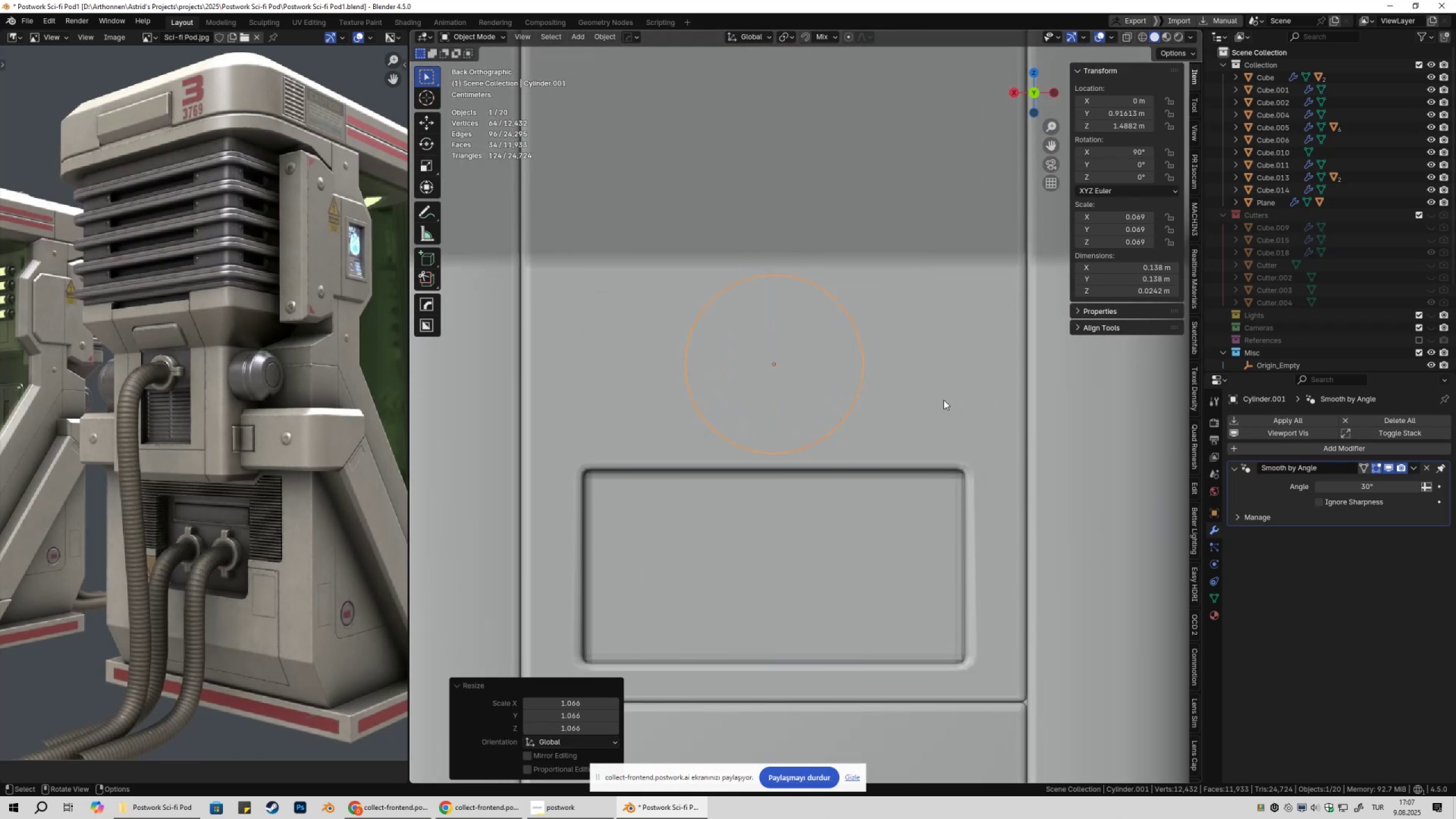 
type(gz)
 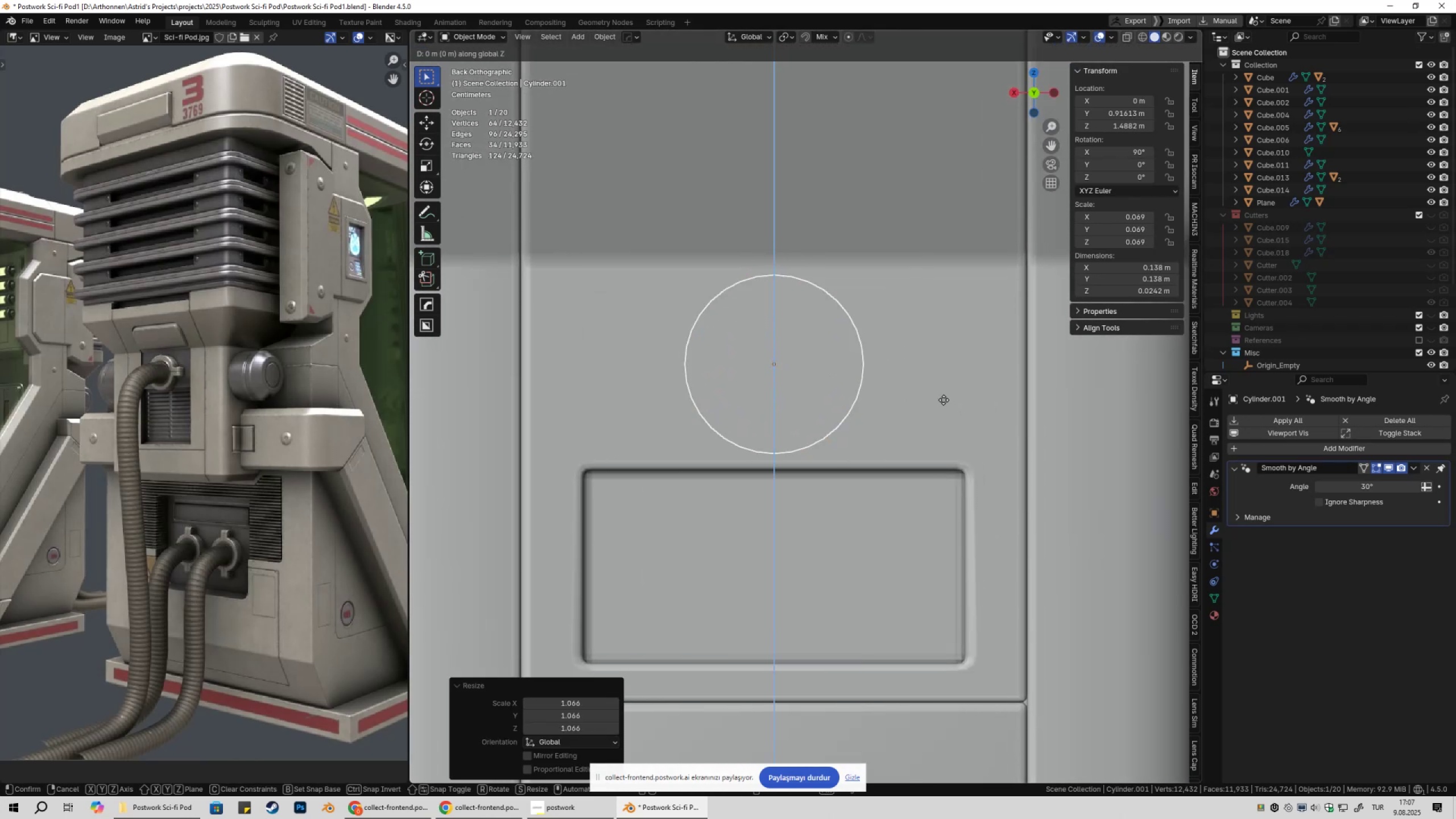 
hold_key(key=ShiftLeft, duration=0.63)
left_click([947, 399])
 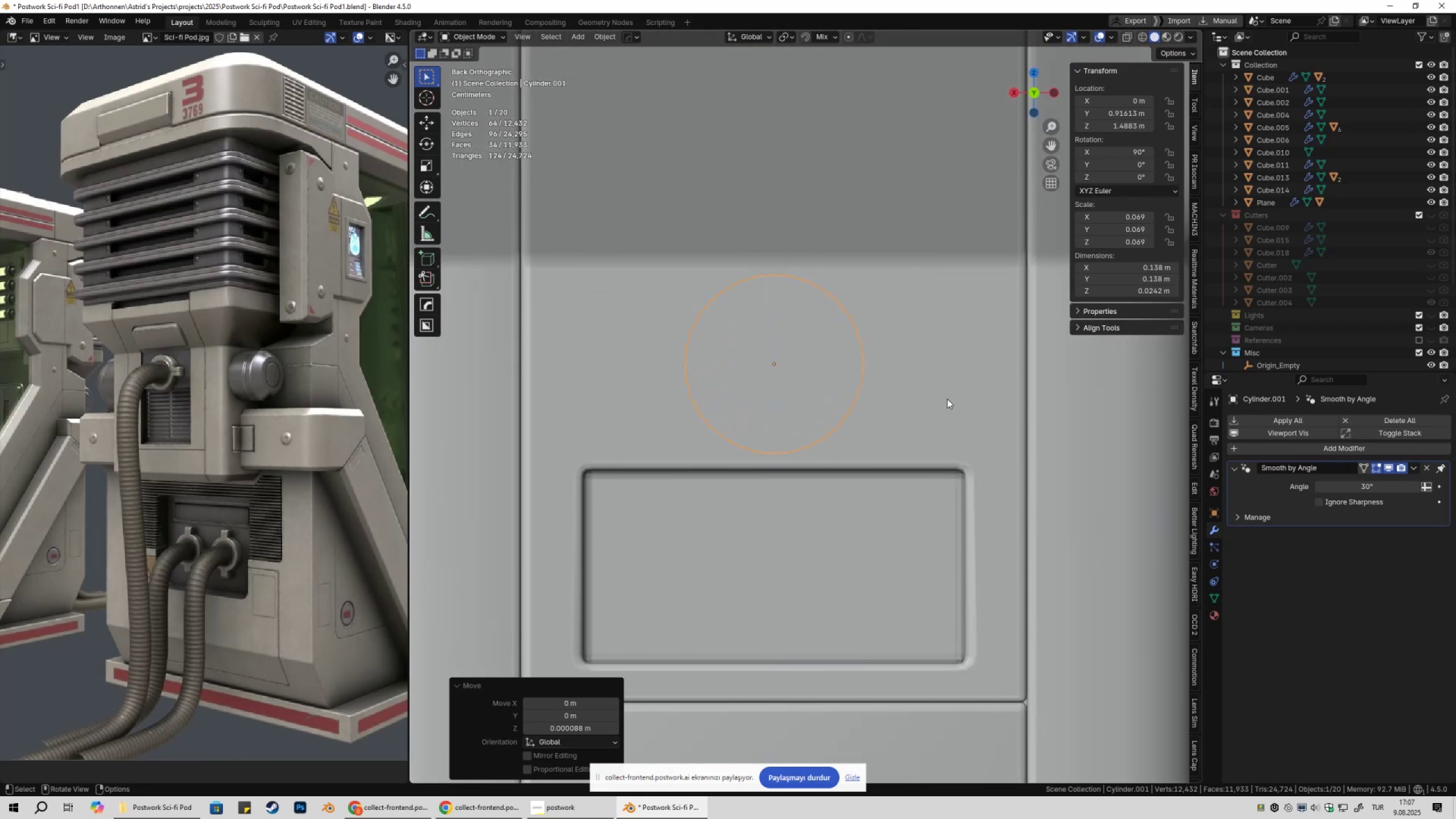 
scroll: coordinate [947, 399], scroll_direction: down, amount: 3.0
 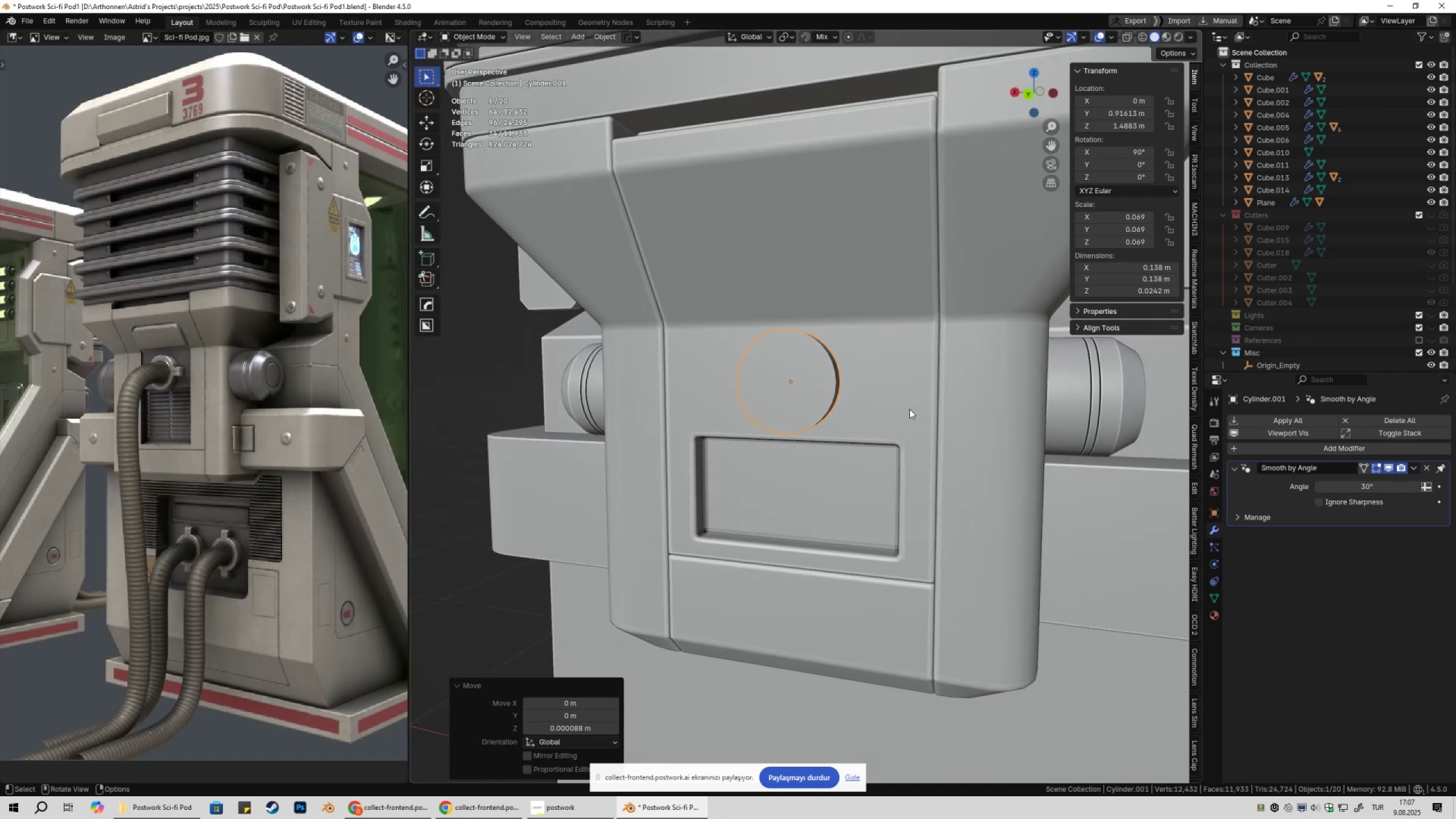 
key(Control+ControlLeft)
 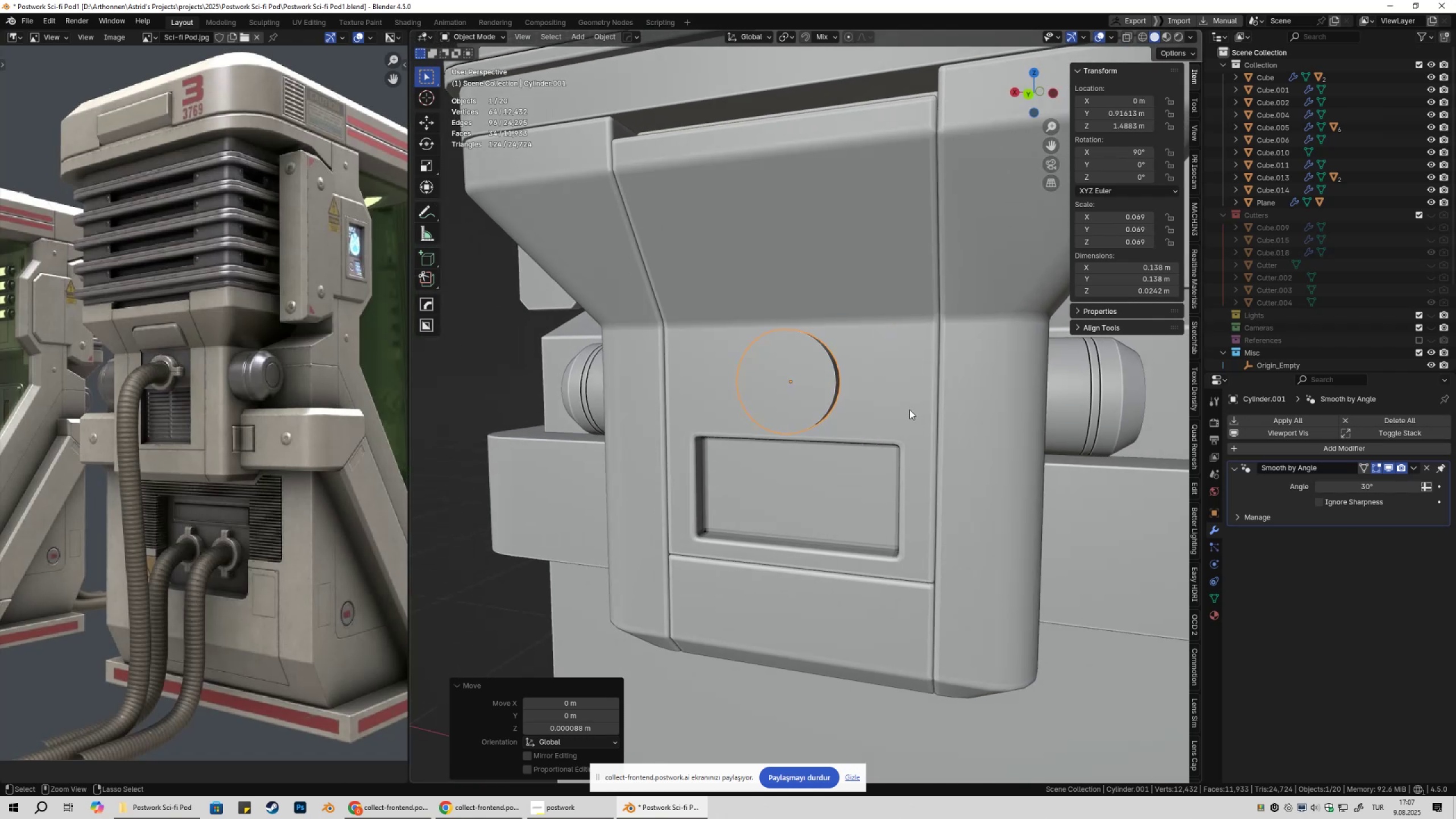 
key(Control+A)
 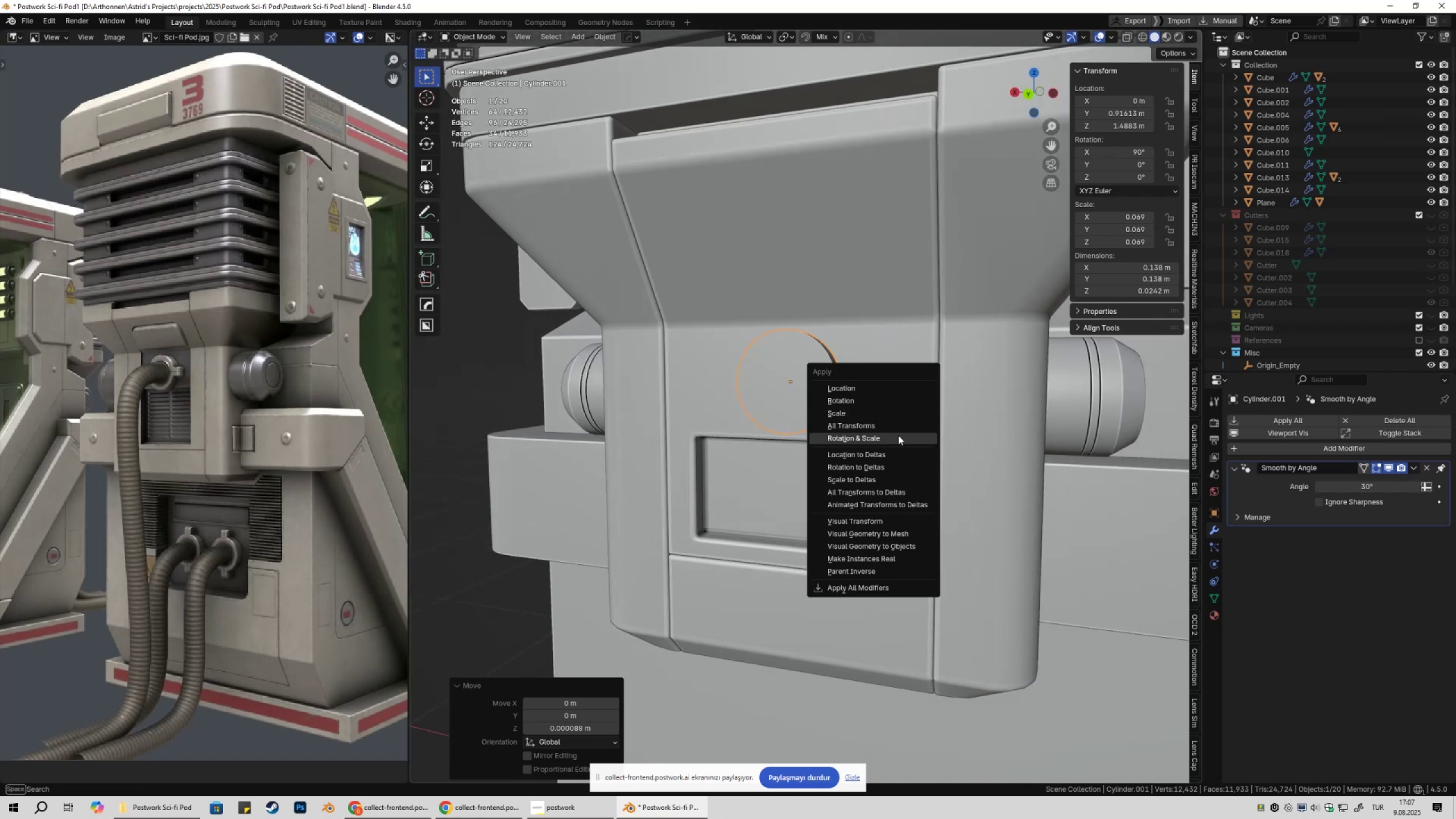 
left_click([897, 435])
 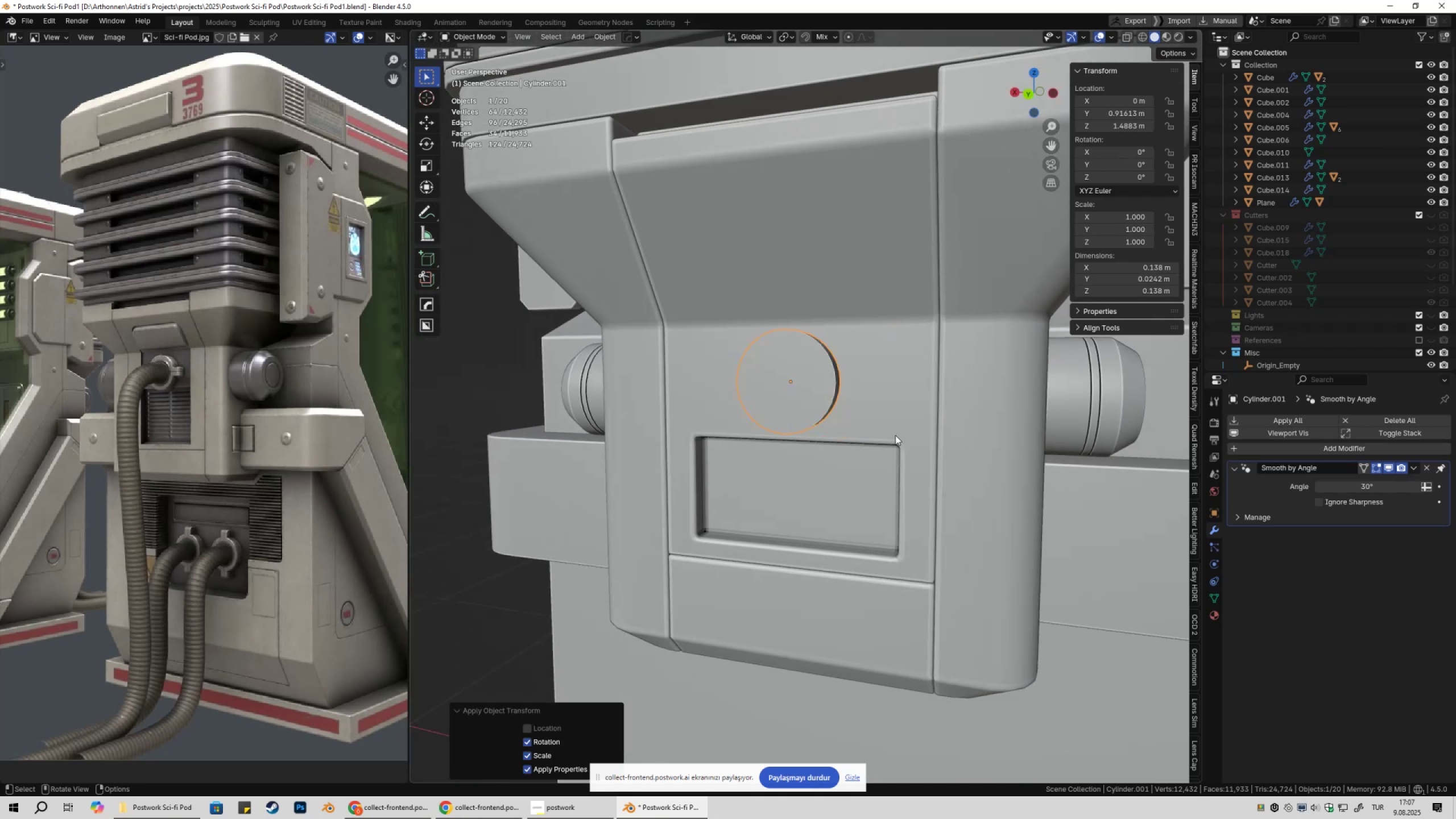 
scroll: coordinate [896, 432], scroll_direction: down, amount: 3.0
 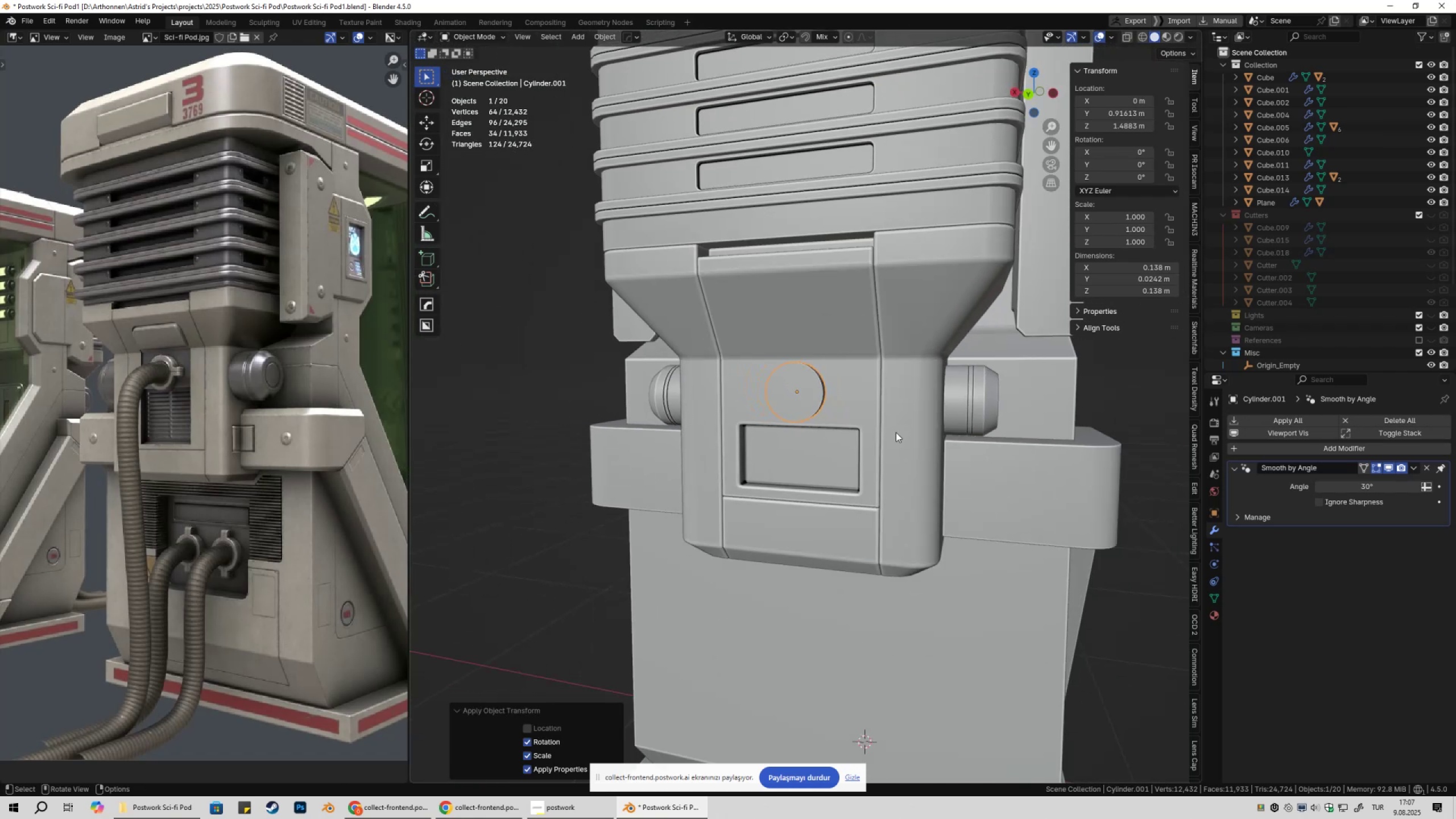 
scroll: coordinate [902, 423], scroll_direction: up, amount: 3.0
 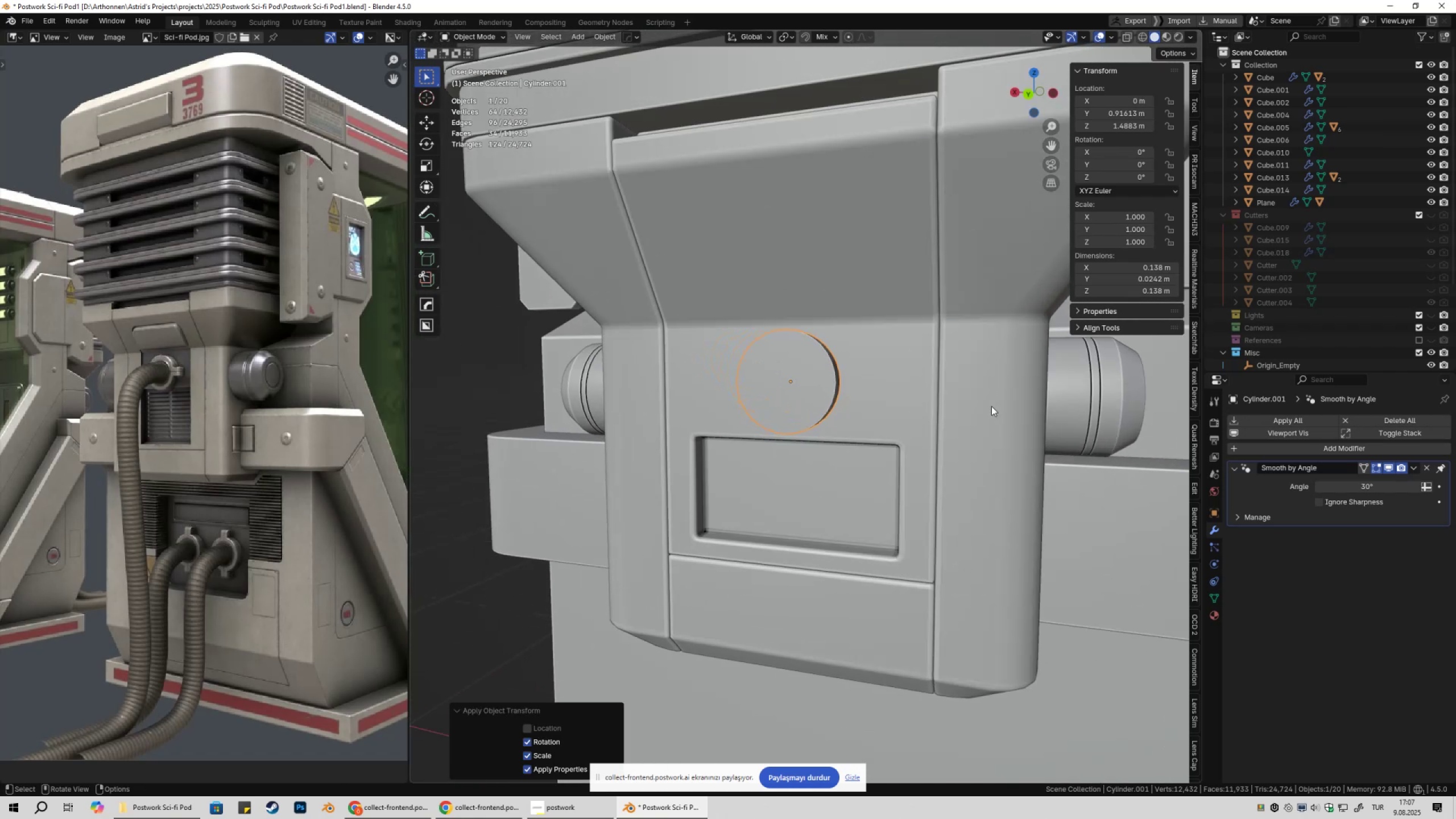 
key(S)
 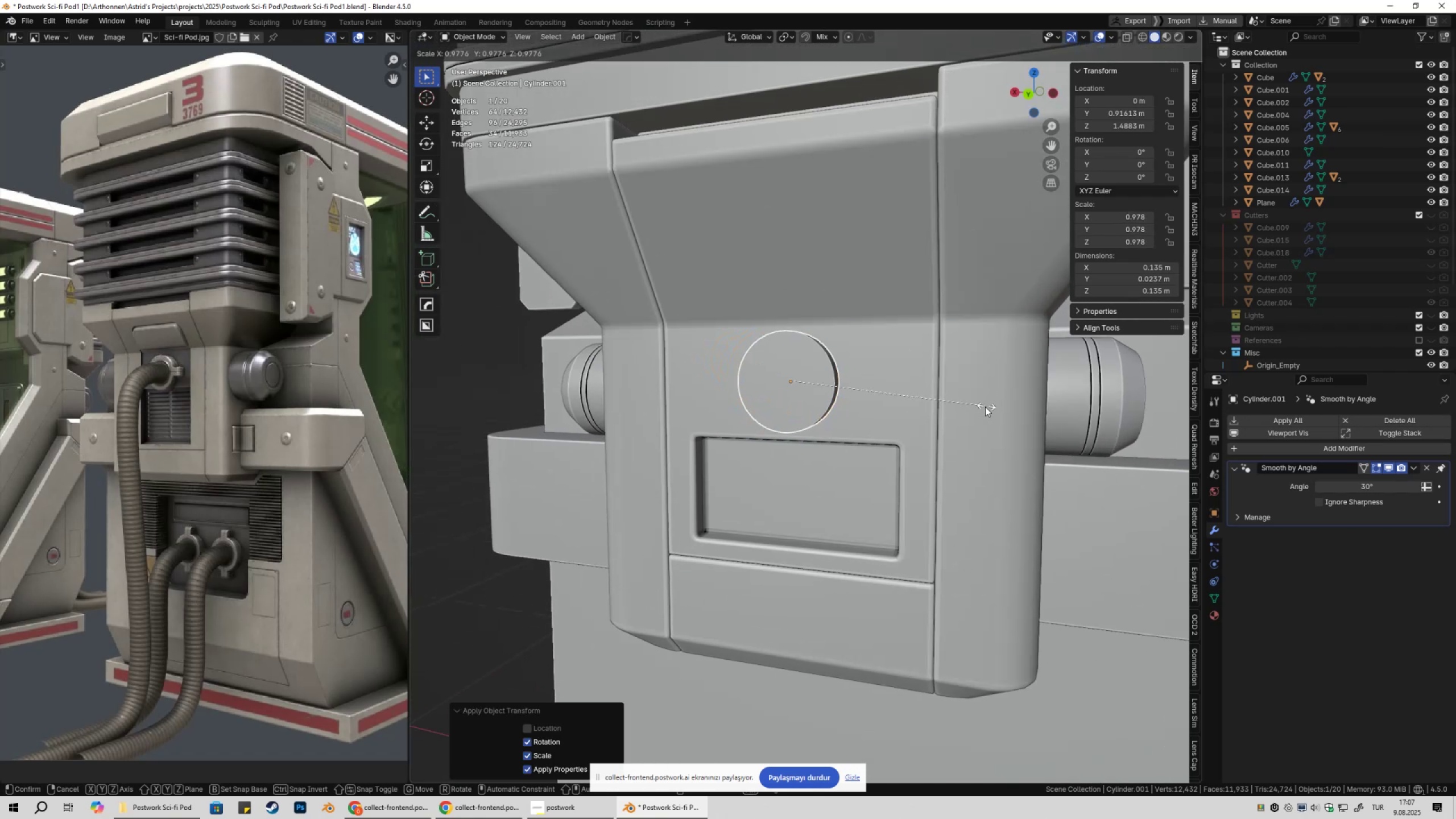 
hold_key(key=ShiftLeft, duration=1.08)
left_click([850, 411])
 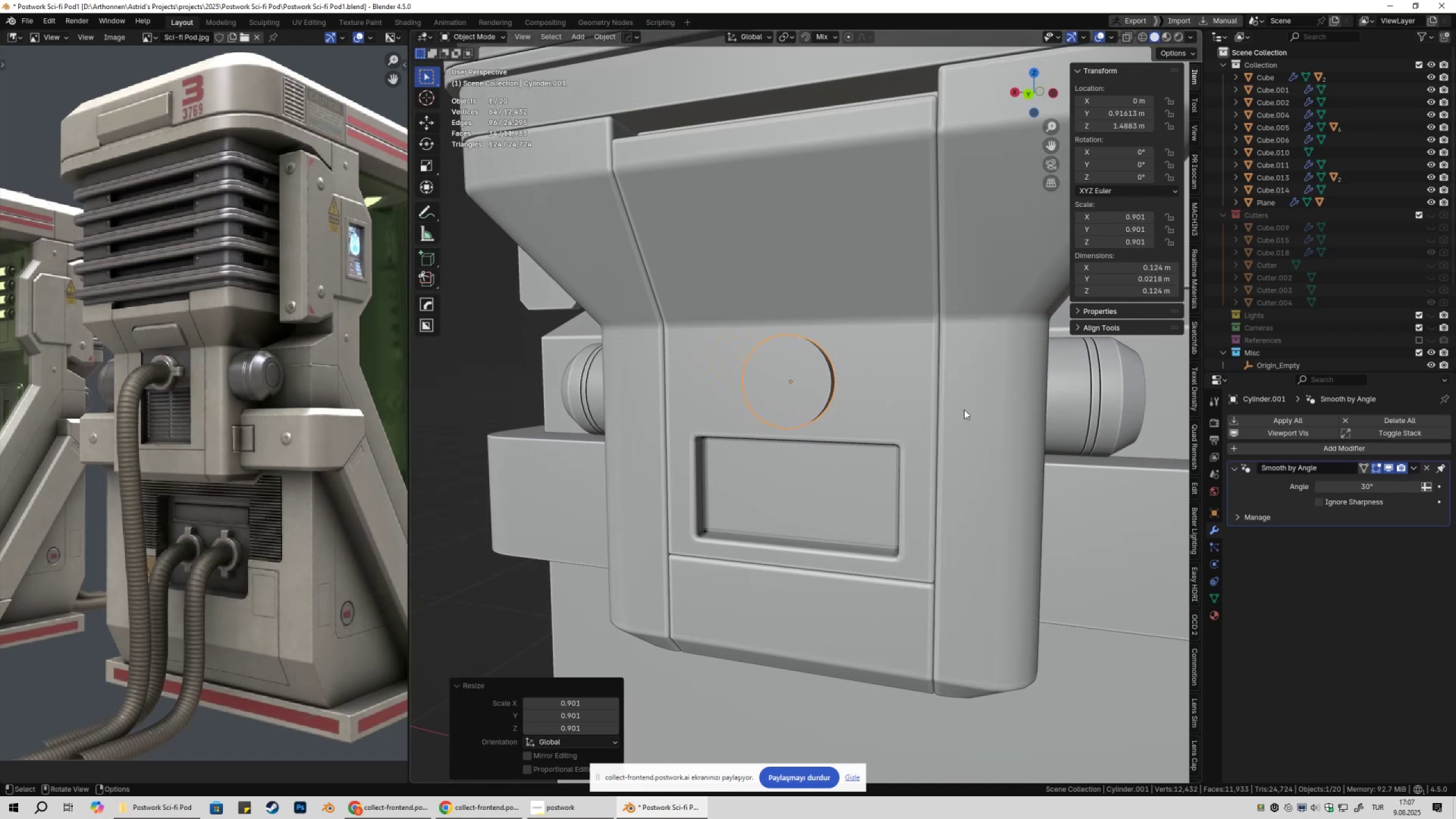 
key(S)
 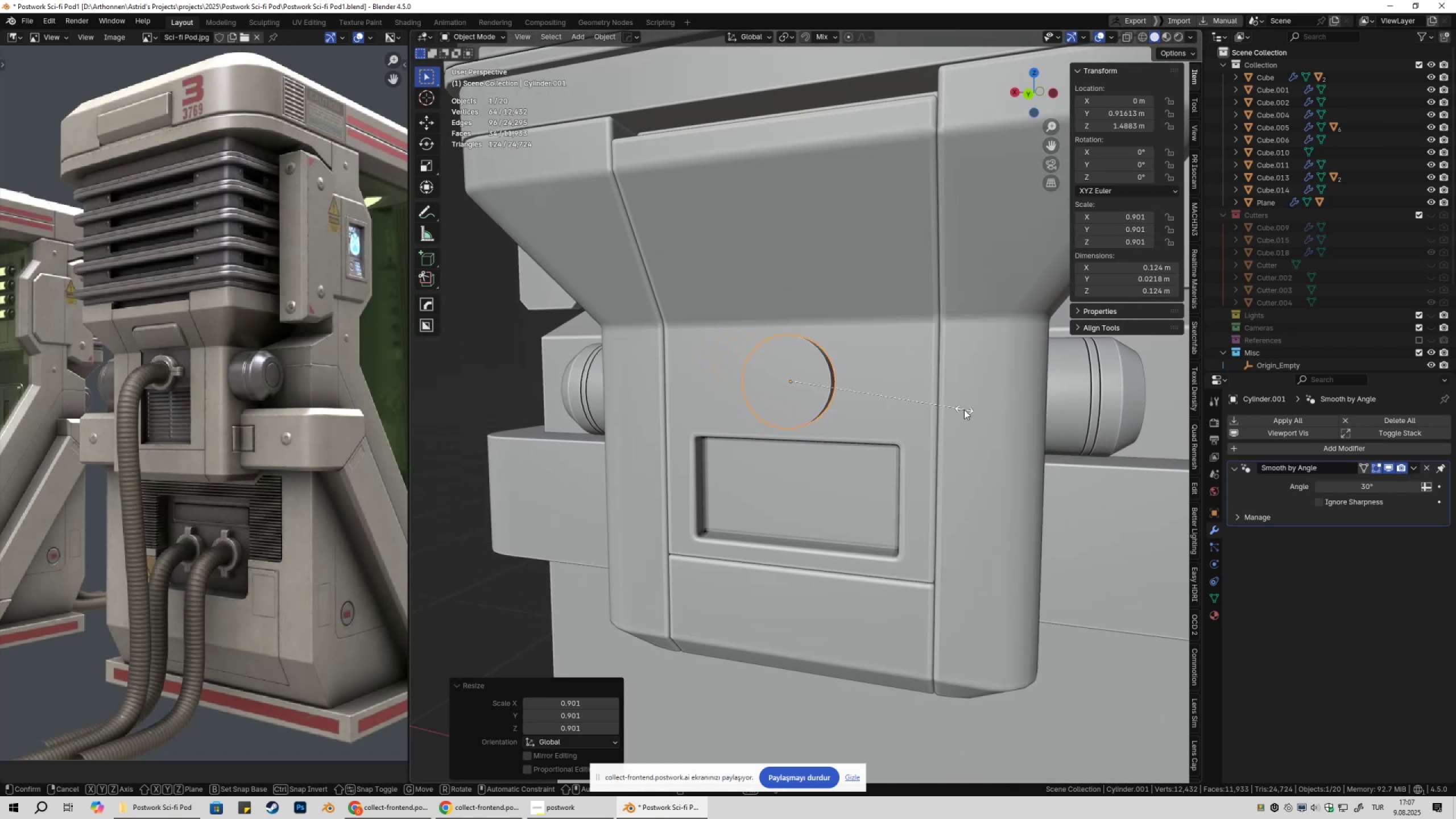 
hold_key(key=ShiftLeft, duration=1.53)
 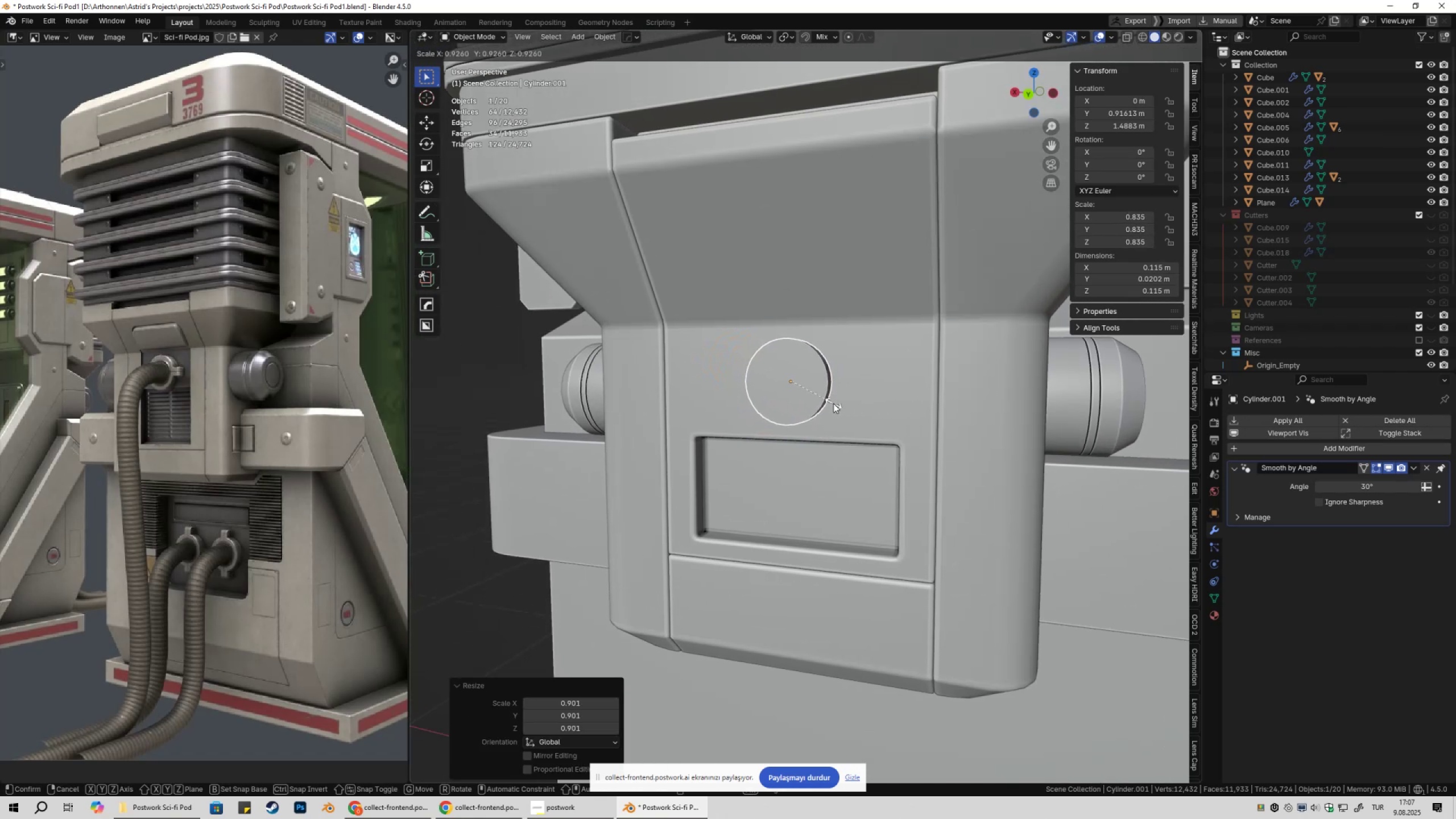 
key(Shift+ShiftLeft)
 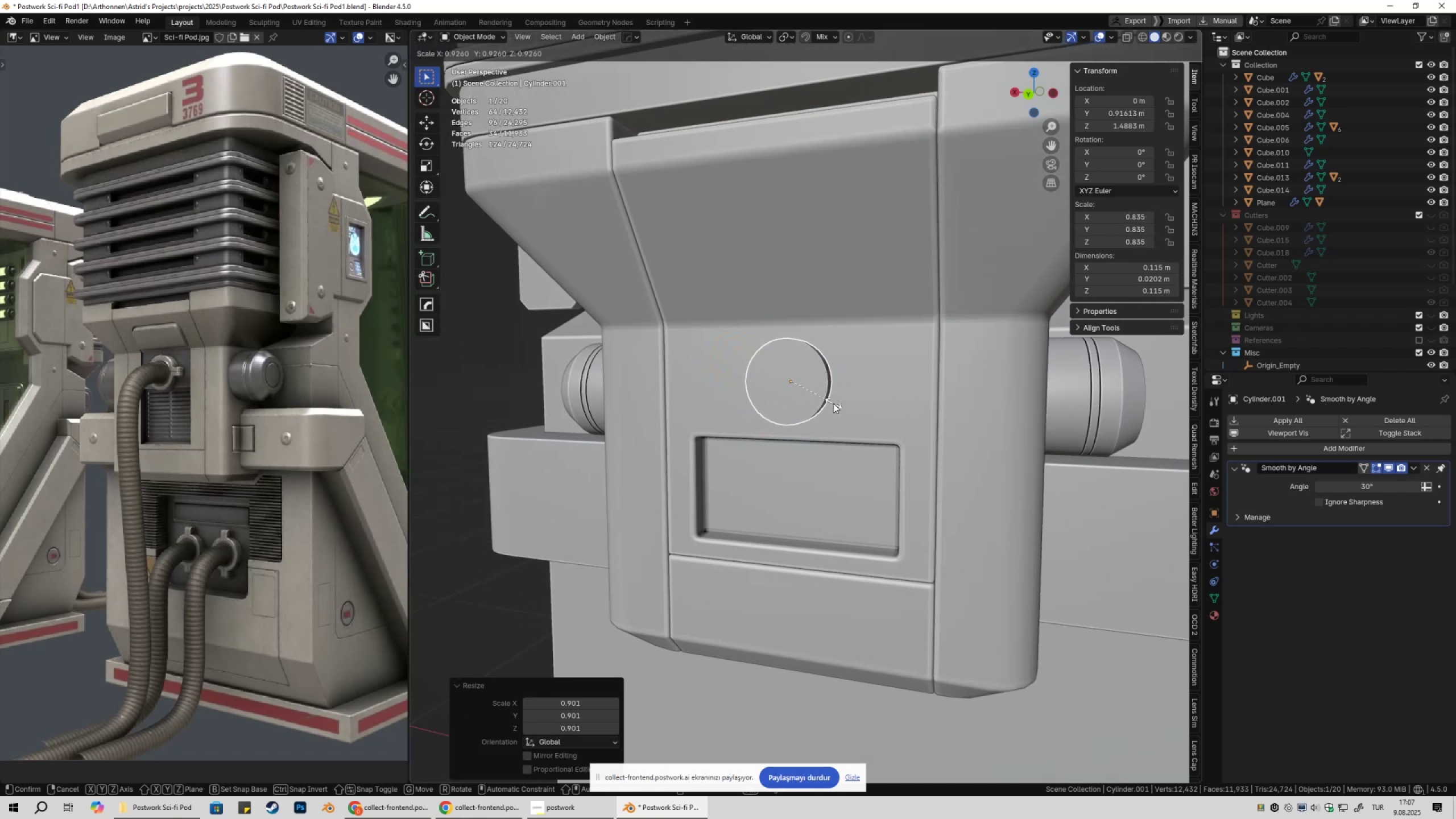 
key(Shift+ShiftLeft)
 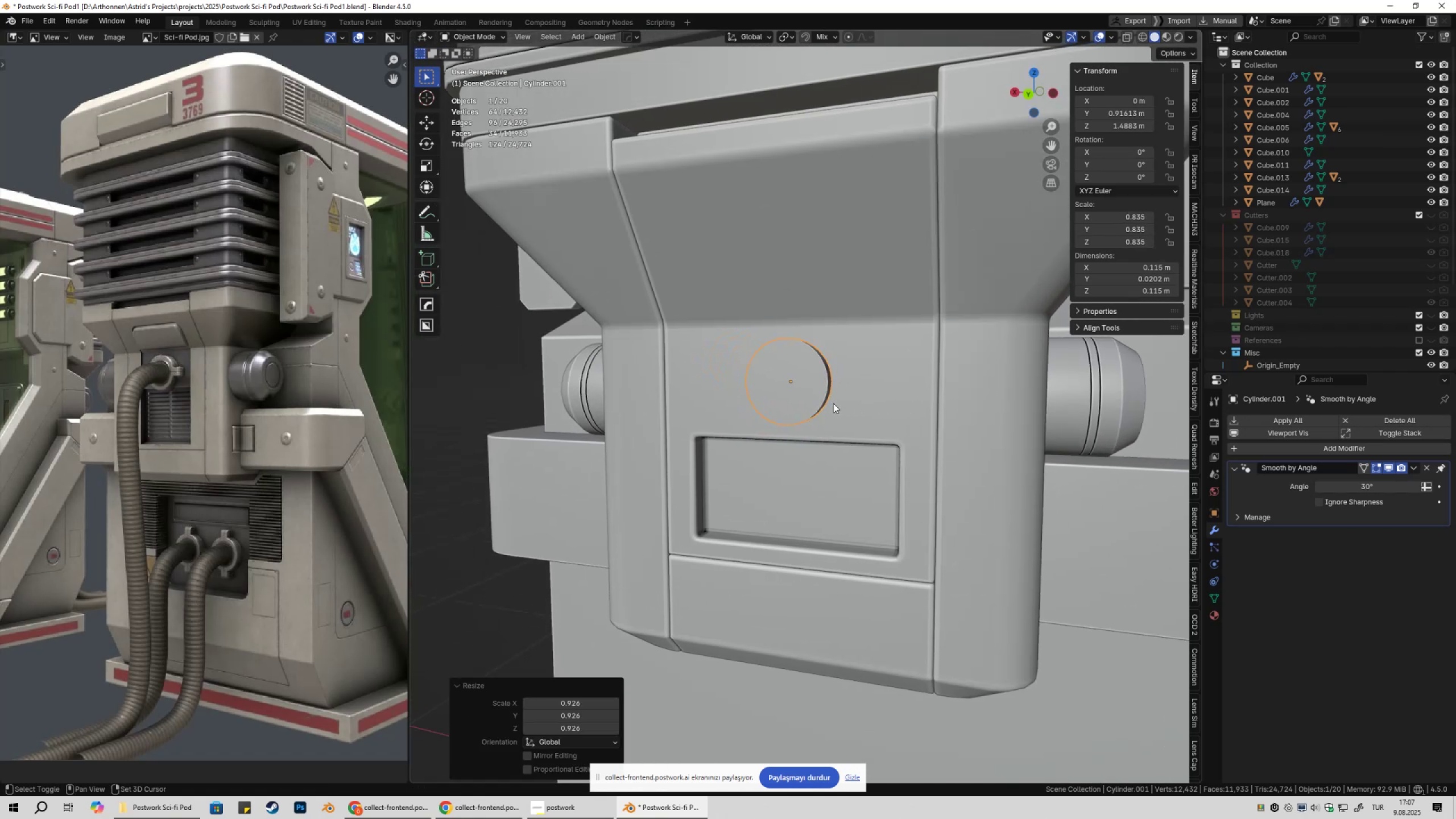 
key(Shift+ShiftLeft)
 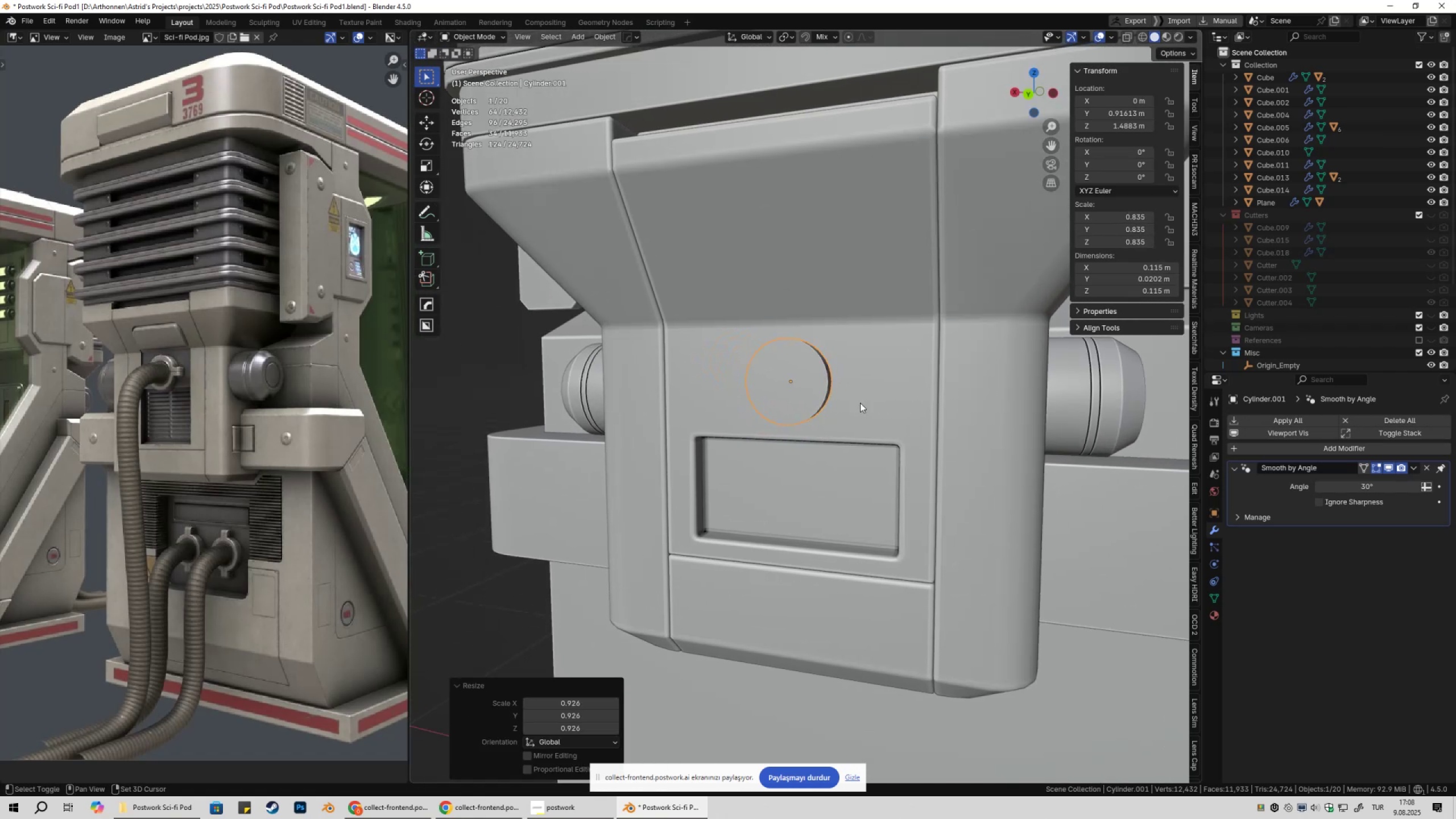 
key(Shift+ShiftLeft)
 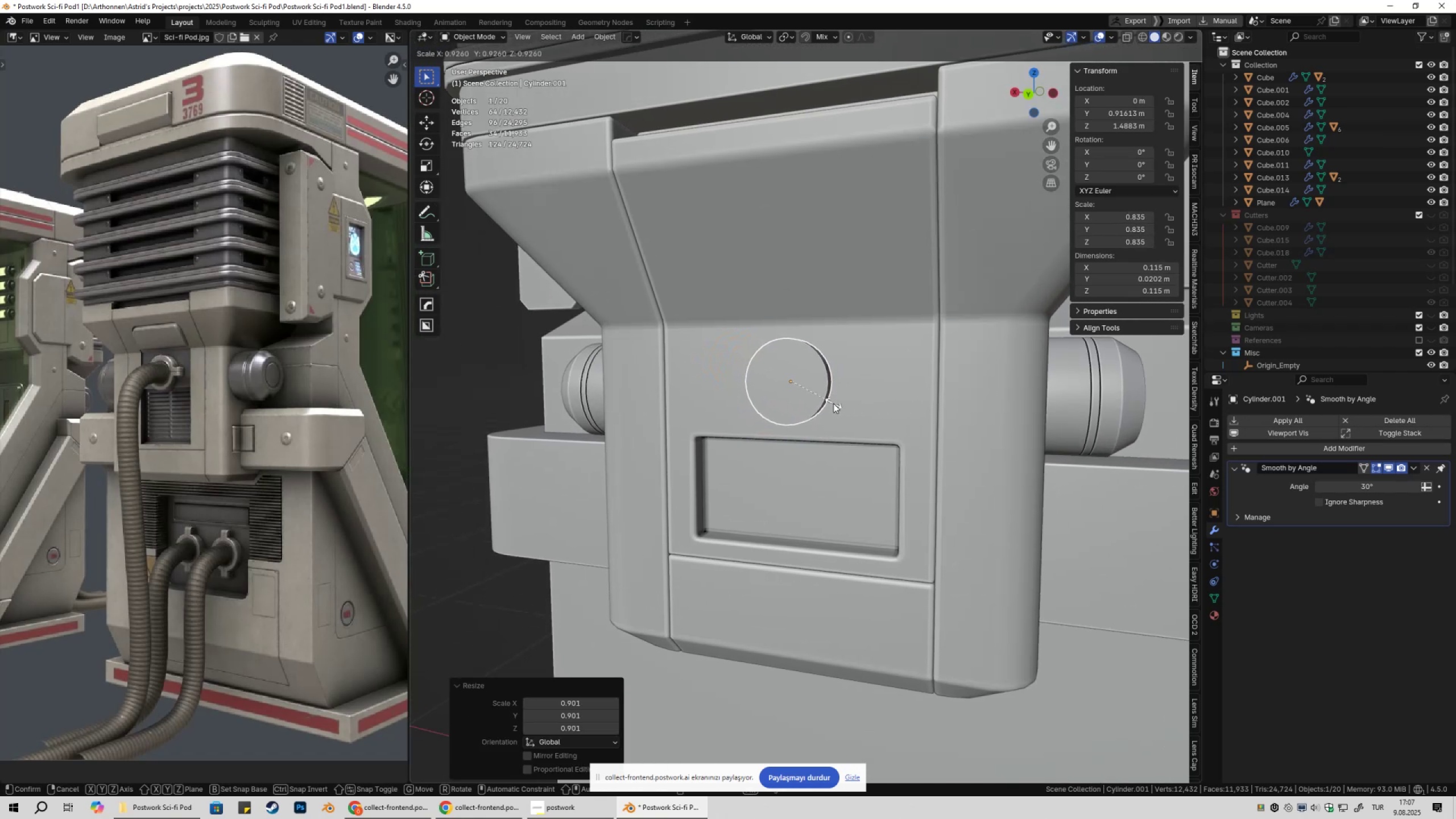 
left_click([833, 403])
 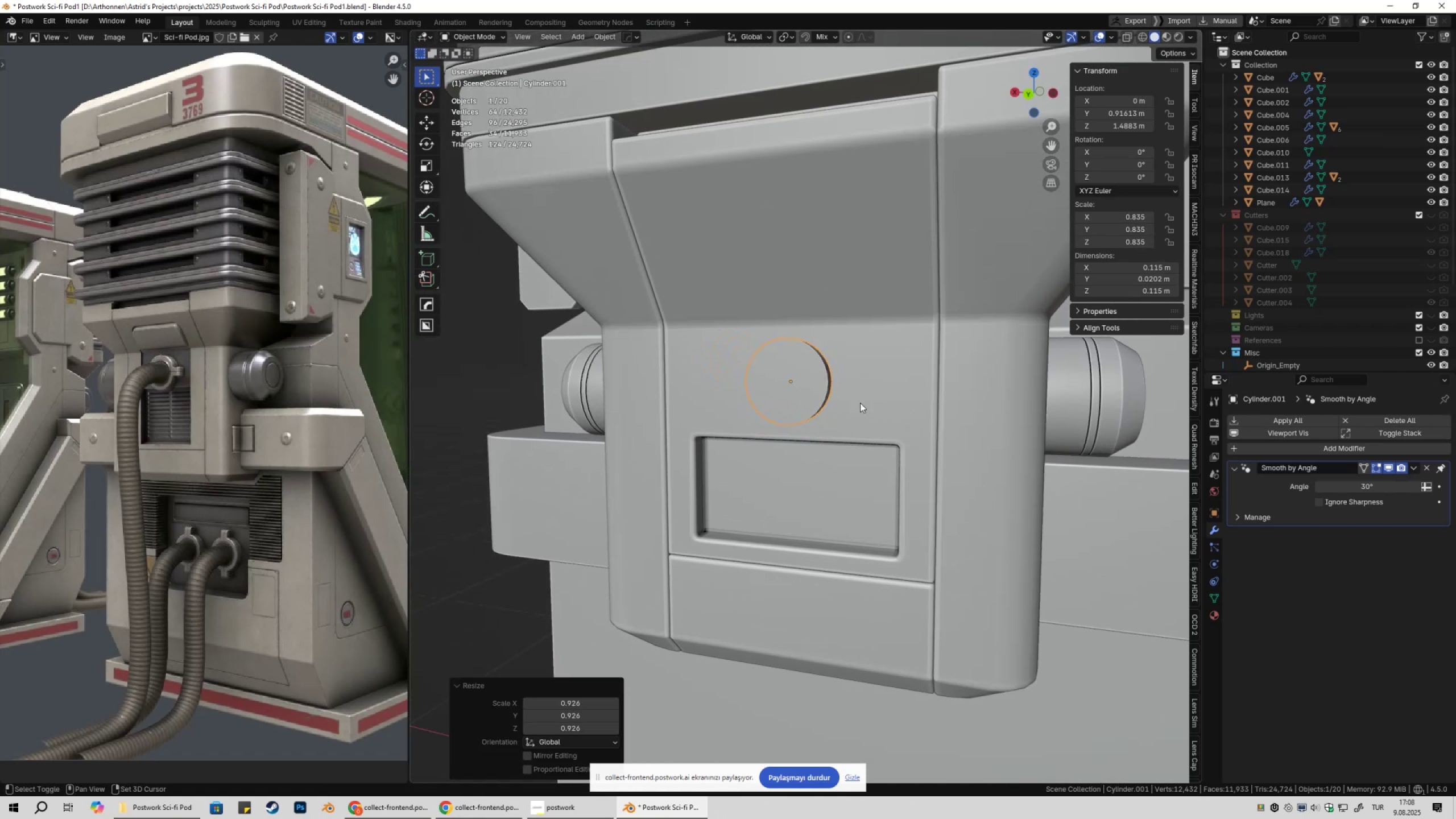 
key(Shift+ShiftLeft)
 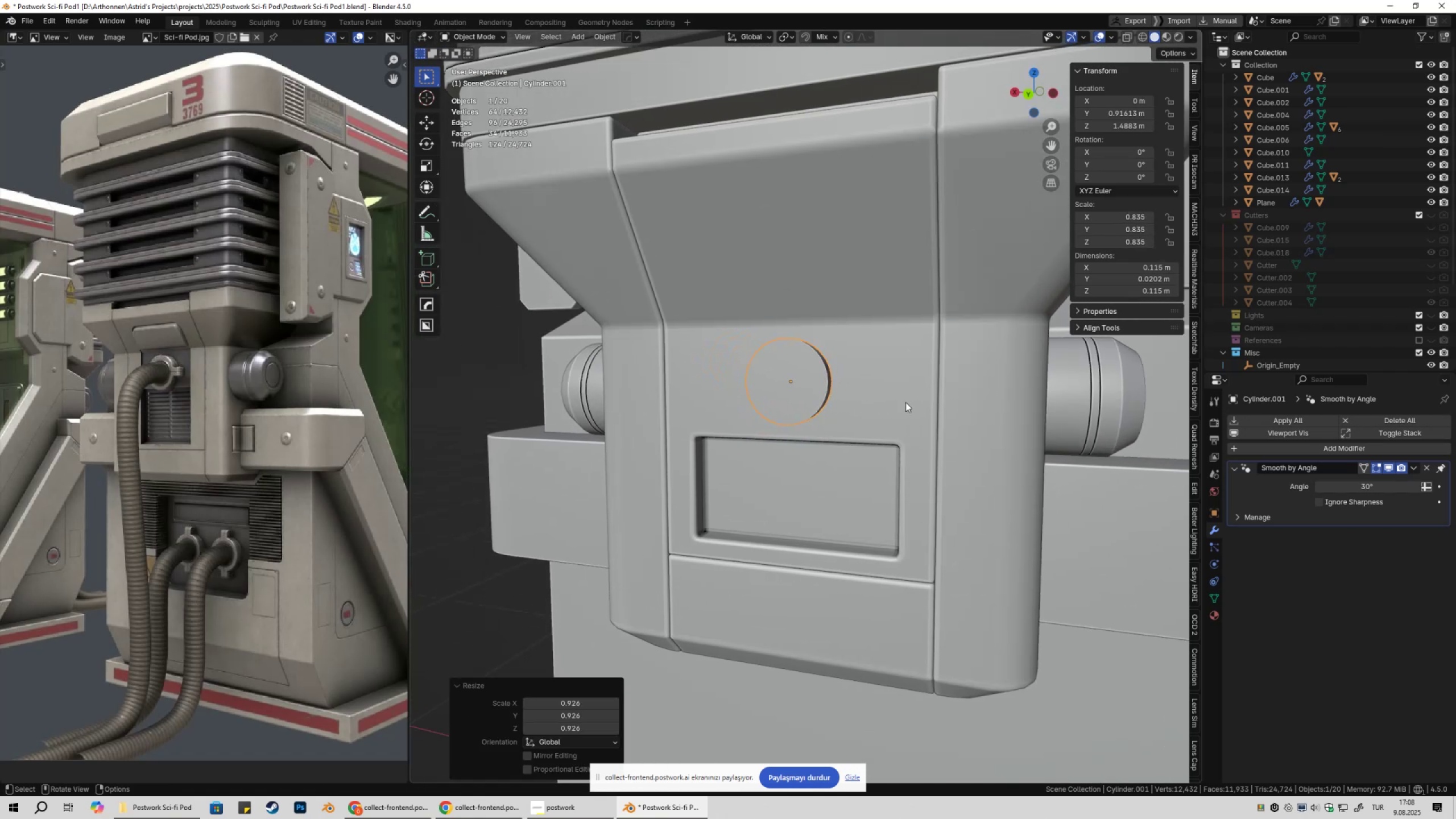 
key(Shift+ShiftLeft)
 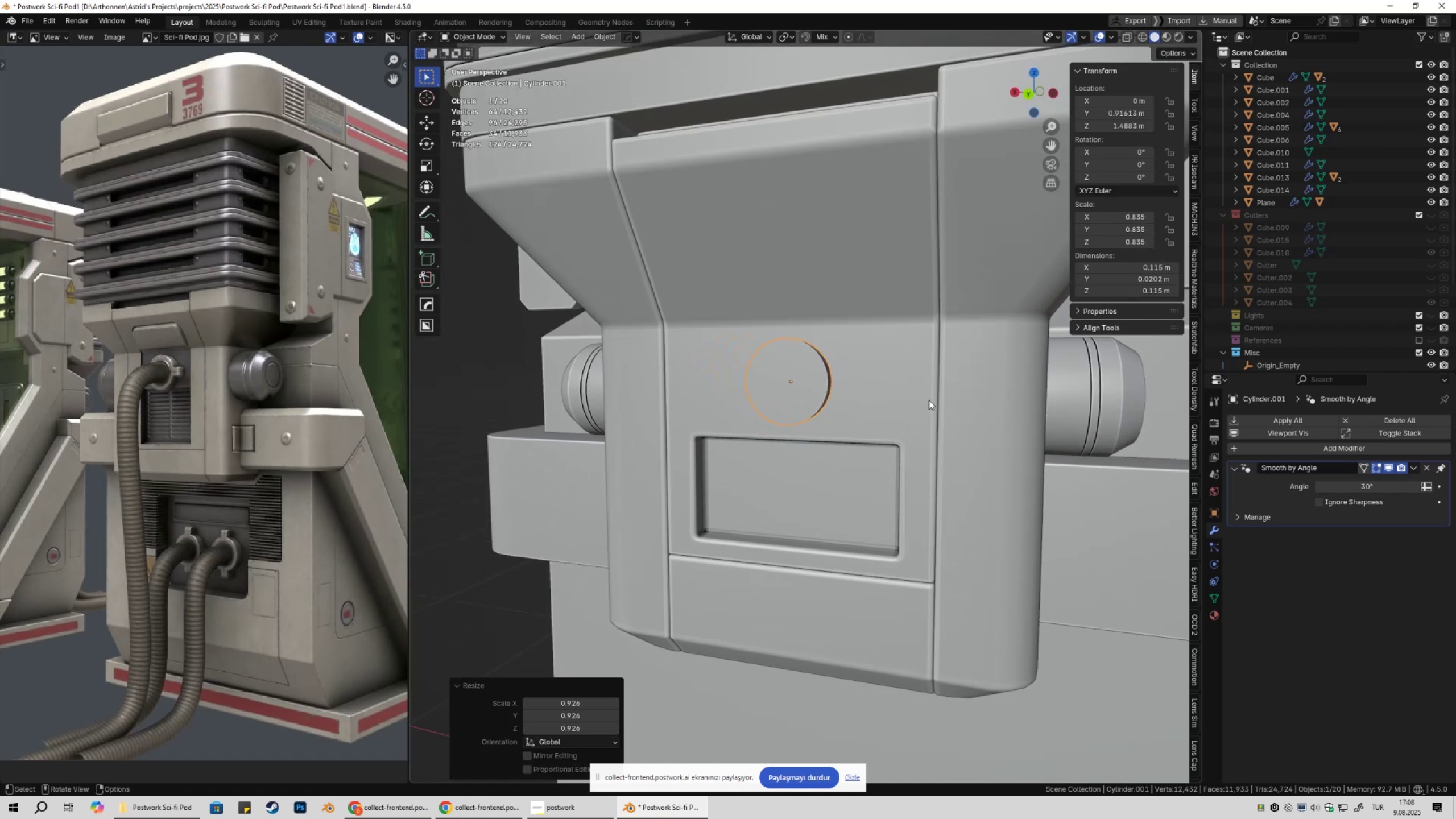 
key(Shift+ShiftLeft)
 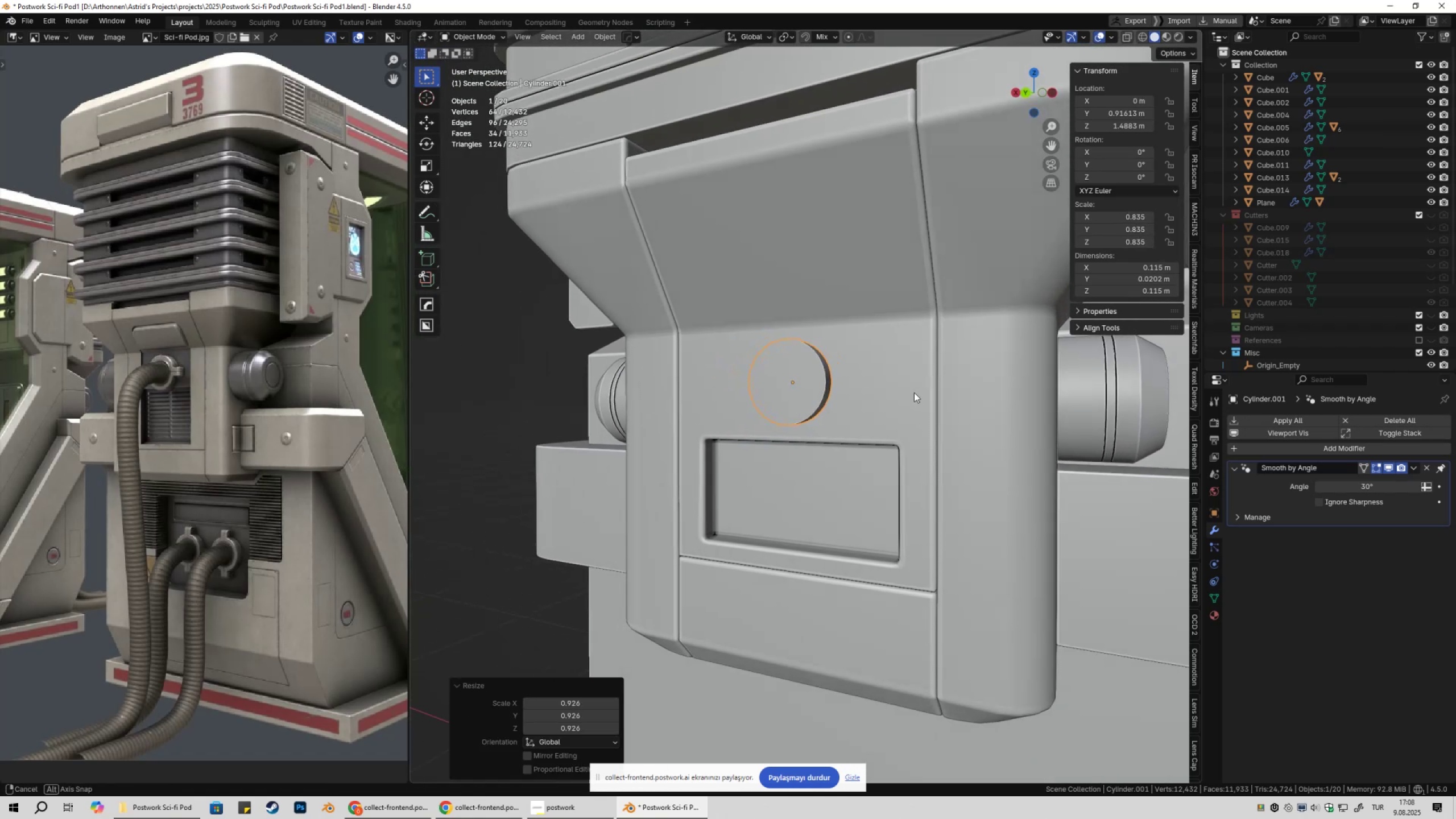 
key(S)
 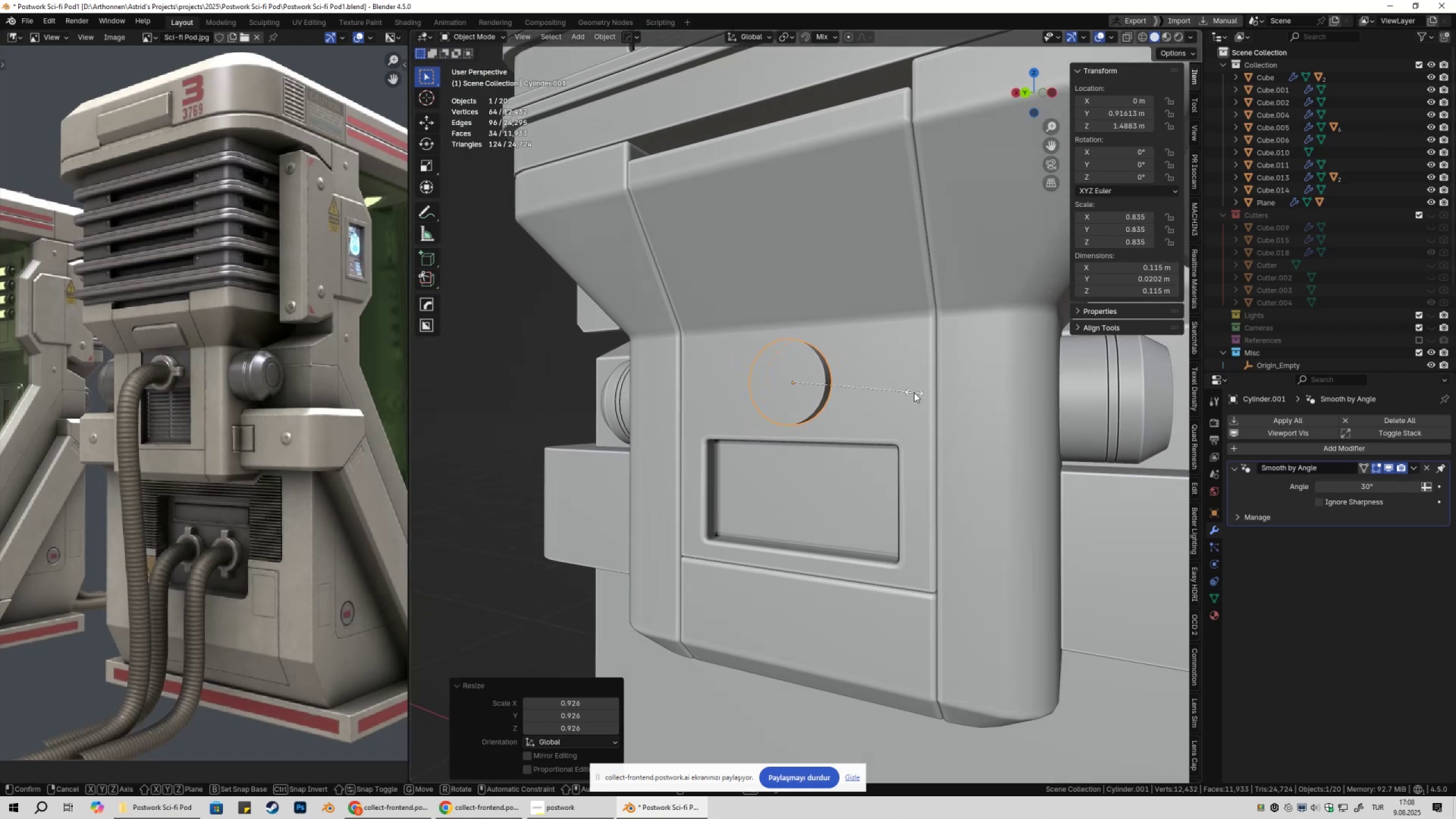 
hold_key(key=ShiftLeft, duration=1.28)
left_click([842, 396])
 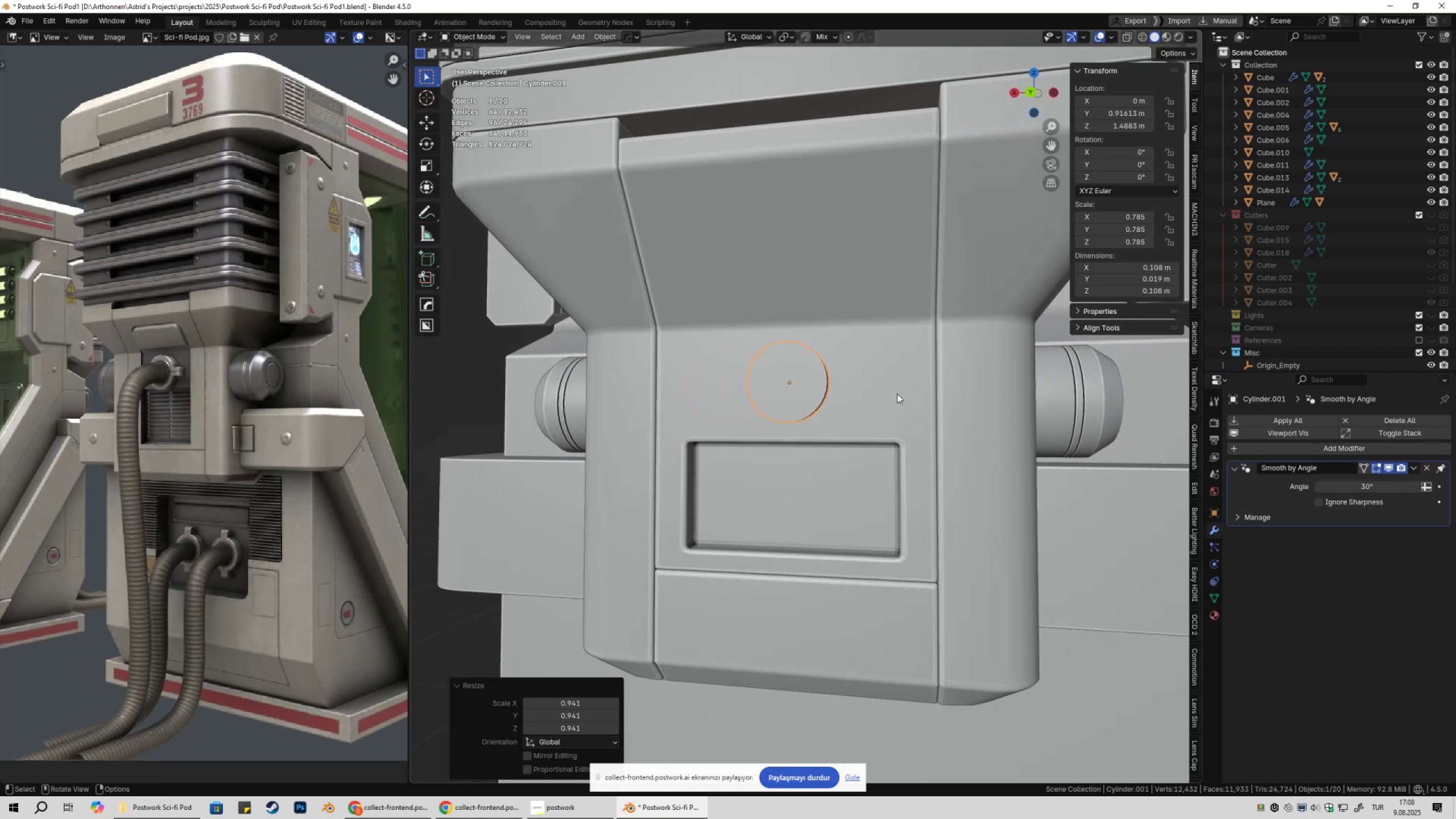 
type(gz)
 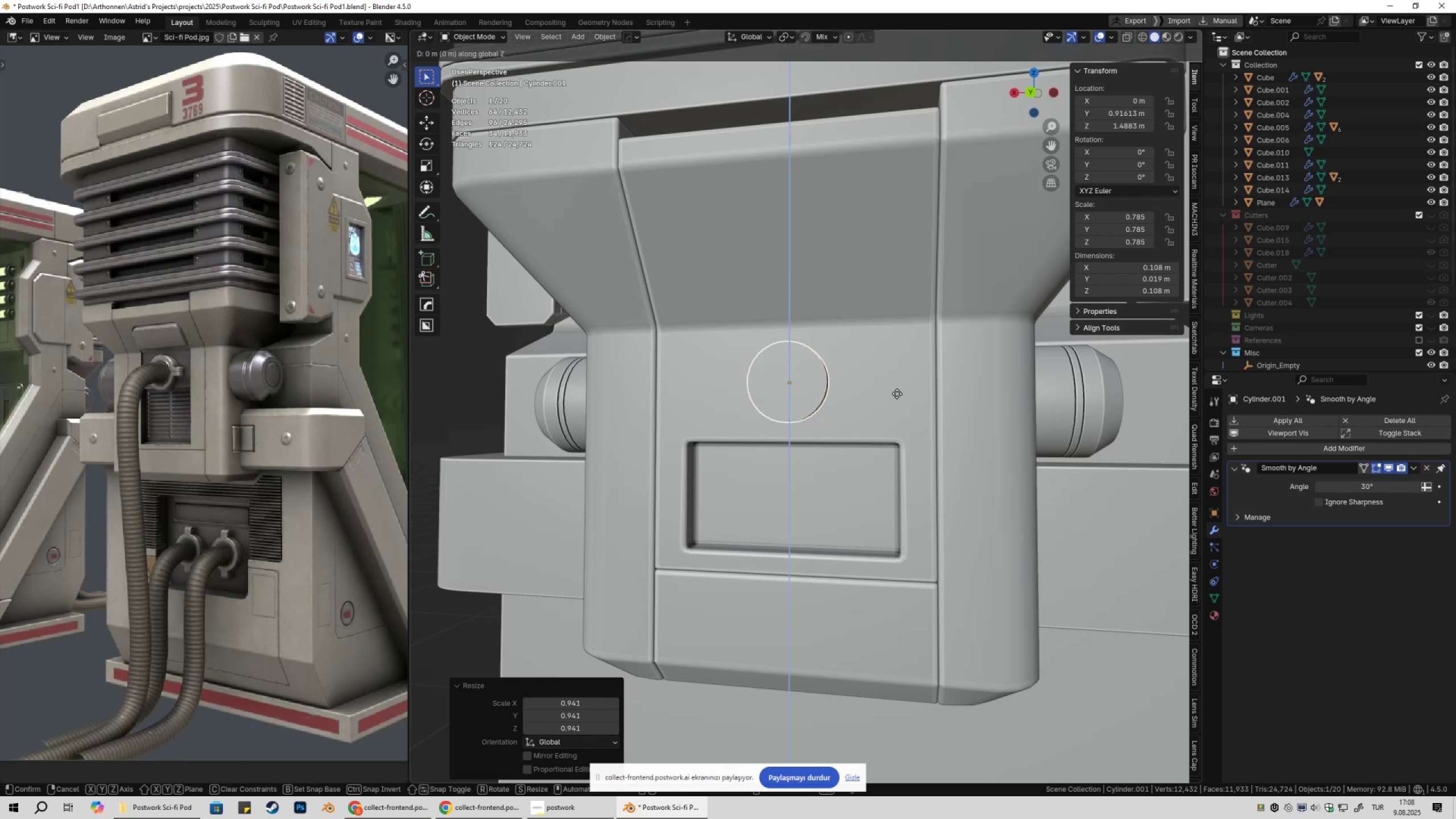 
hold_key(key=ShiftLeft, duration=0.97)
left_click([909, 334])
 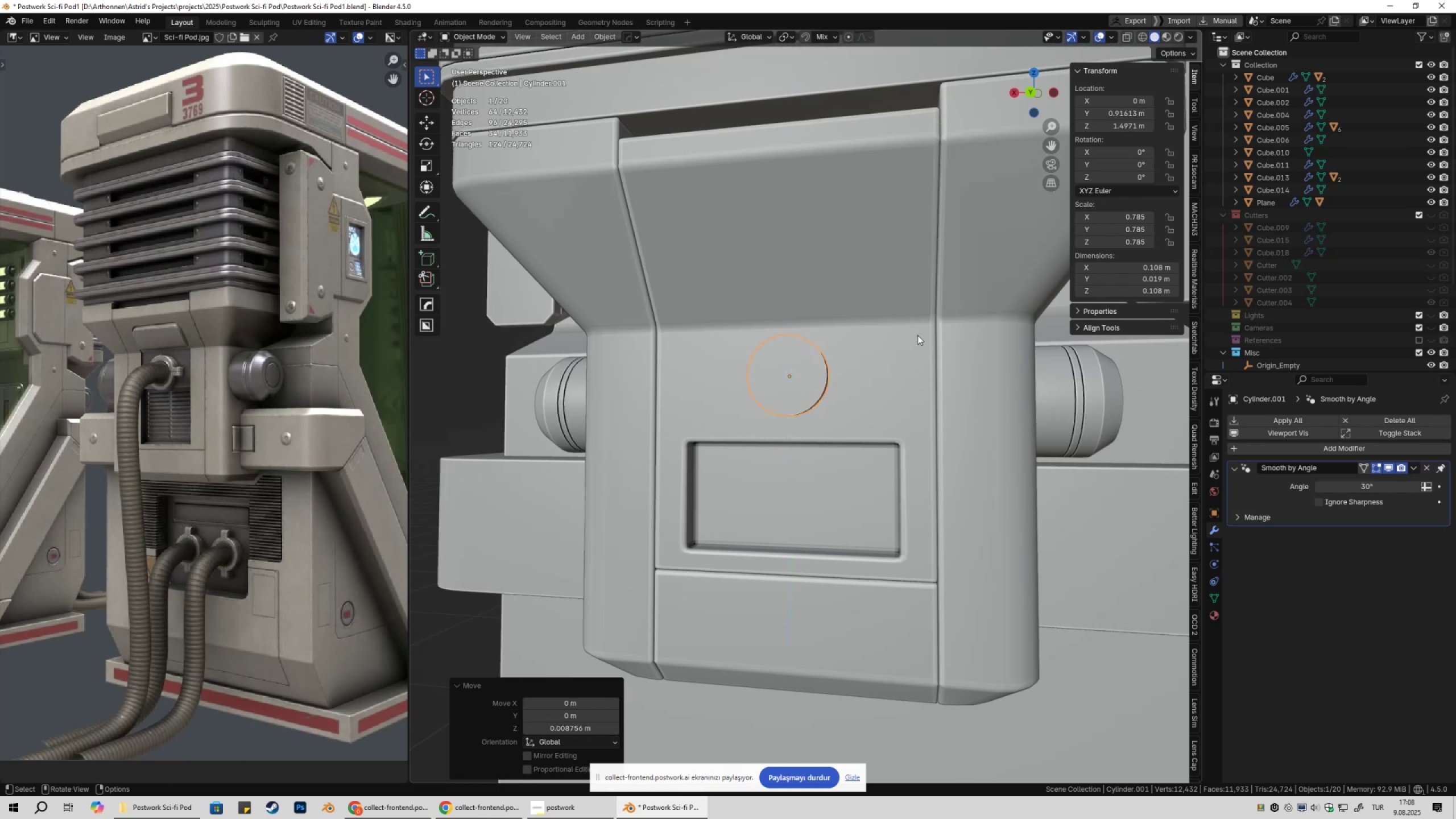 
type(19gz)
 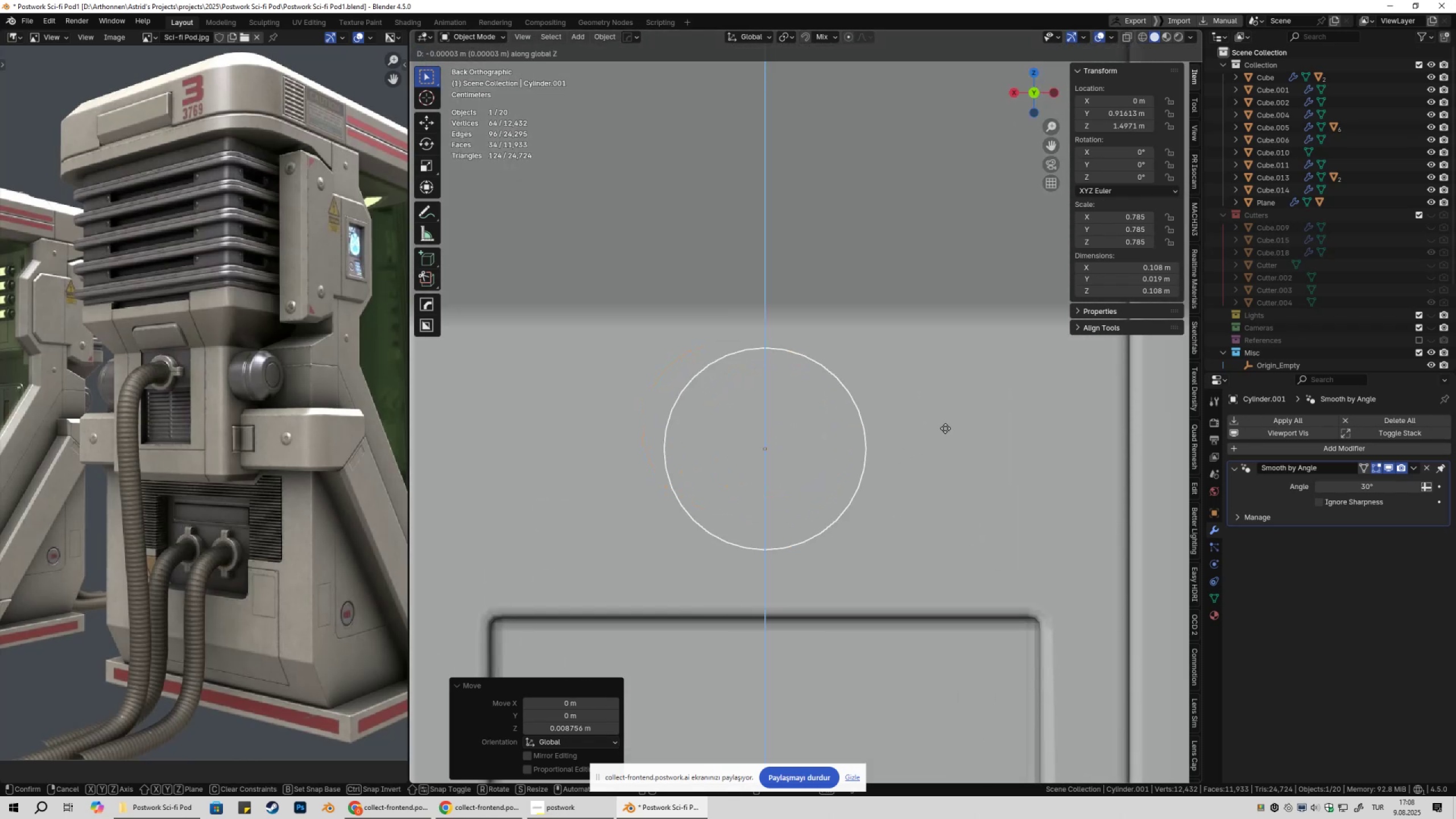 
scroll: coordinate [920, 429], scroll_direction: up, amount: 6.0
 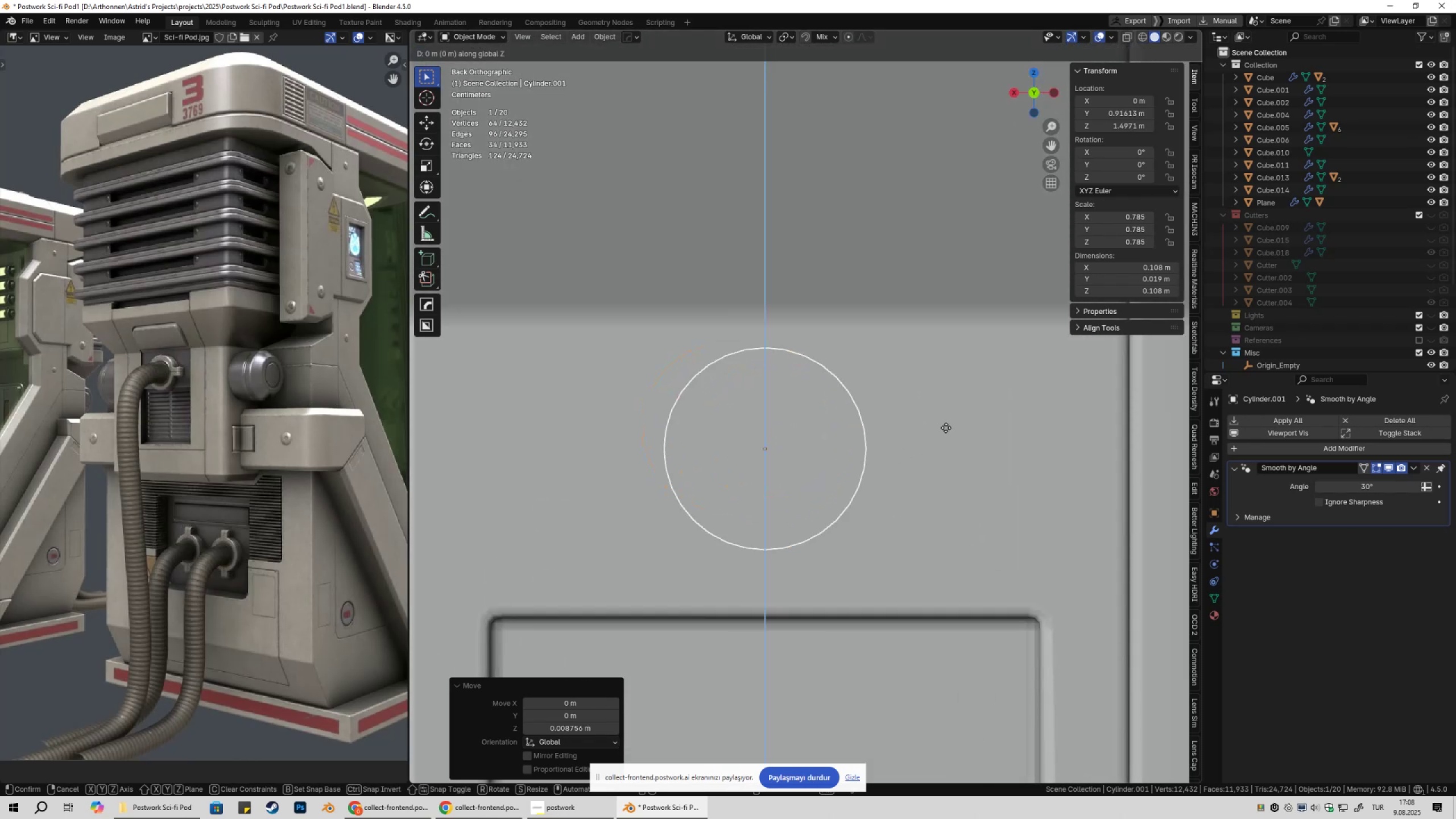 
hold_key(key=ShiftLeft, duration=1.35)
left_click([952, 422])
 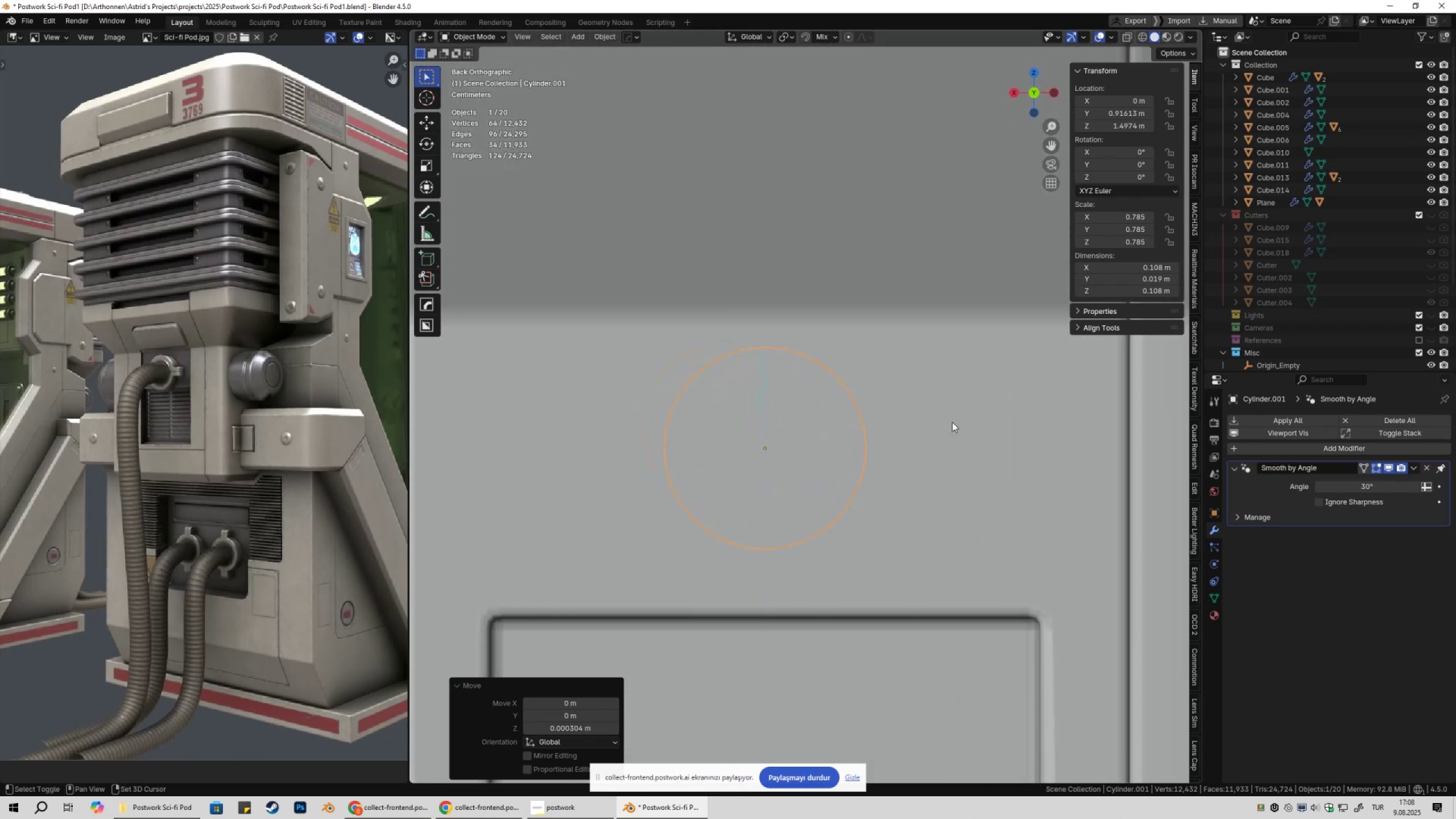 
scroll: coordinate [947, 436], scroll_direction: down, amount: 4.0
 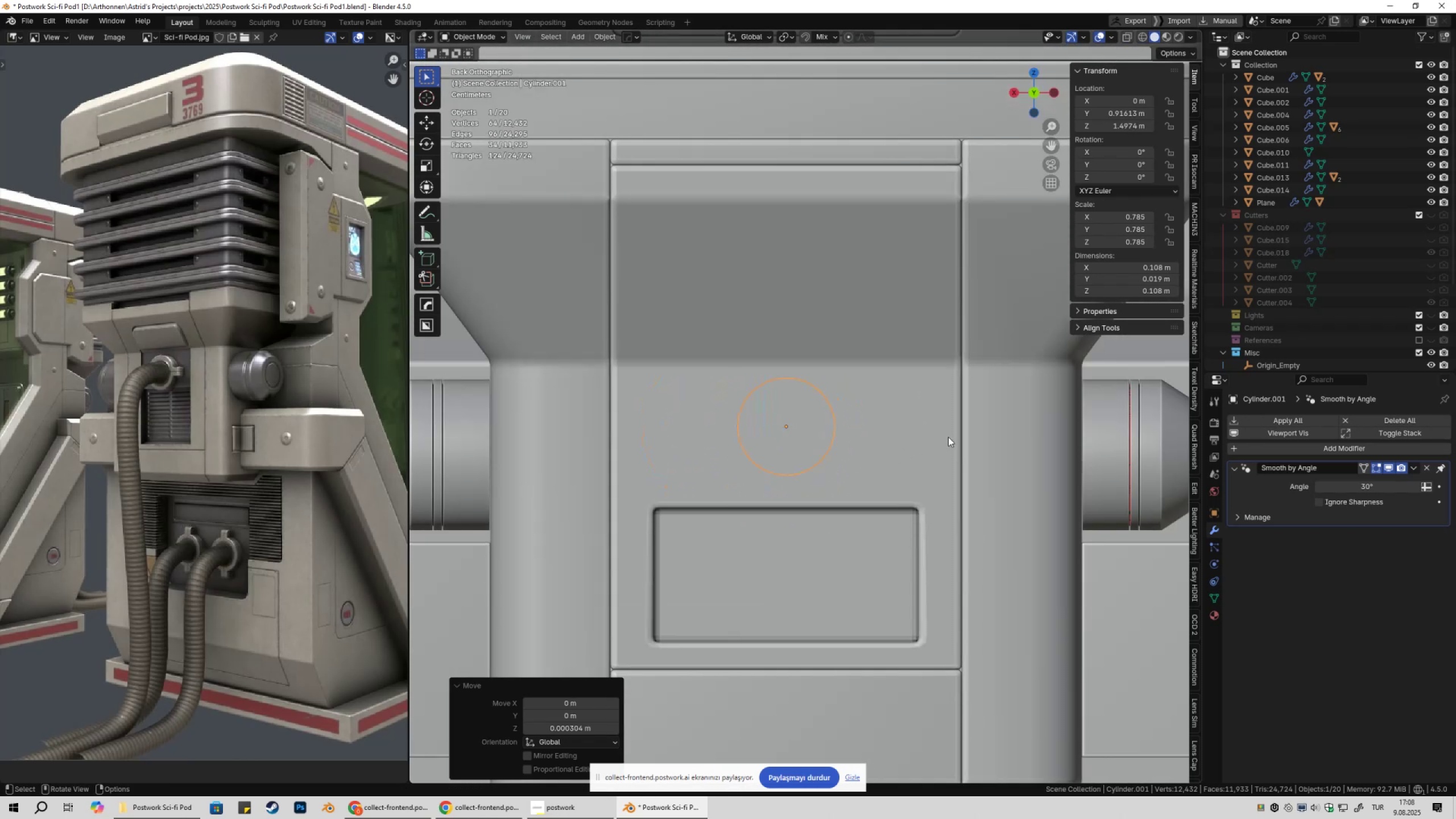 
key(Control+ControlLeft)
 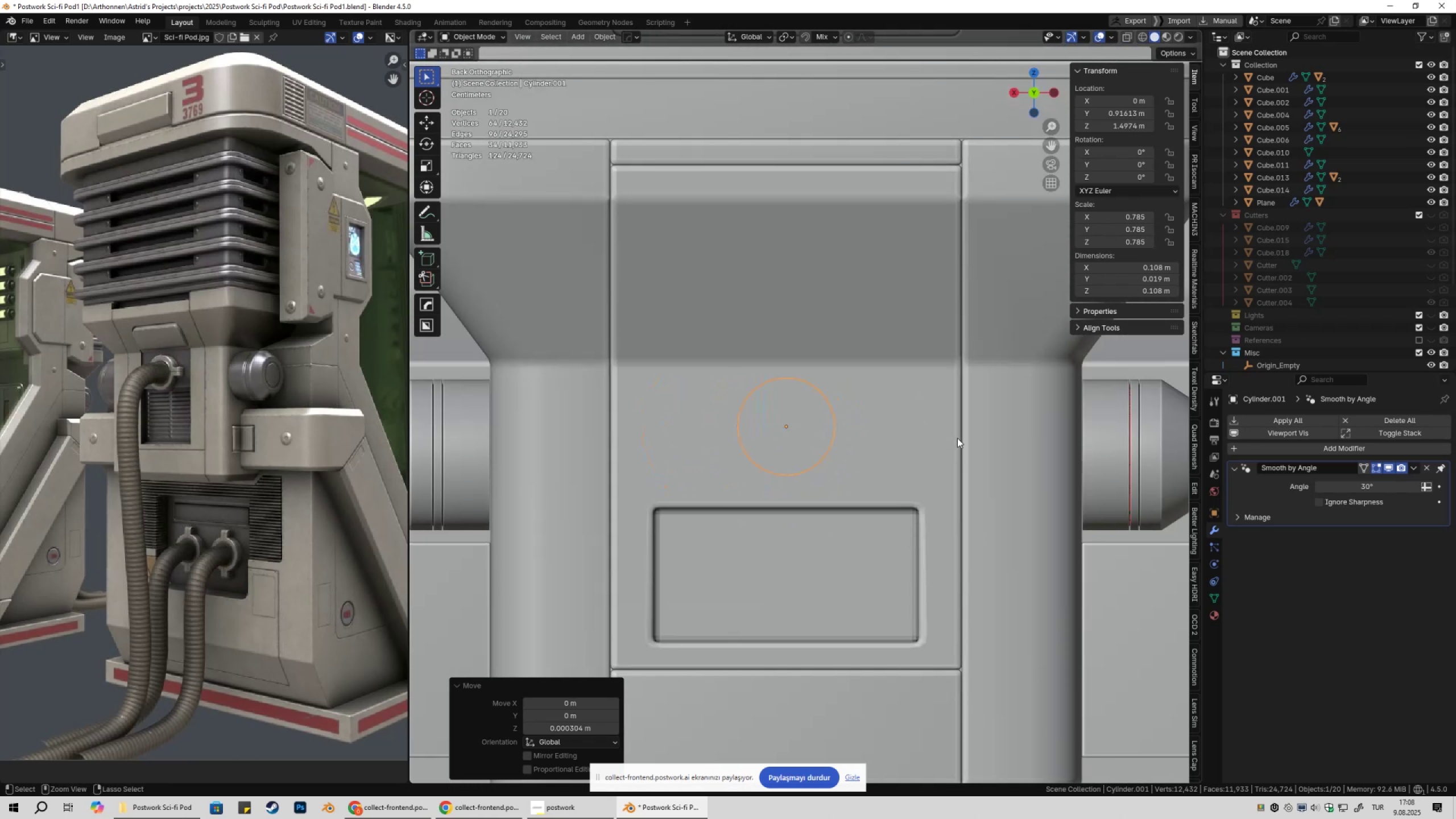 
key(Control+A)
 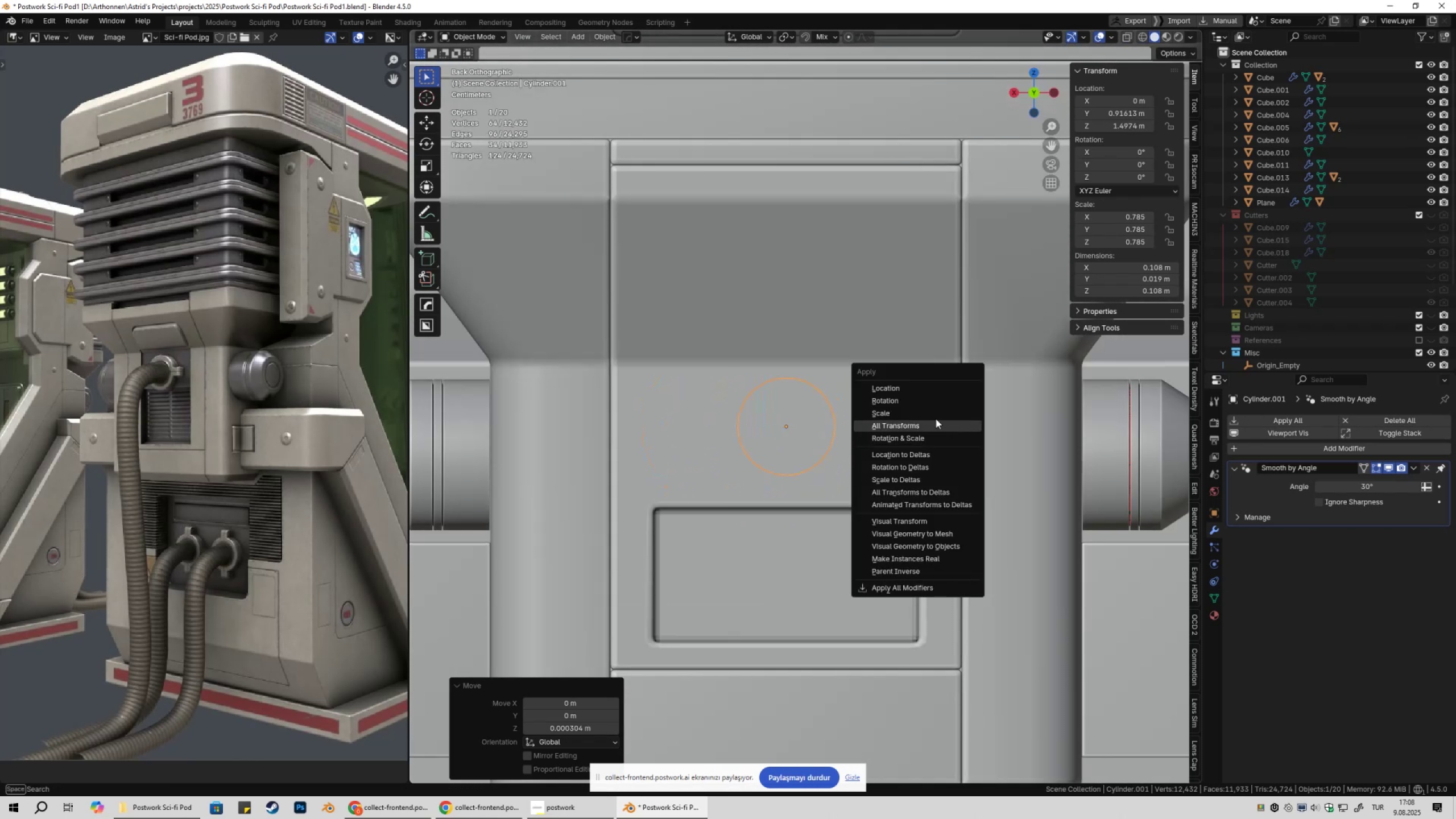 
left_click([926, 415])
 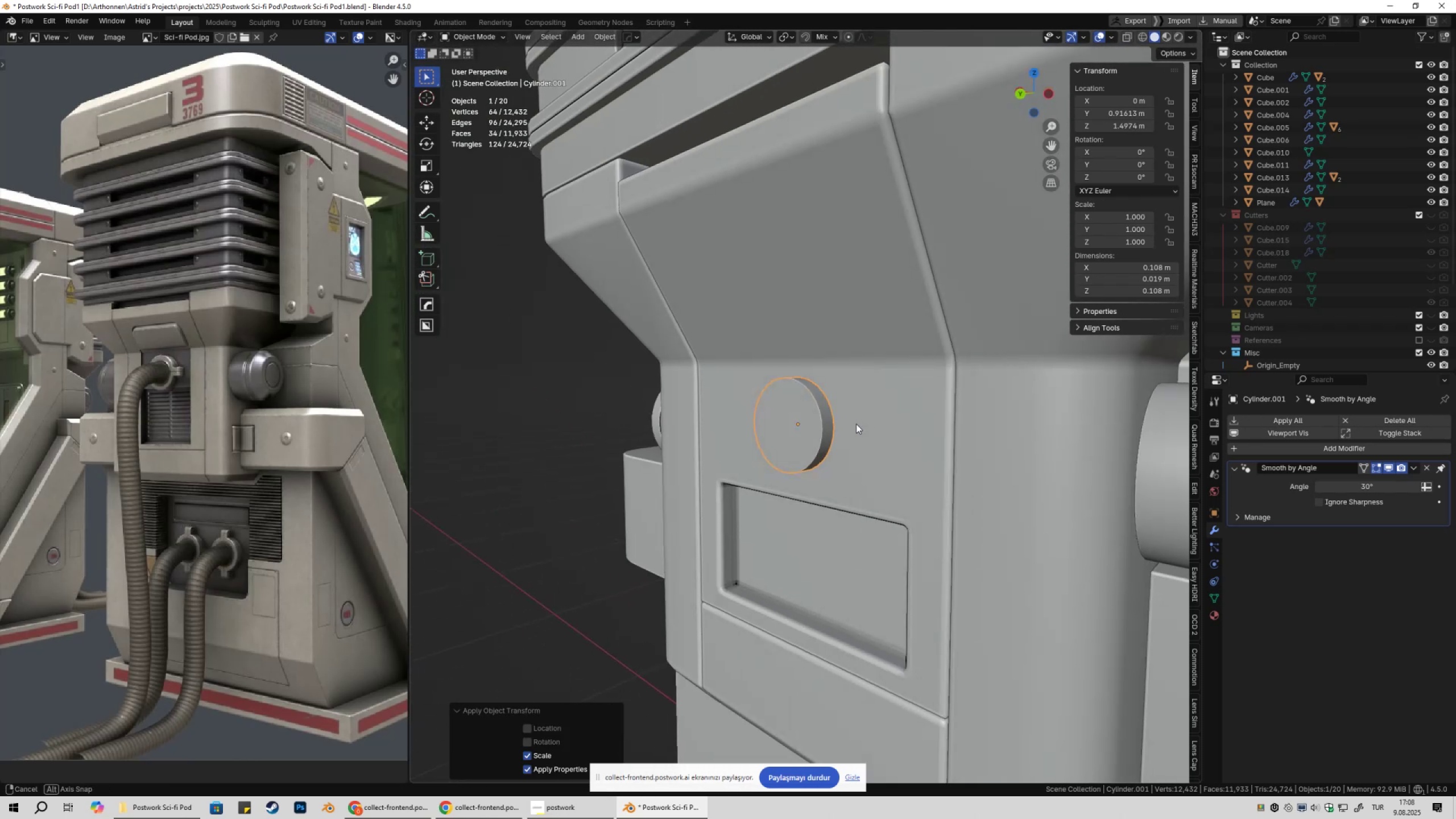 
scroll: coordinate [219, 425], scroll_direction: up, amount: 6.0
 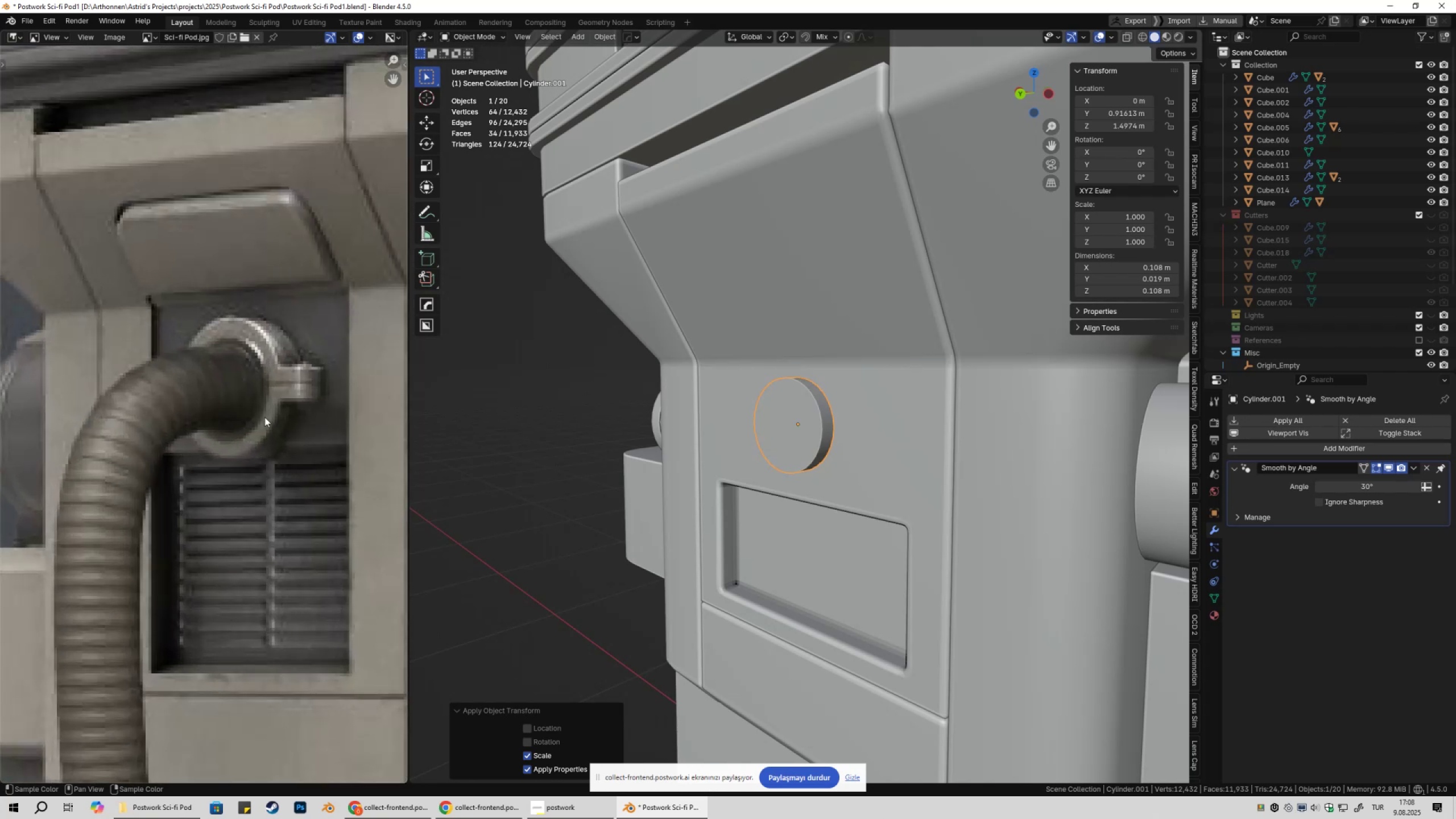 
hold_key(key=ShiftLeft, duration=0.41)
 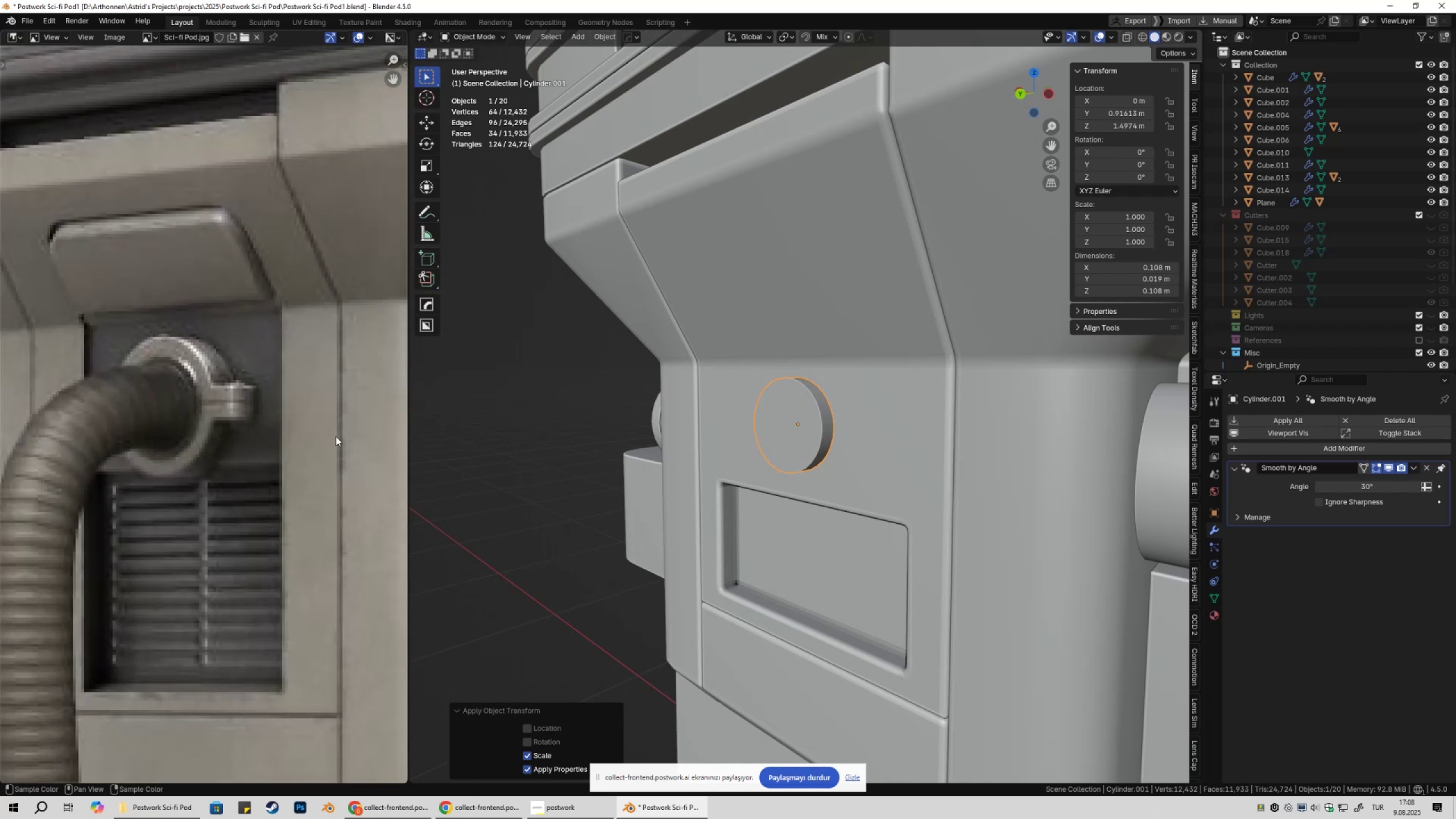 
key(Tab)
 